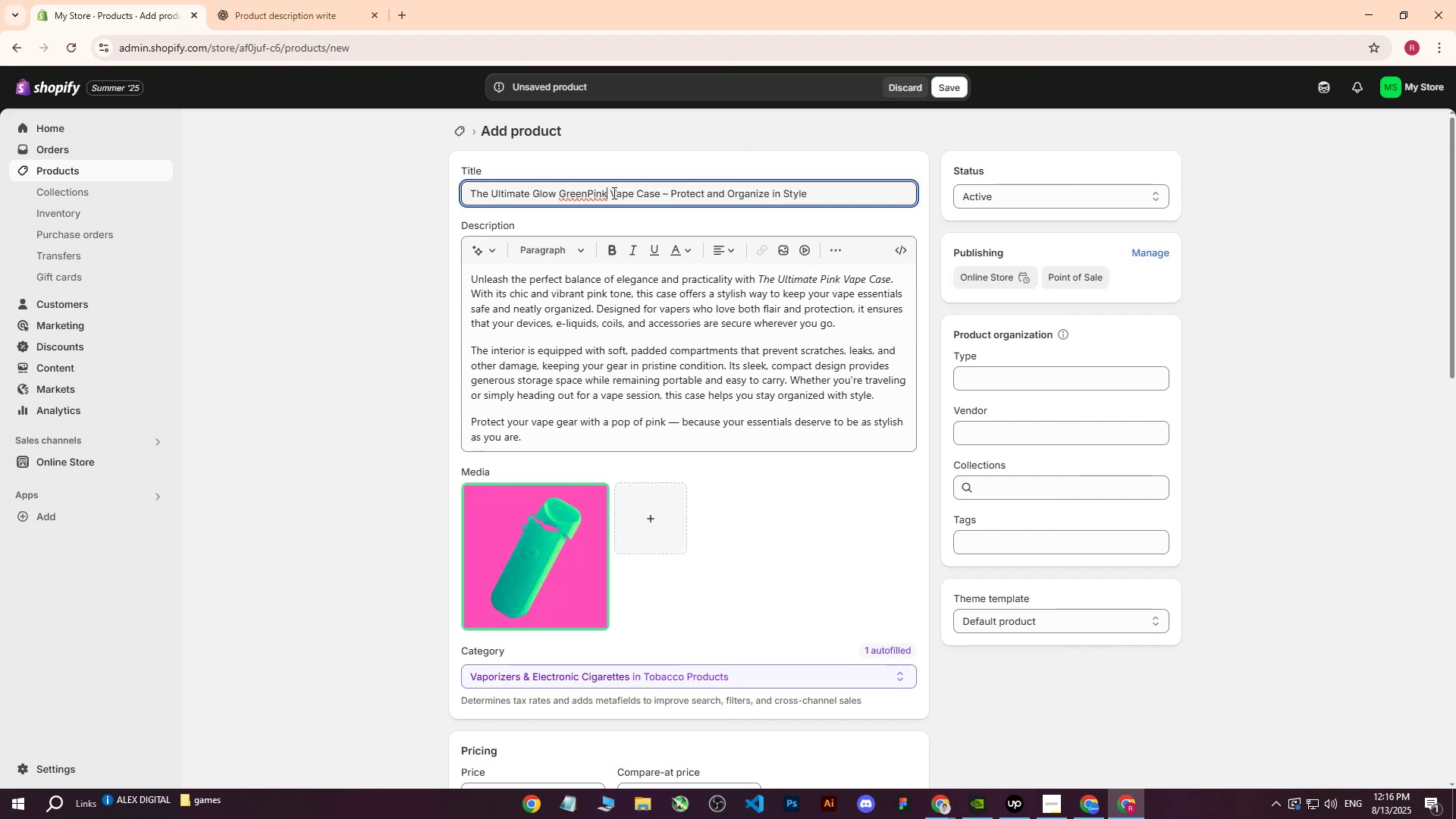 
key(ArrowRight)
 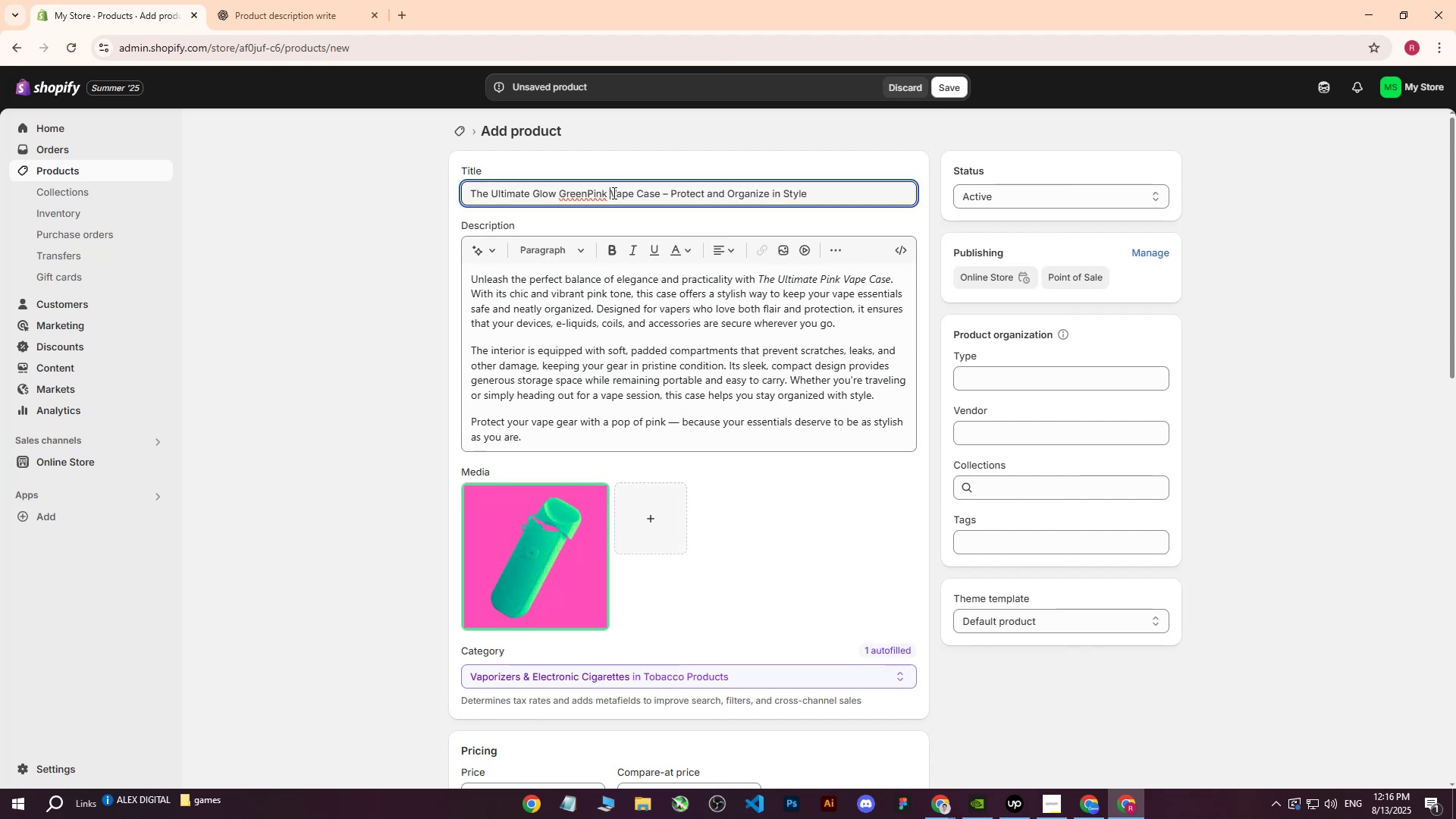 
key(Backspace)
 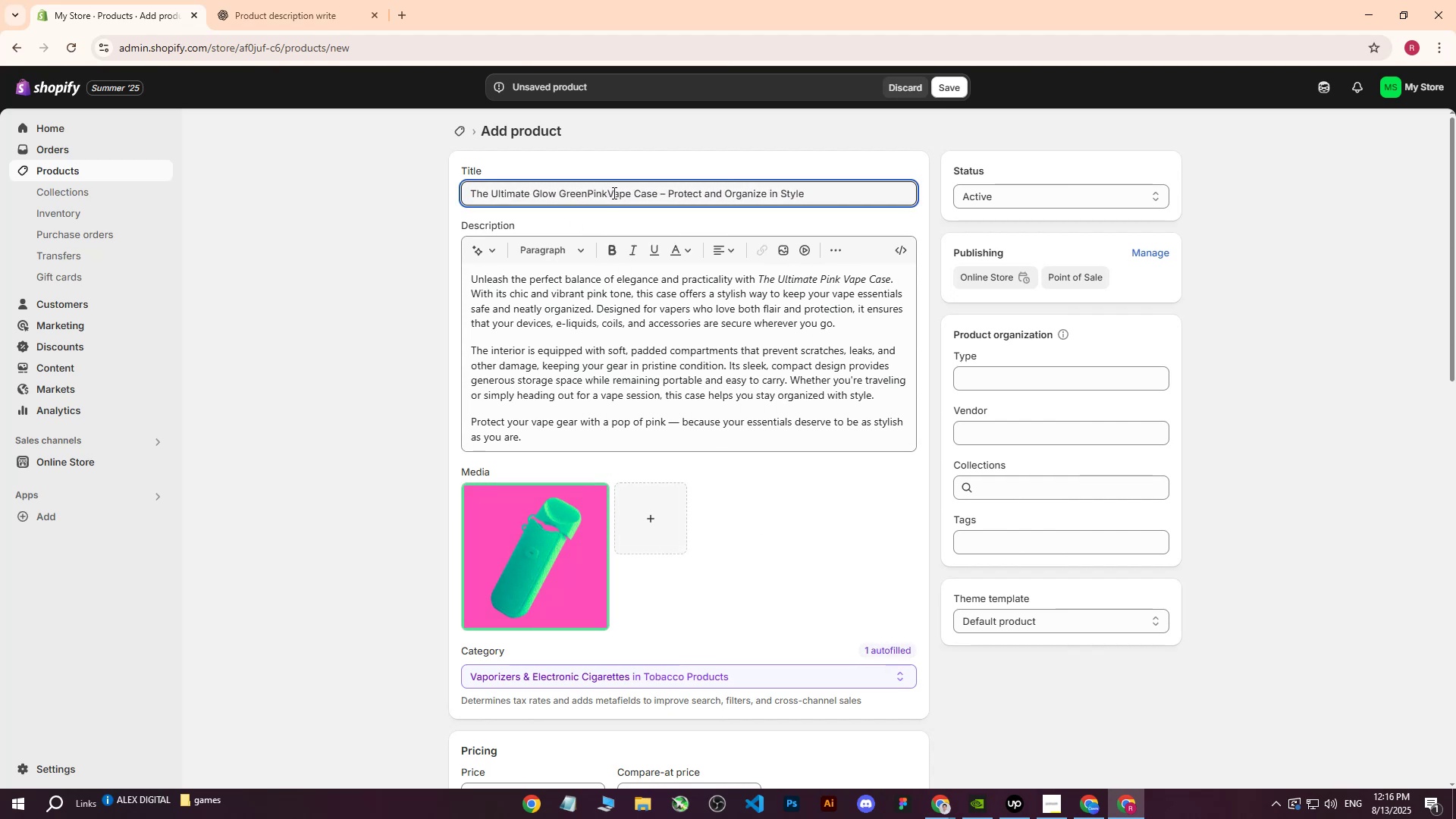 
key(Backspace)
 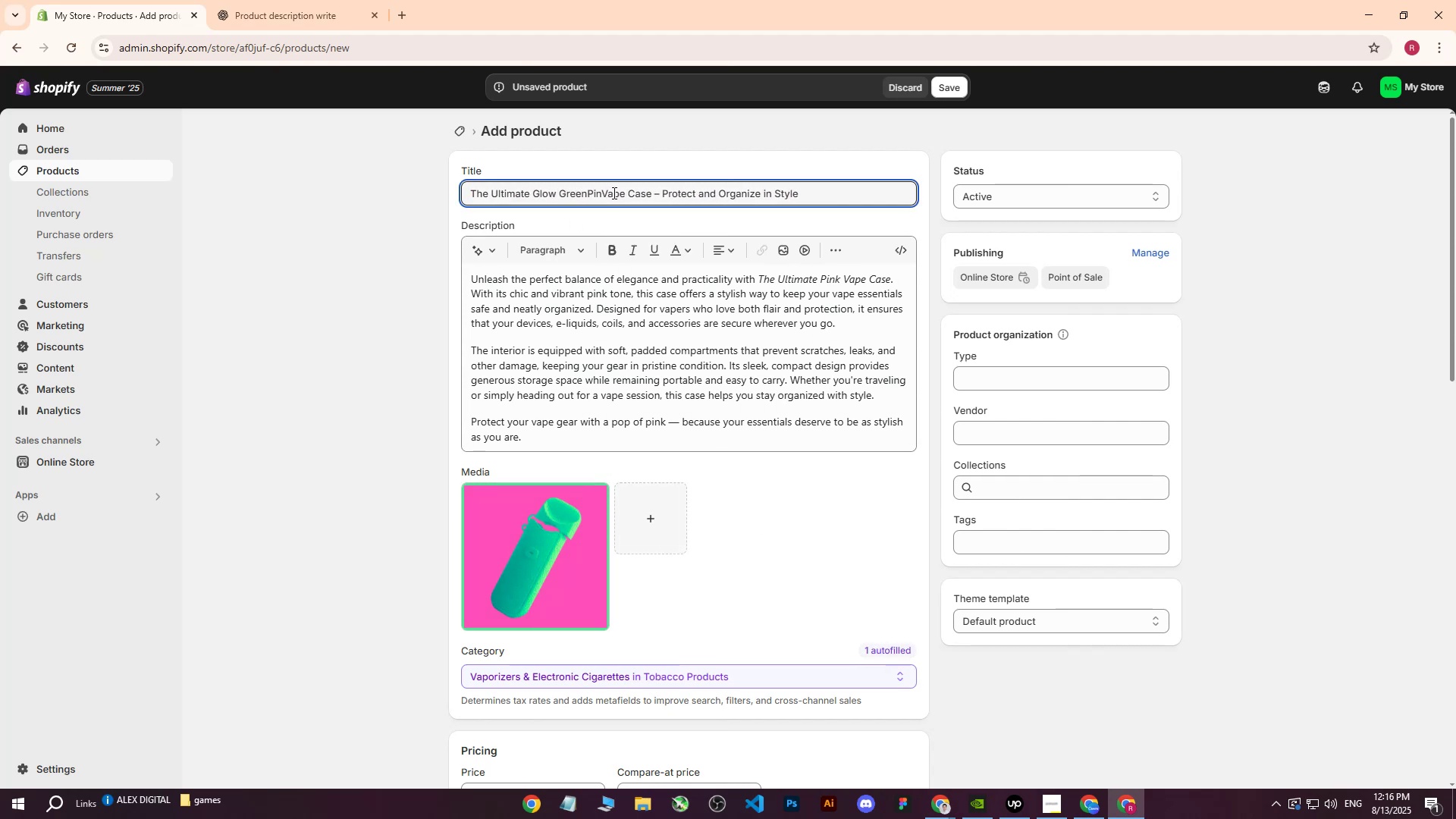 
key(Backspace)
 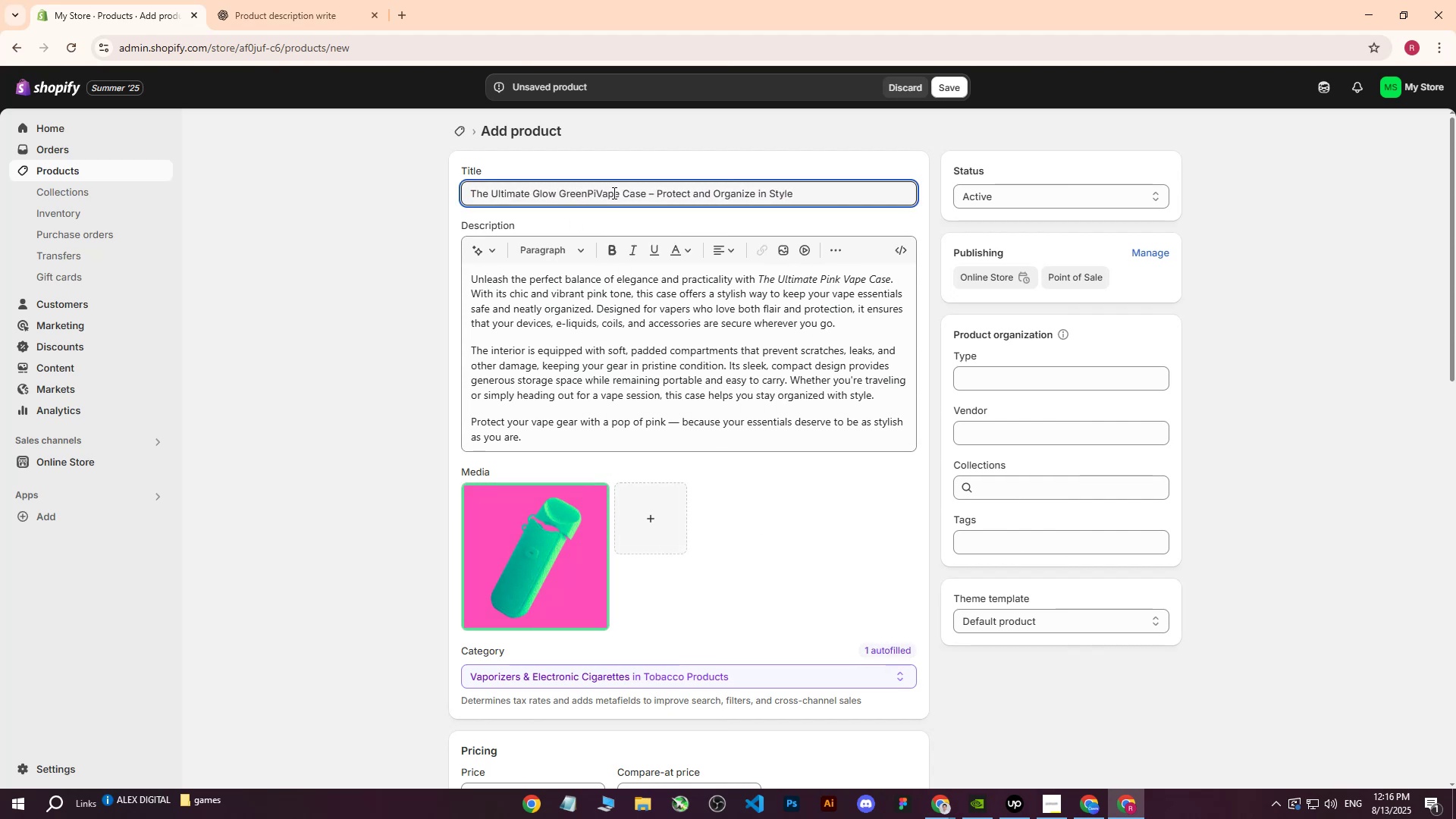 
key(Backspace)
 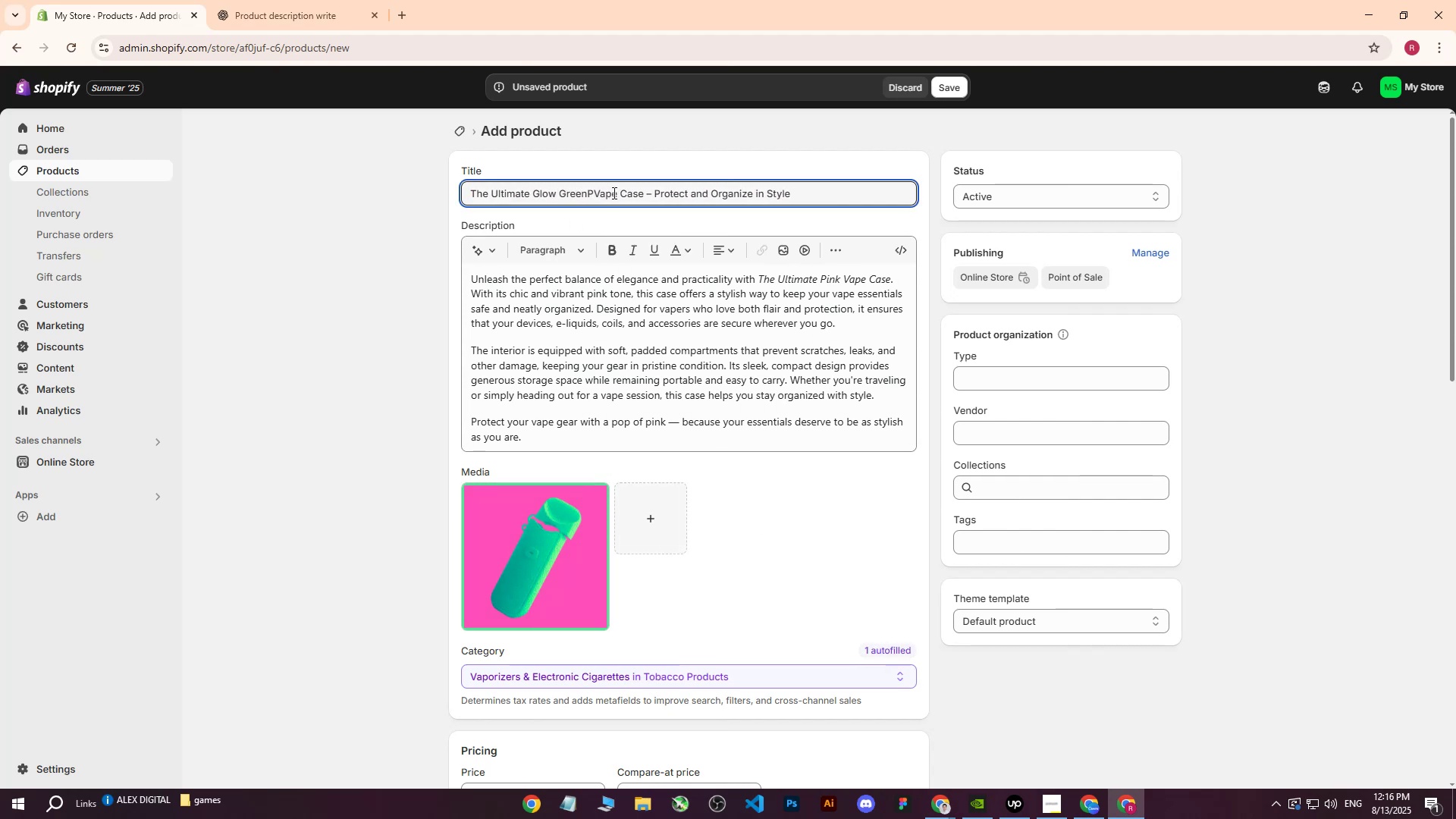 
key(Backspace)
 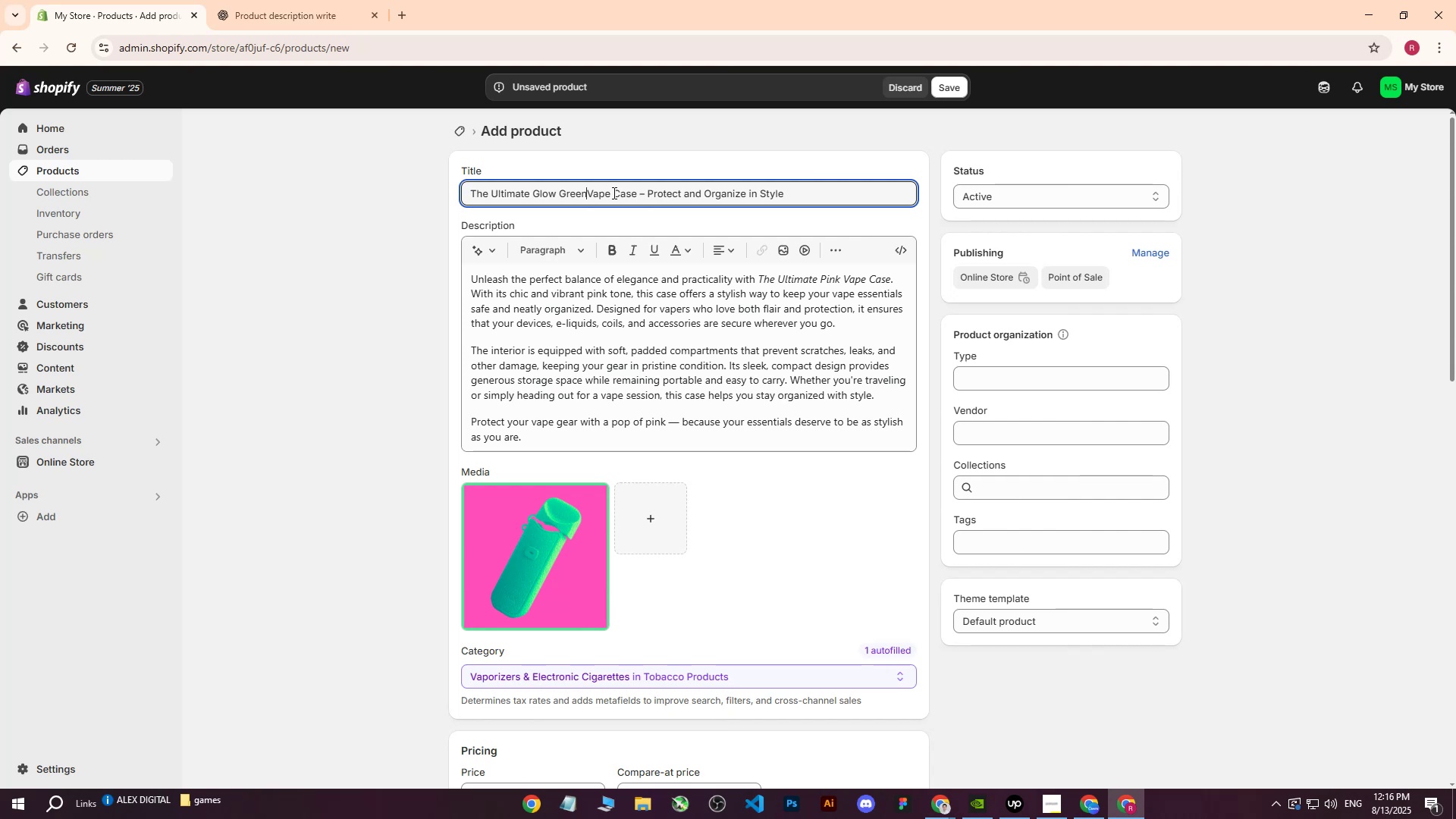 
key(Space)
 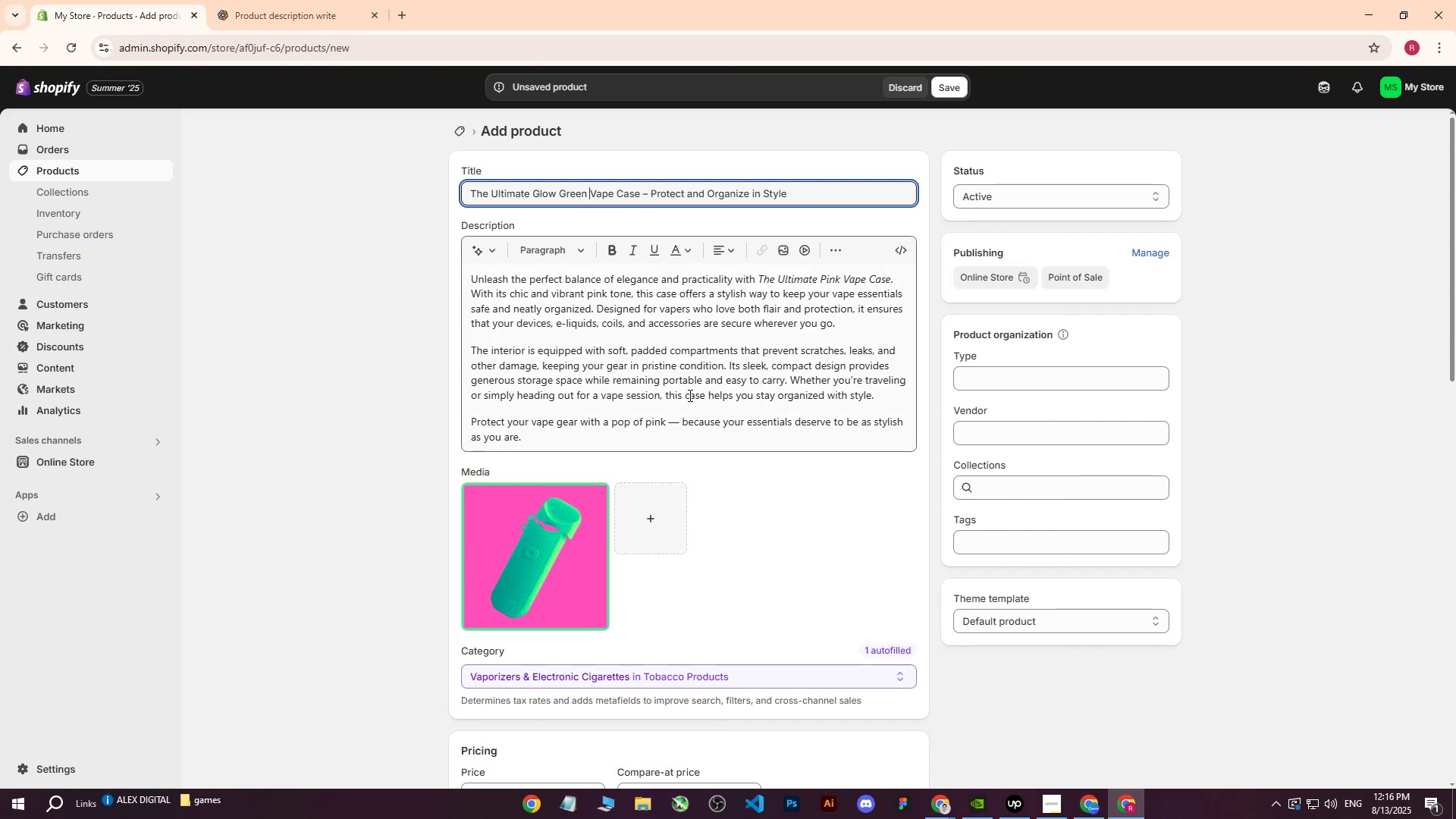 
scroll: coordinate [755, 453], scroll_direction: down, amount: 2.0
 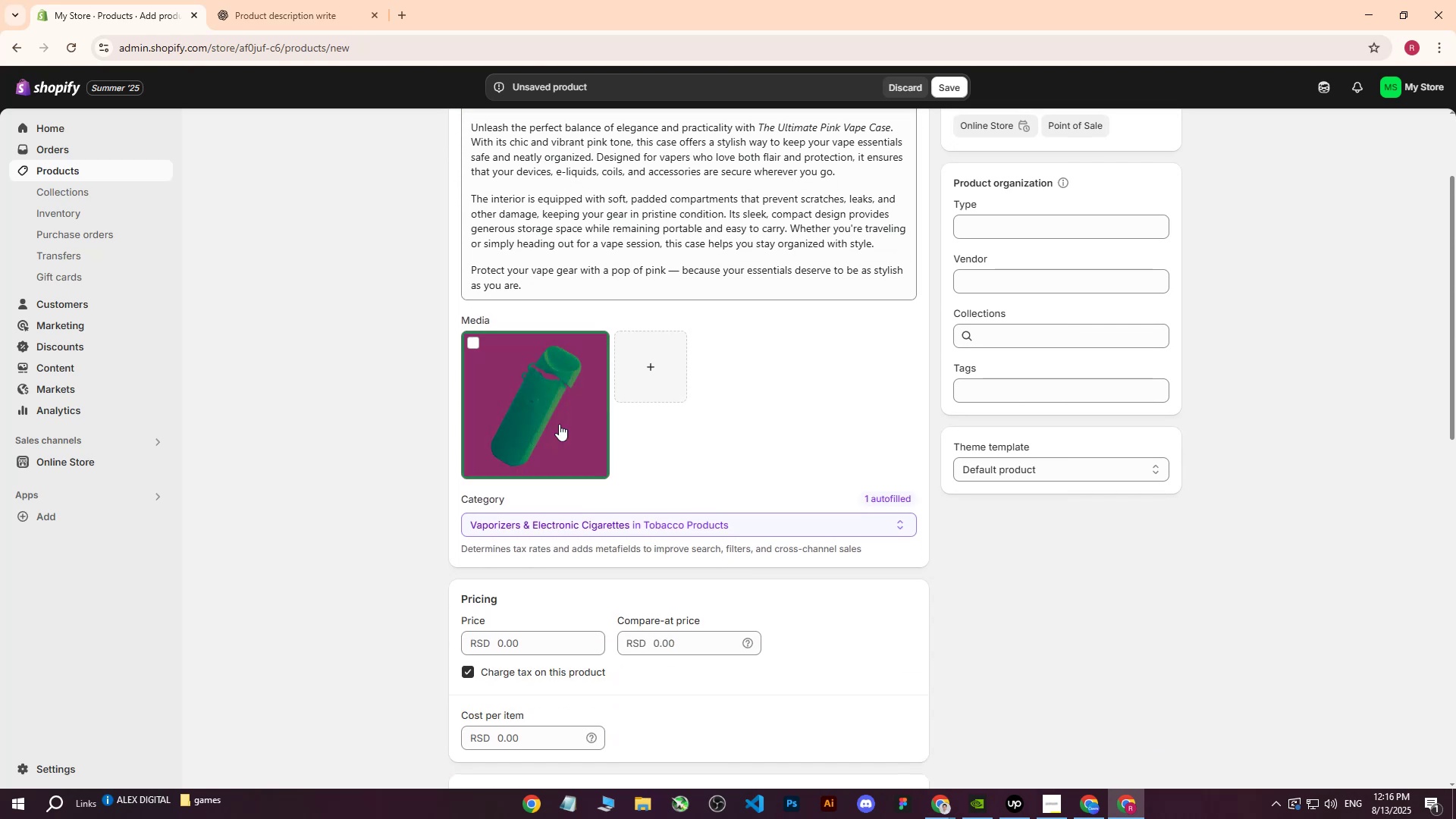 
scroll: coordinate [588, 382], scroll_direction: up, amount: 5.0
 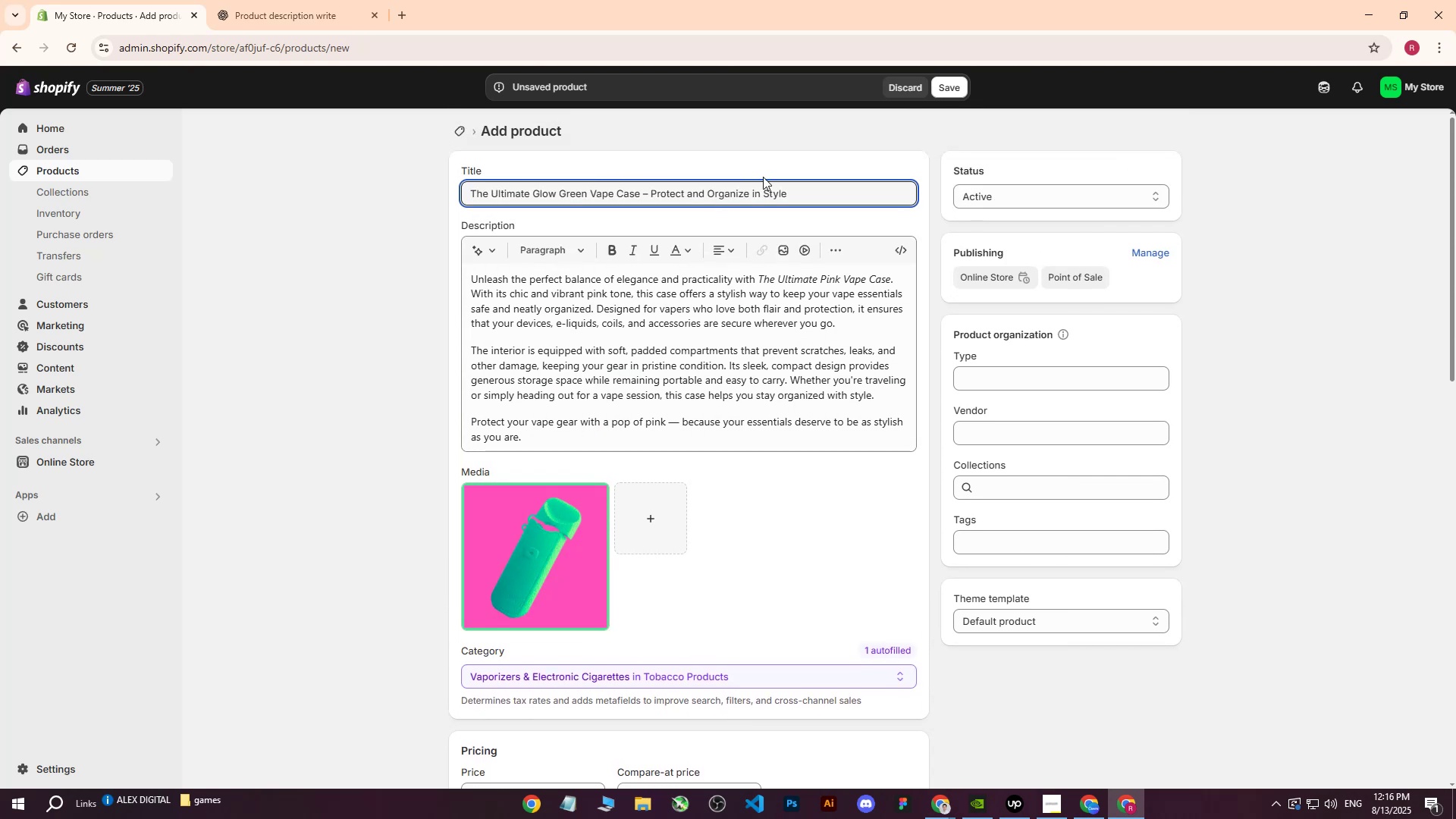 
left_click_drag(start_coordinate=[833, 195], to_coordinate=[302, 216])
 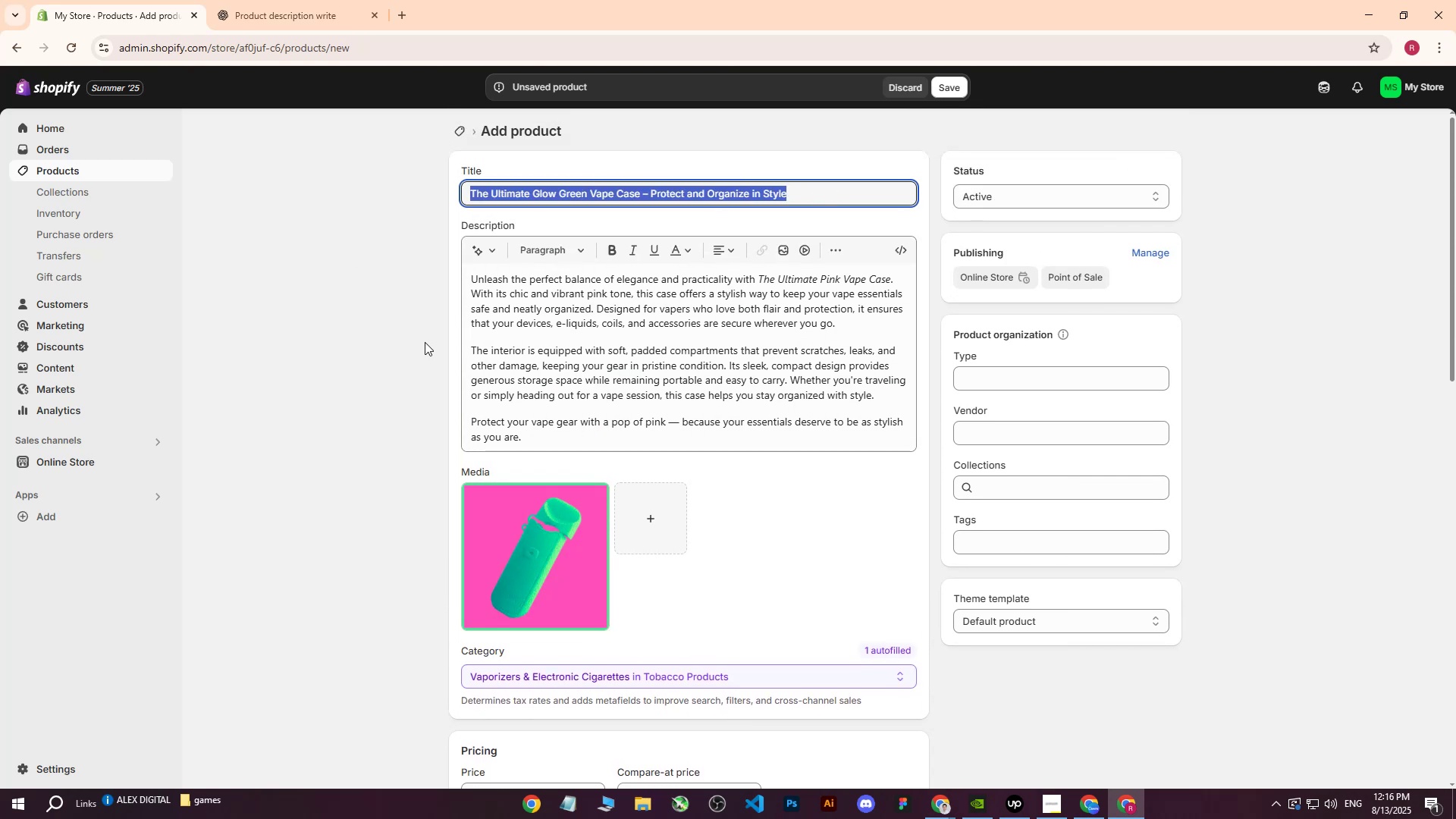 
key(Control+ControlLeft)
 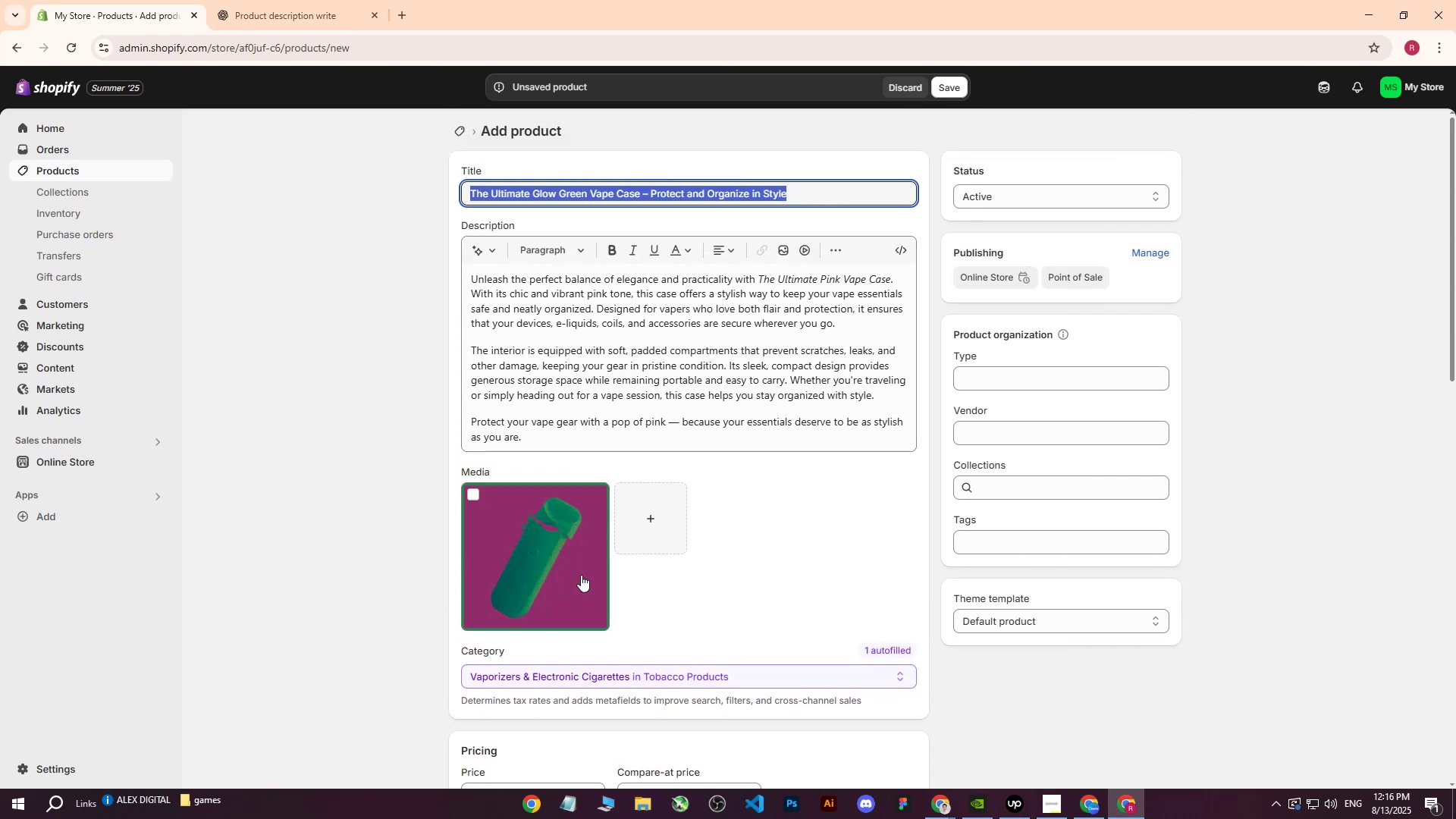 
key(Control+C)
 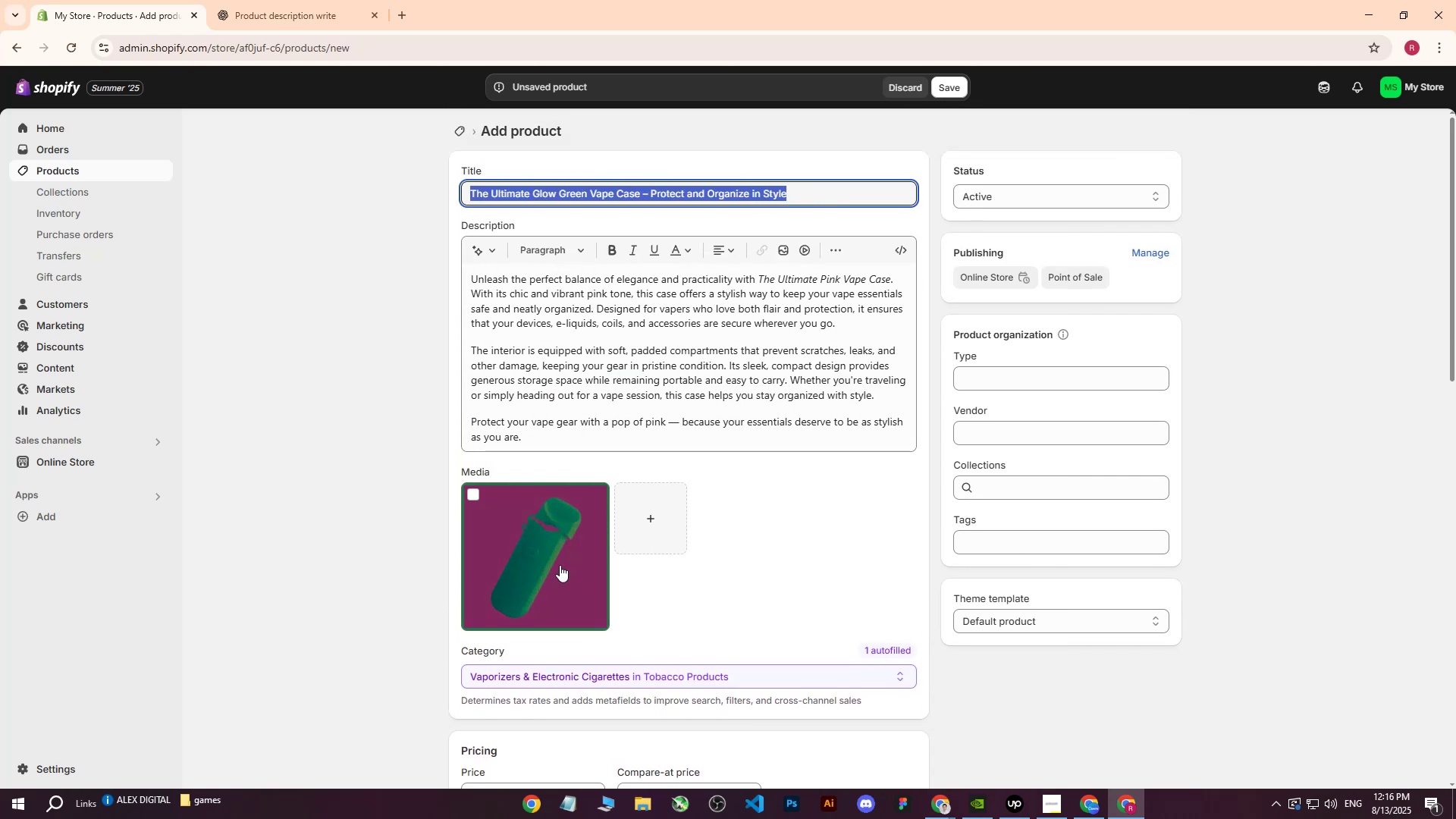 
left_click([560, 565])
 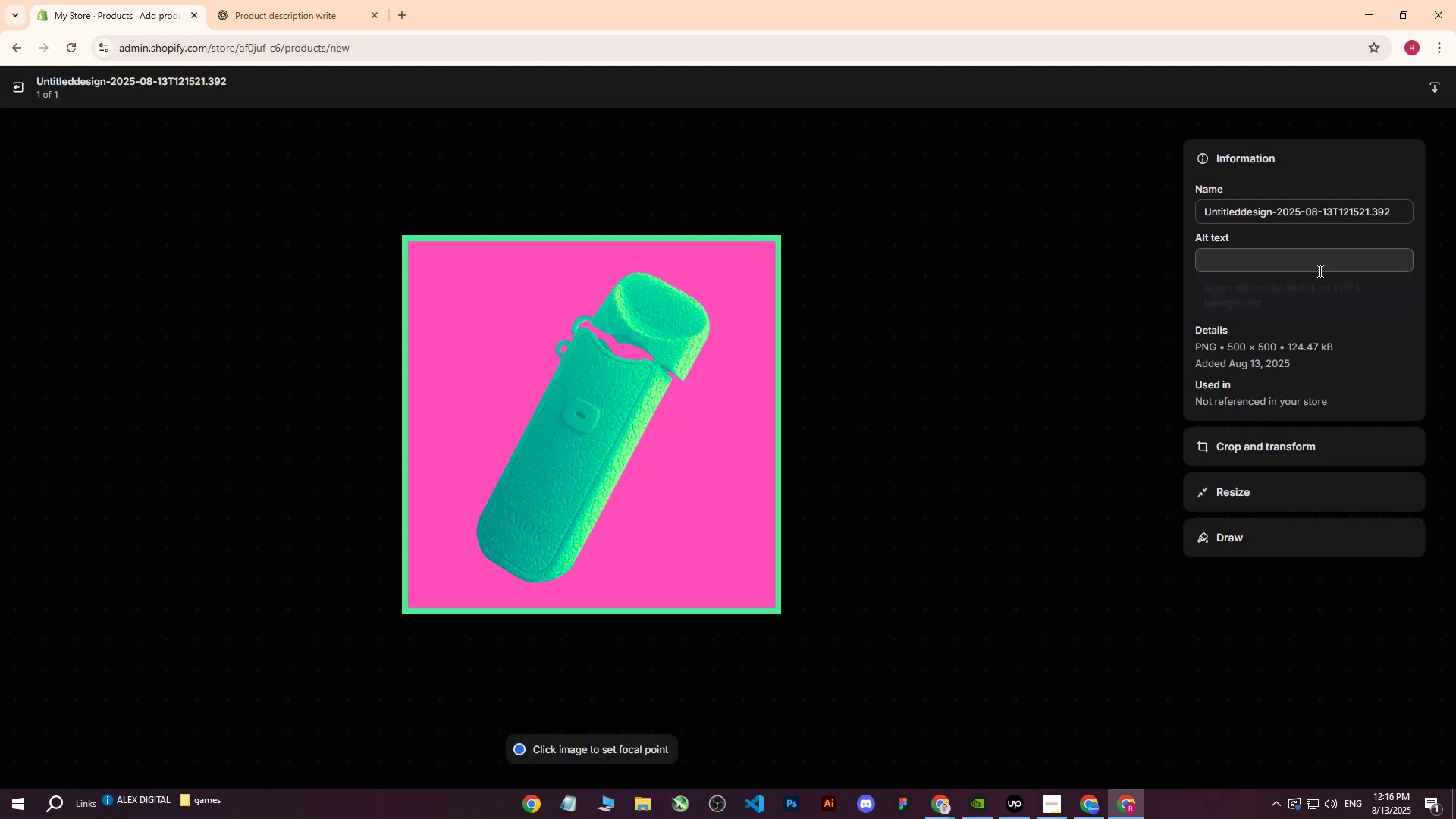 
left_click([1304, 266])
 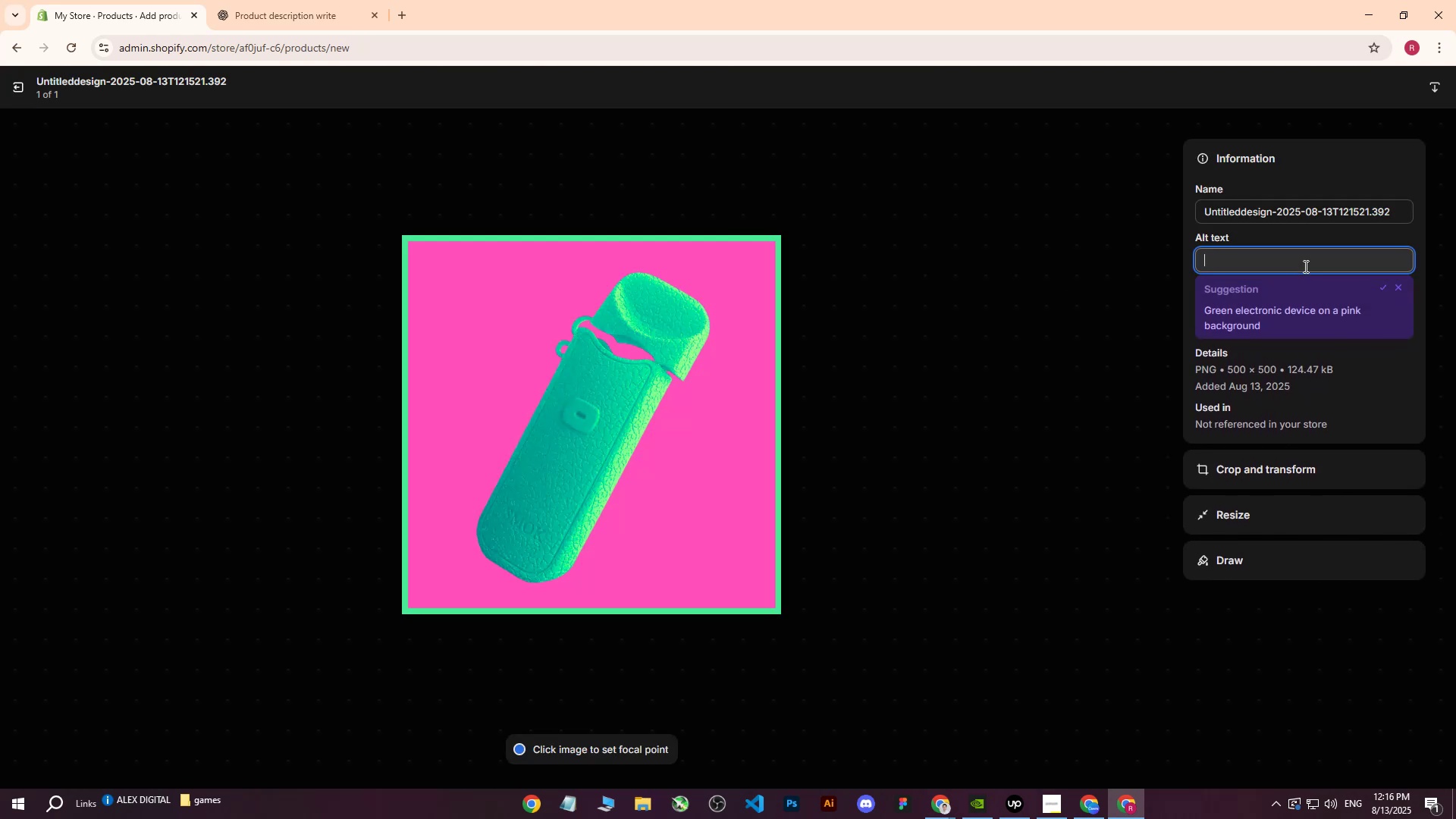 
key(Control+ControlLeft)
 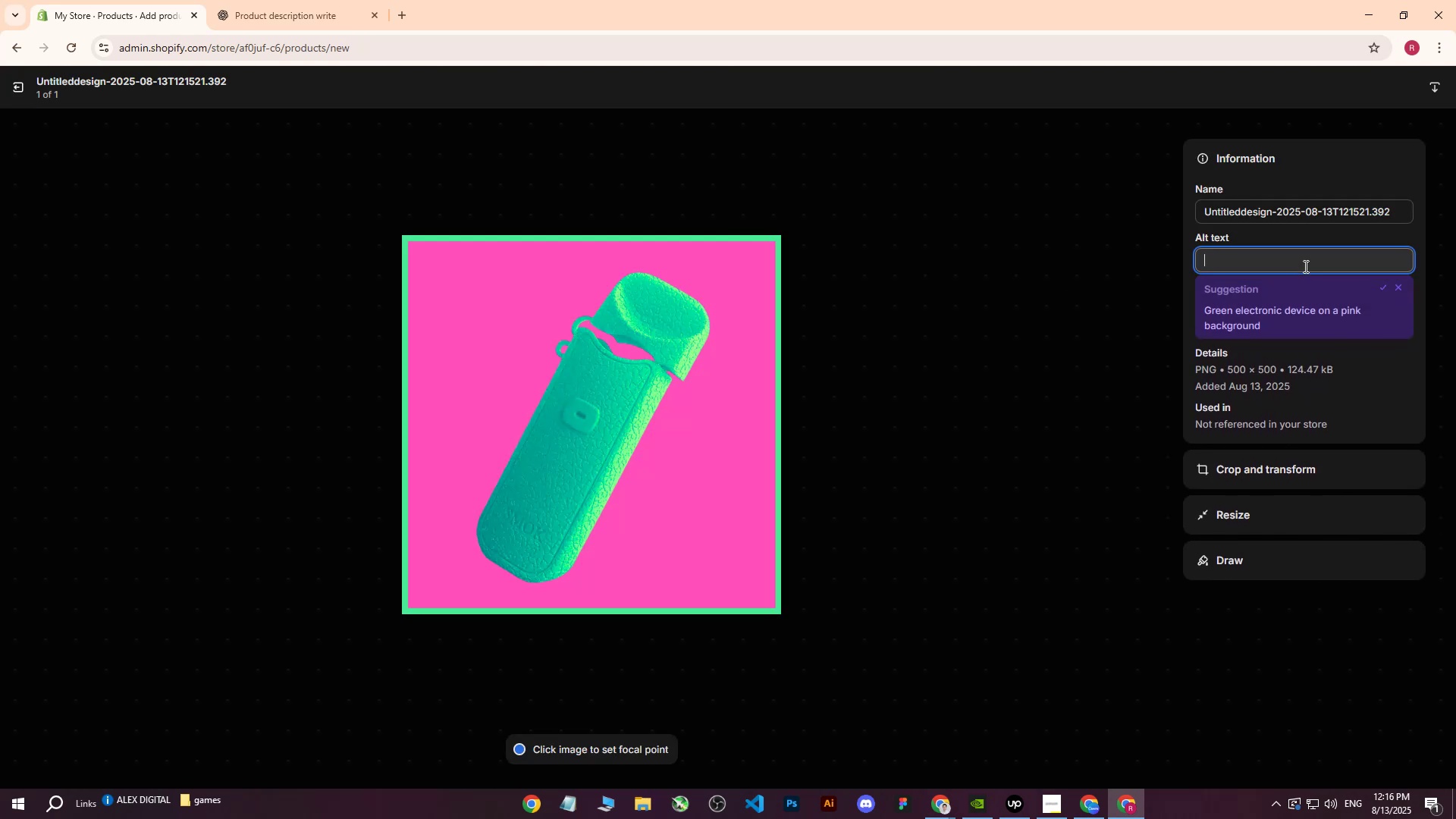 
key(Control+V)
 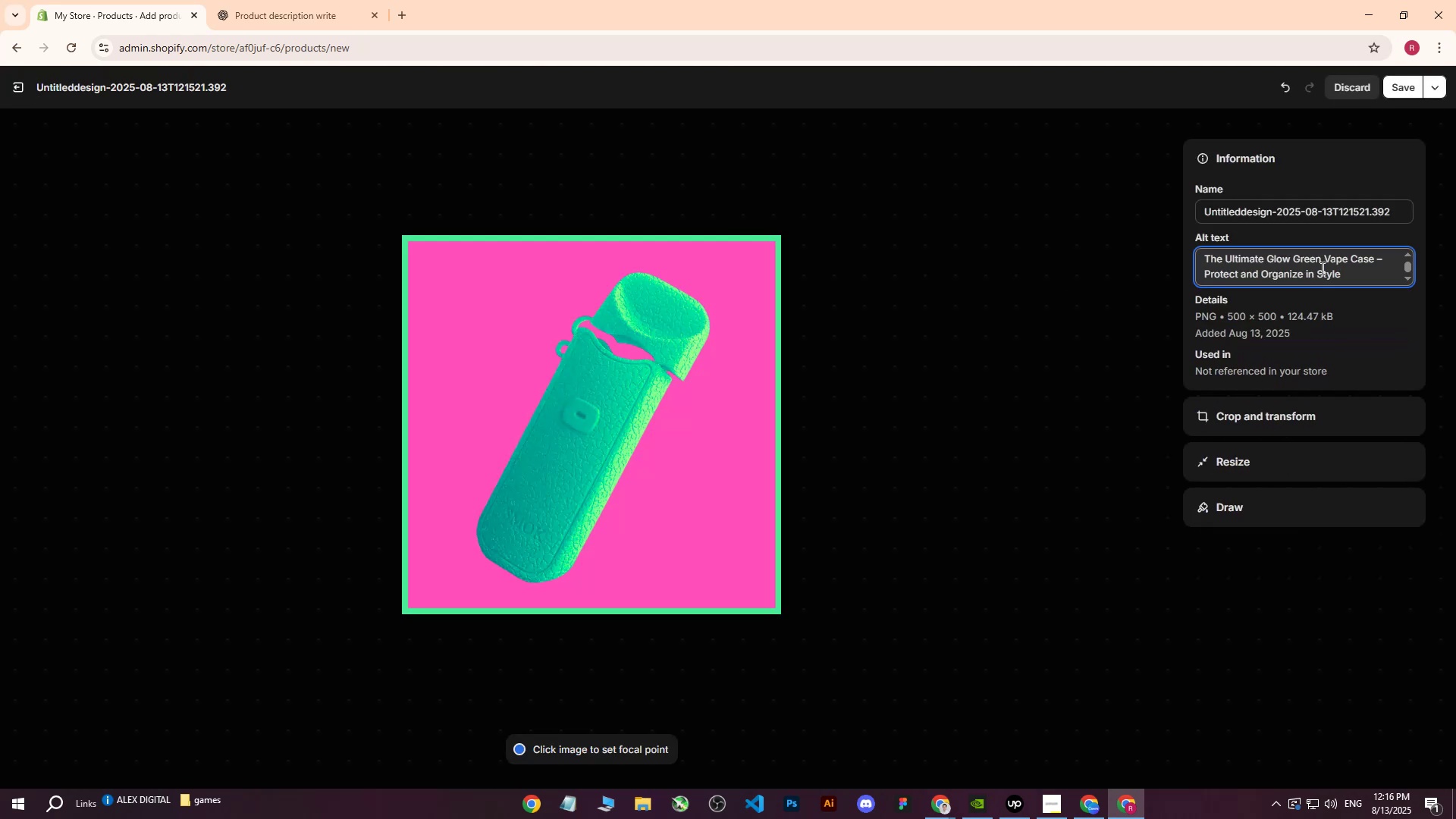 
left_click_drag(start_coordinate=[1356, 276], to_coordinate=[1377, 263])
 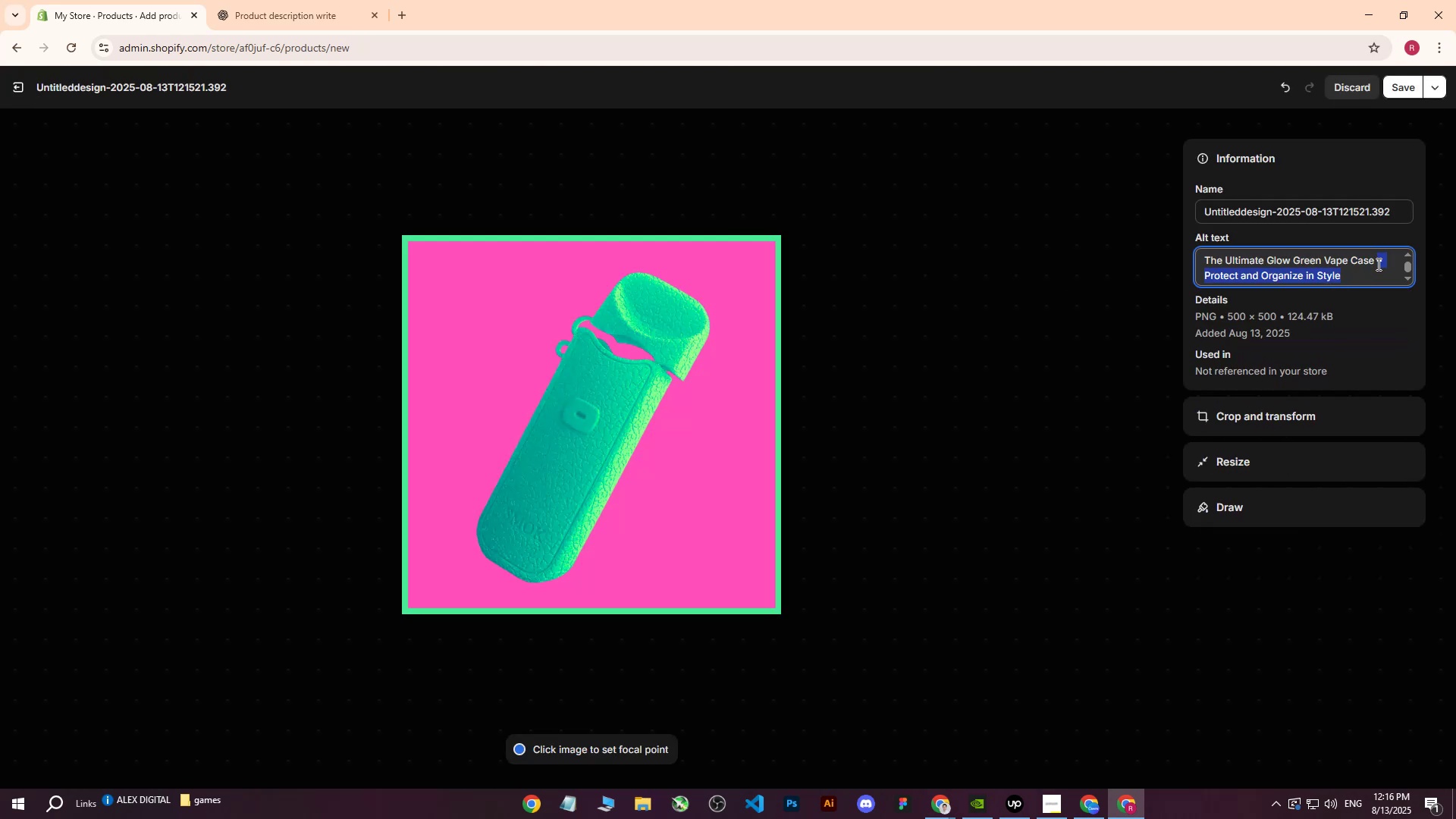 
key(Backspace)
type(on pink background.)
 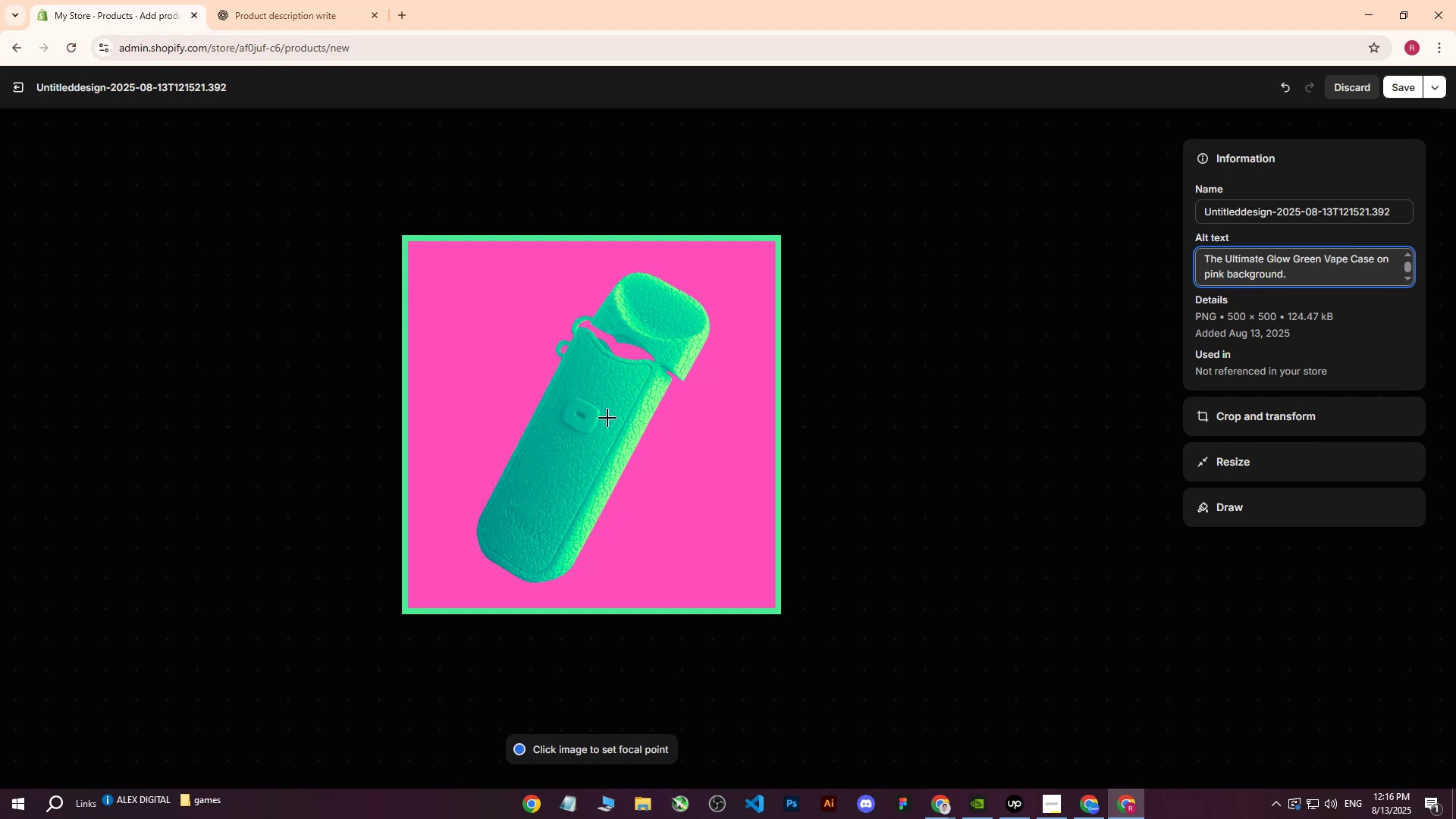 
left_click([604, 417])
 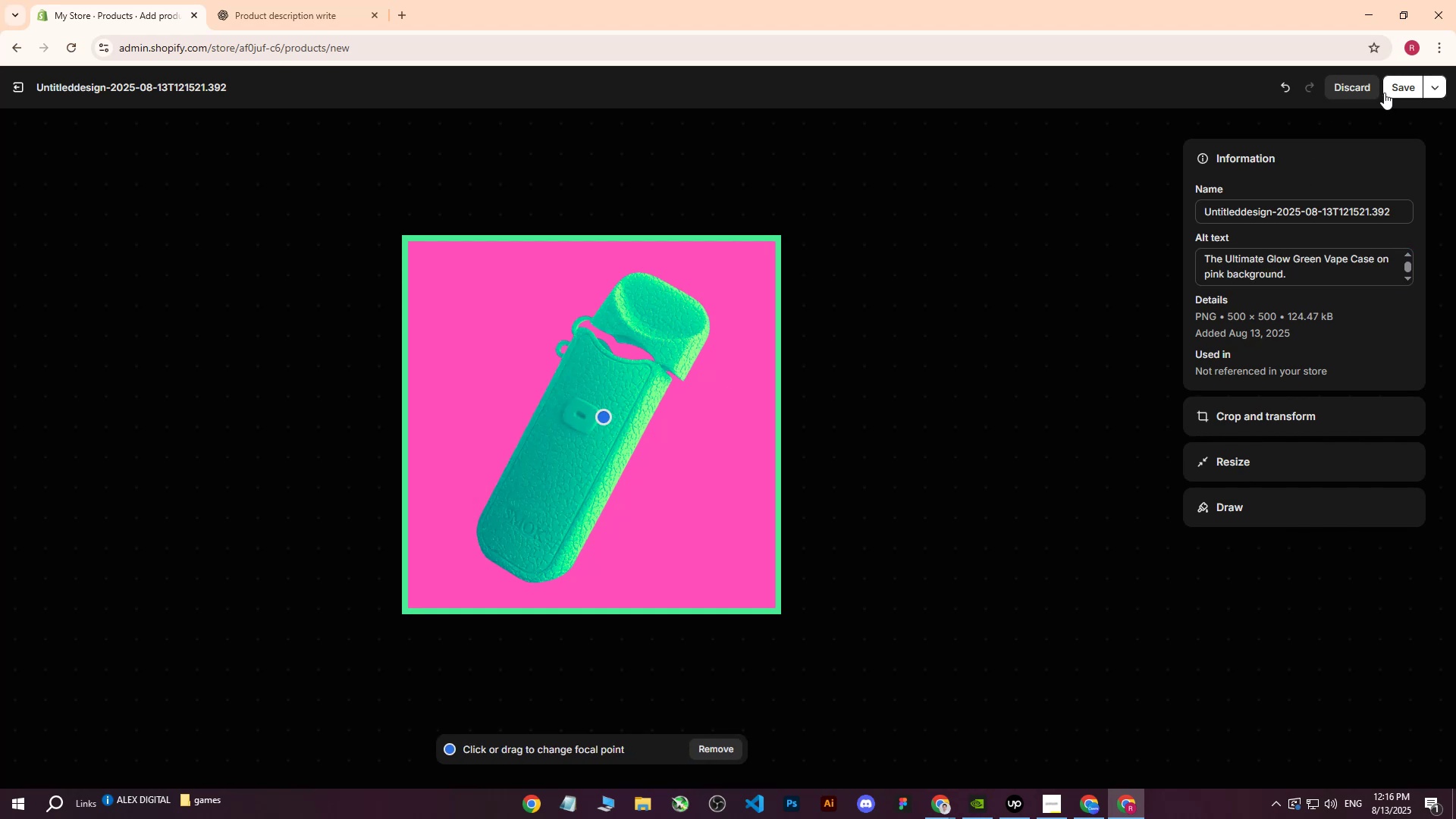 
left_click([1395, 90])
 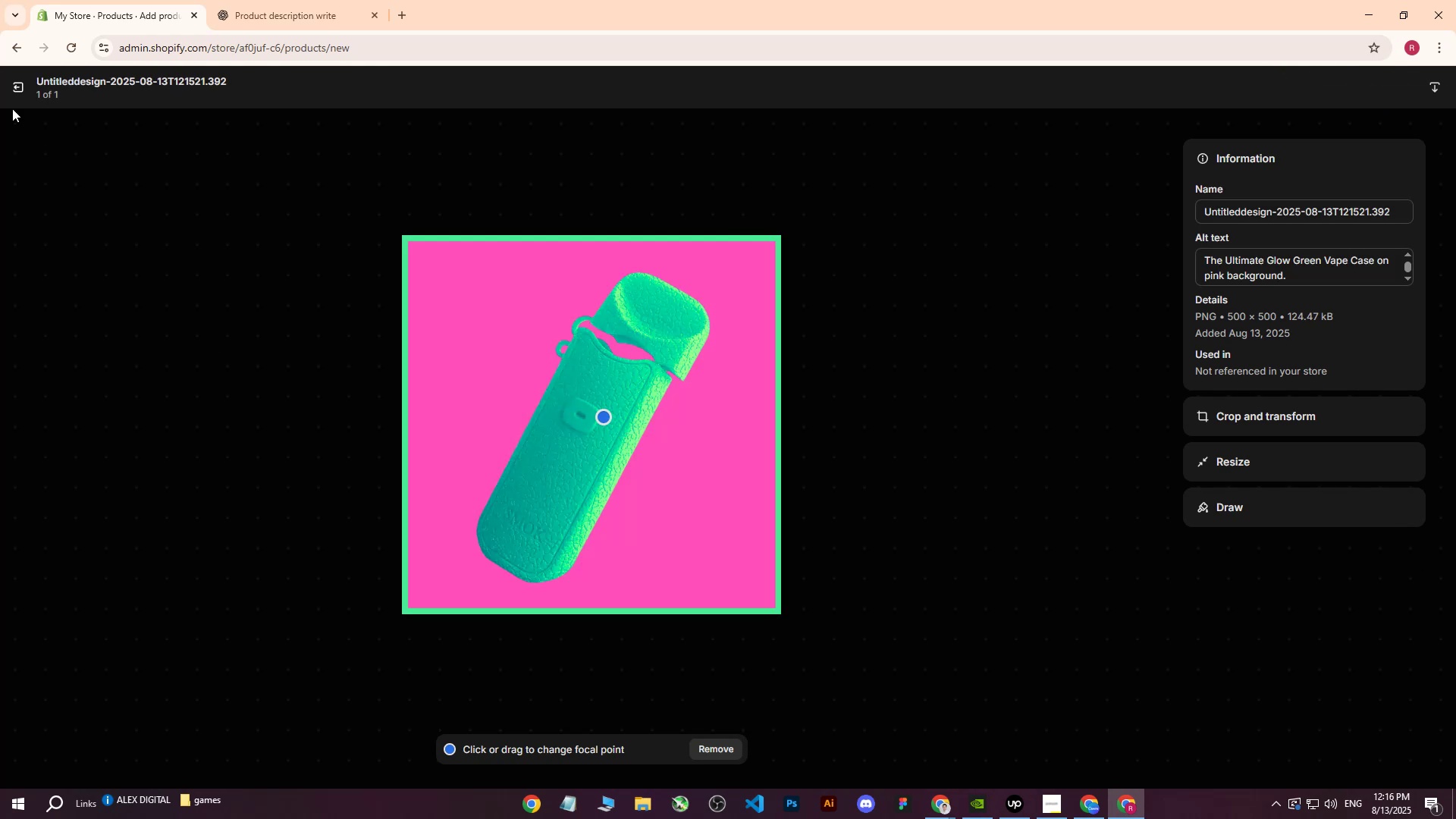 
left_click([13, 81])
 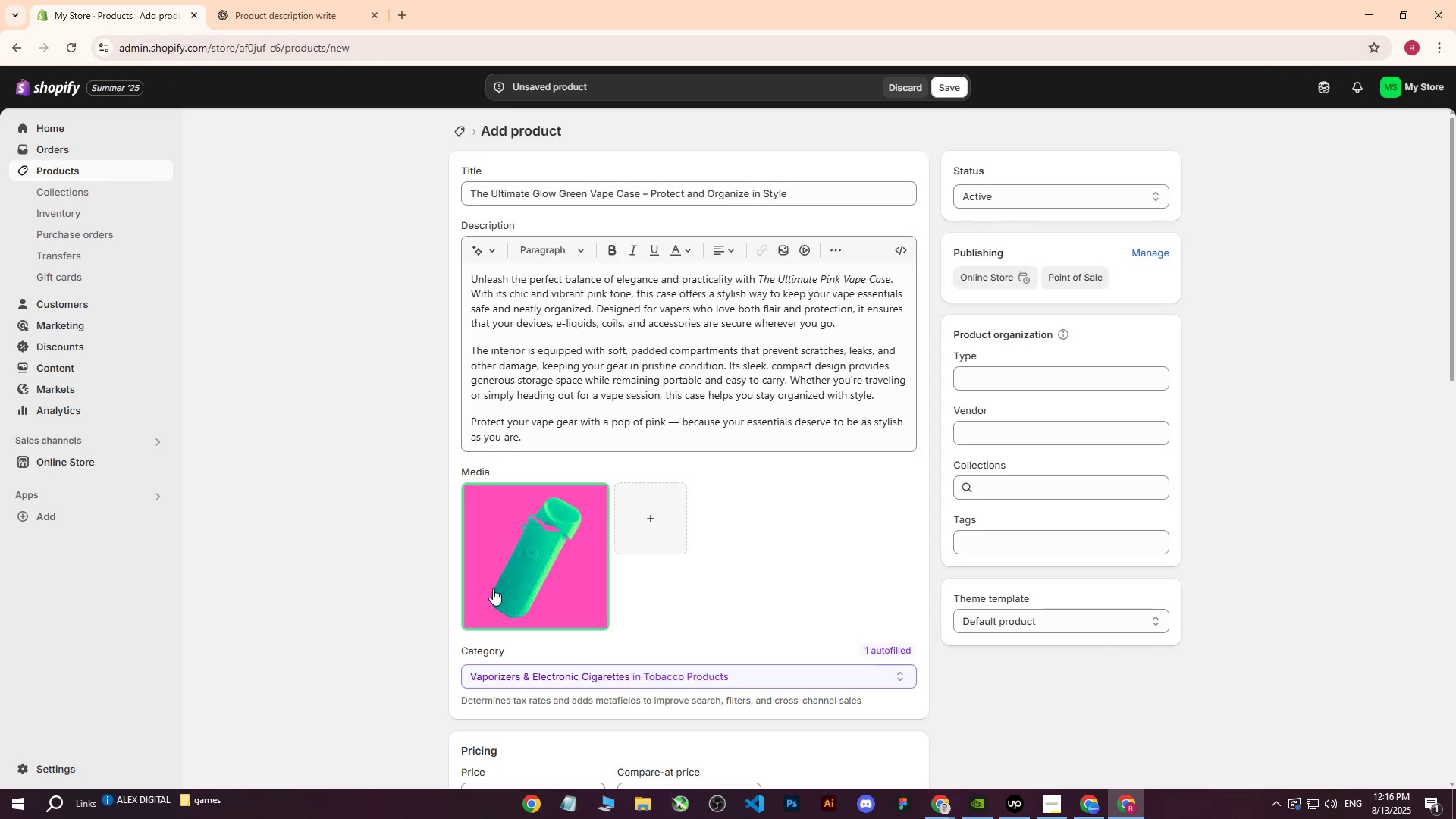 
scroll: coordinate [576, 626], scroll_direction: down, amount: 4.0
 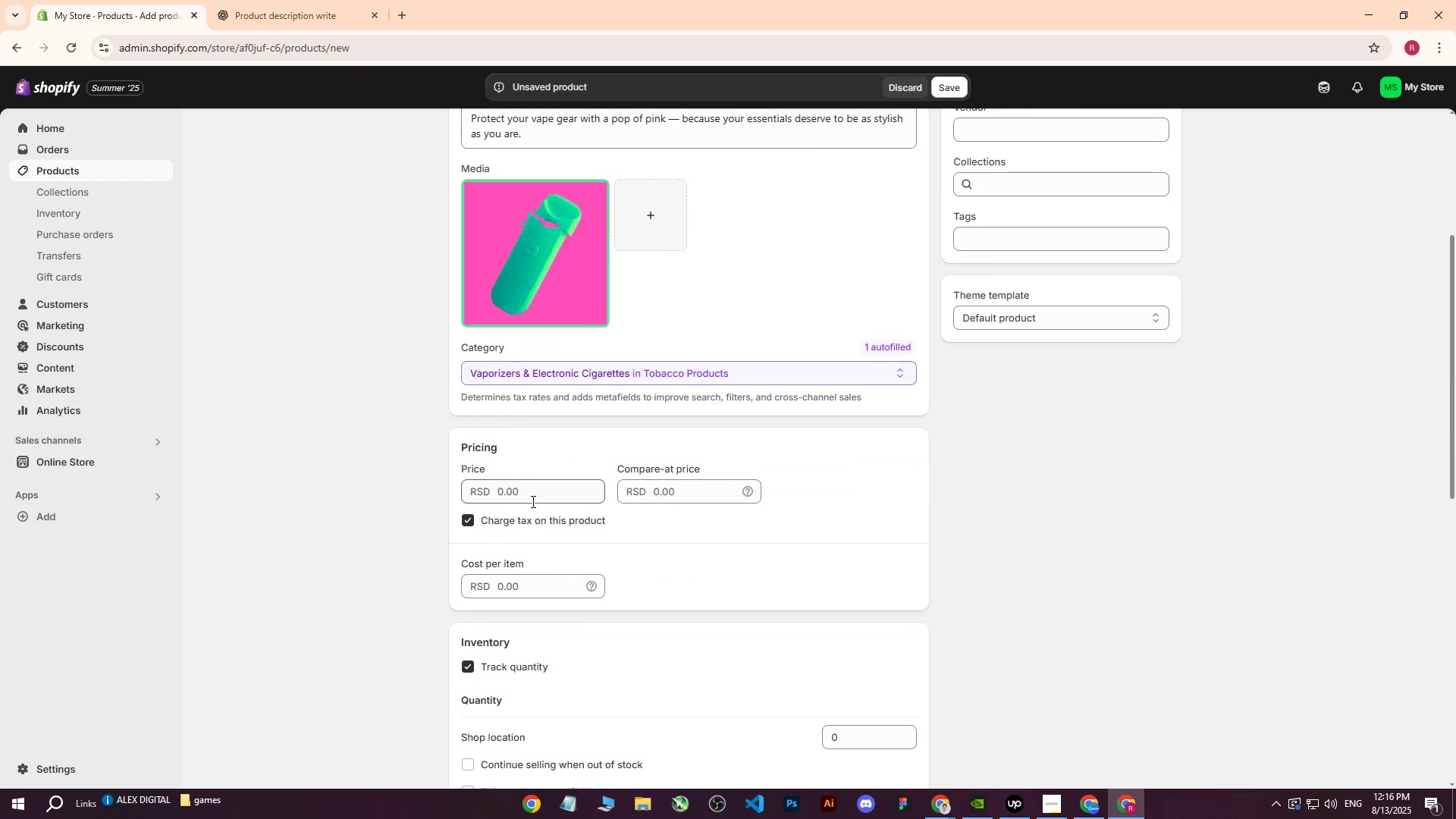 
left_click([531, 493])
 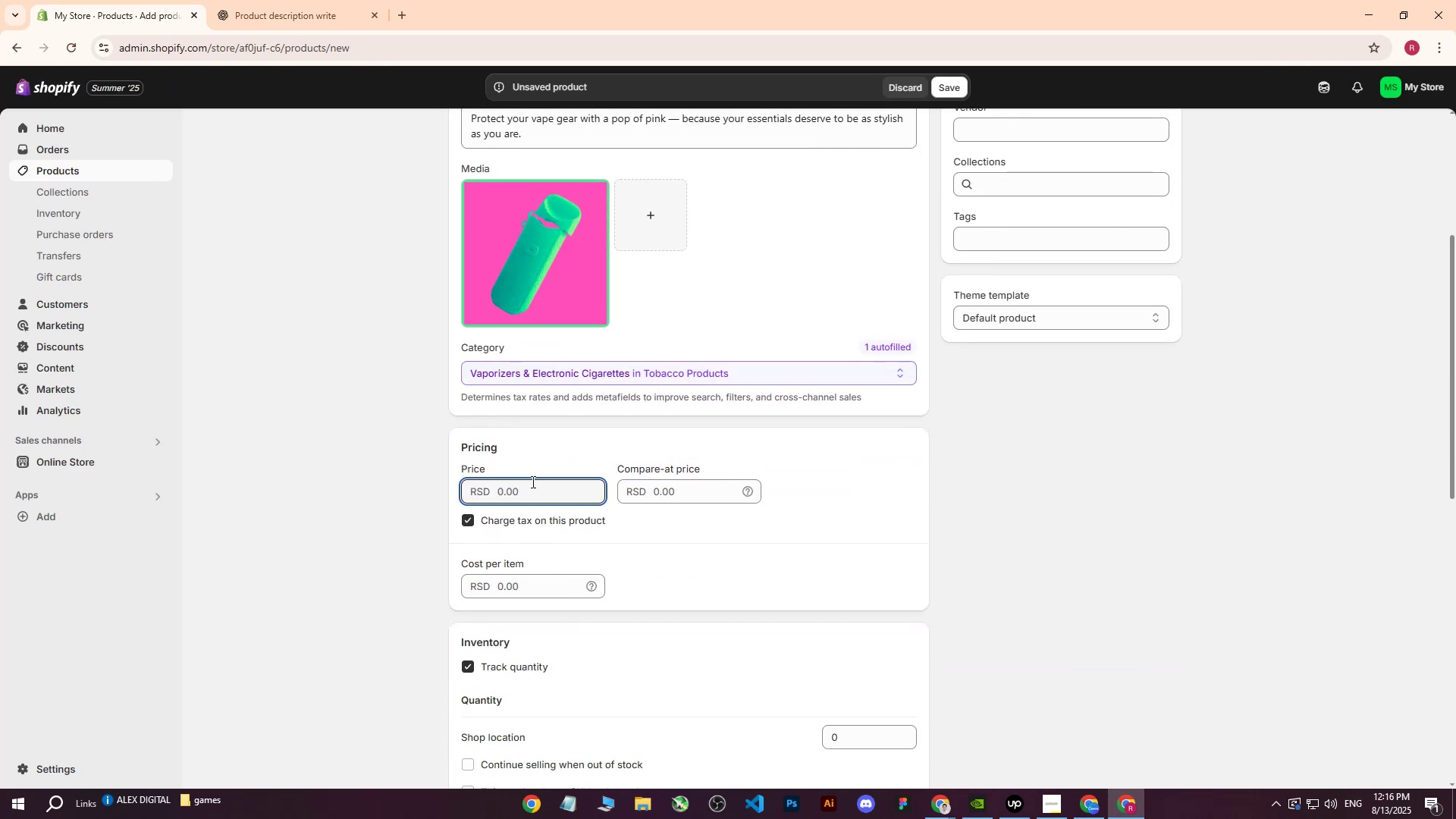 
type(3000)
key(Tab)
key(Tab)
key(Tab)
key(Tab)
type(2000)
 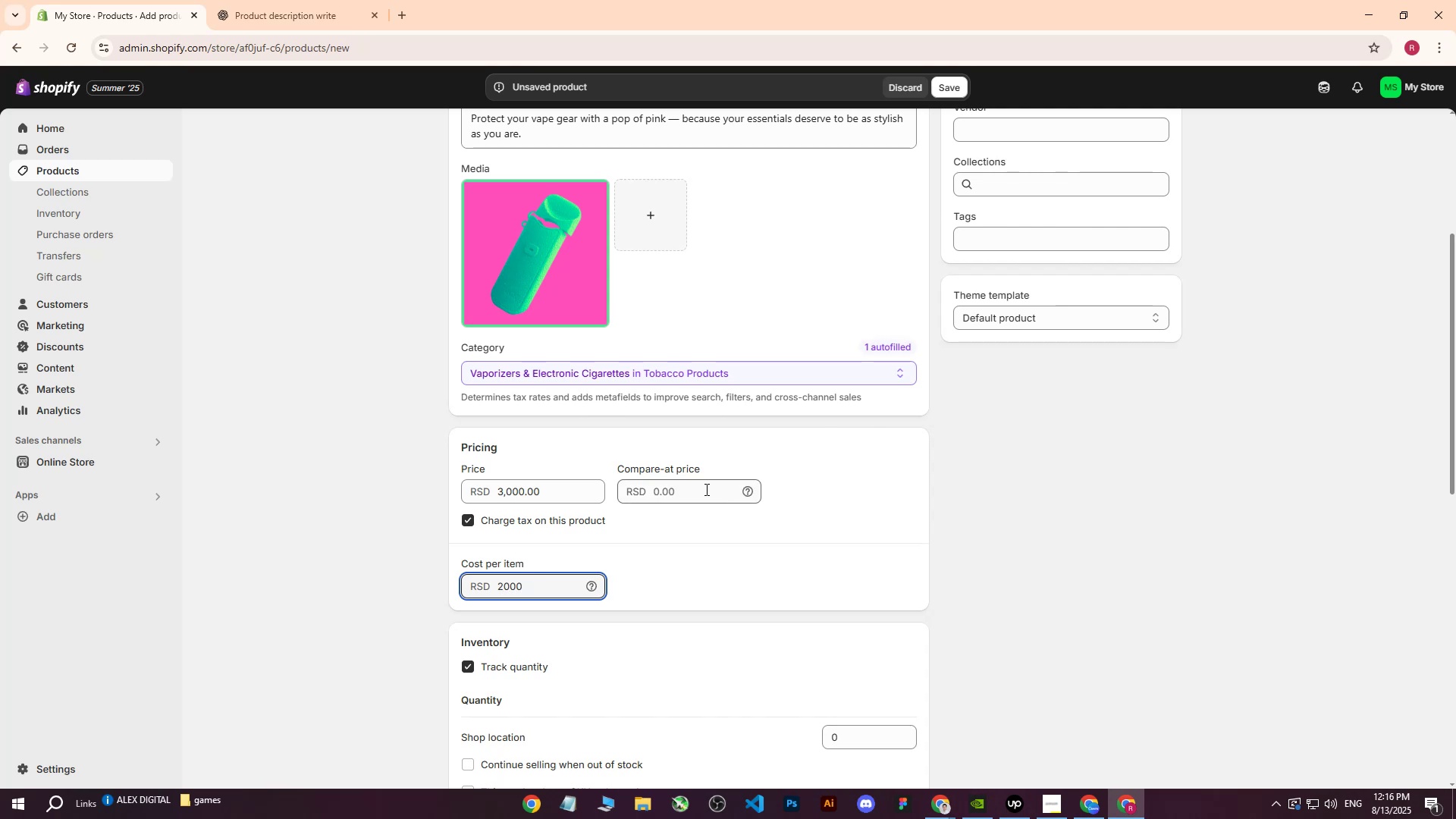 
left_click([677, 529])
 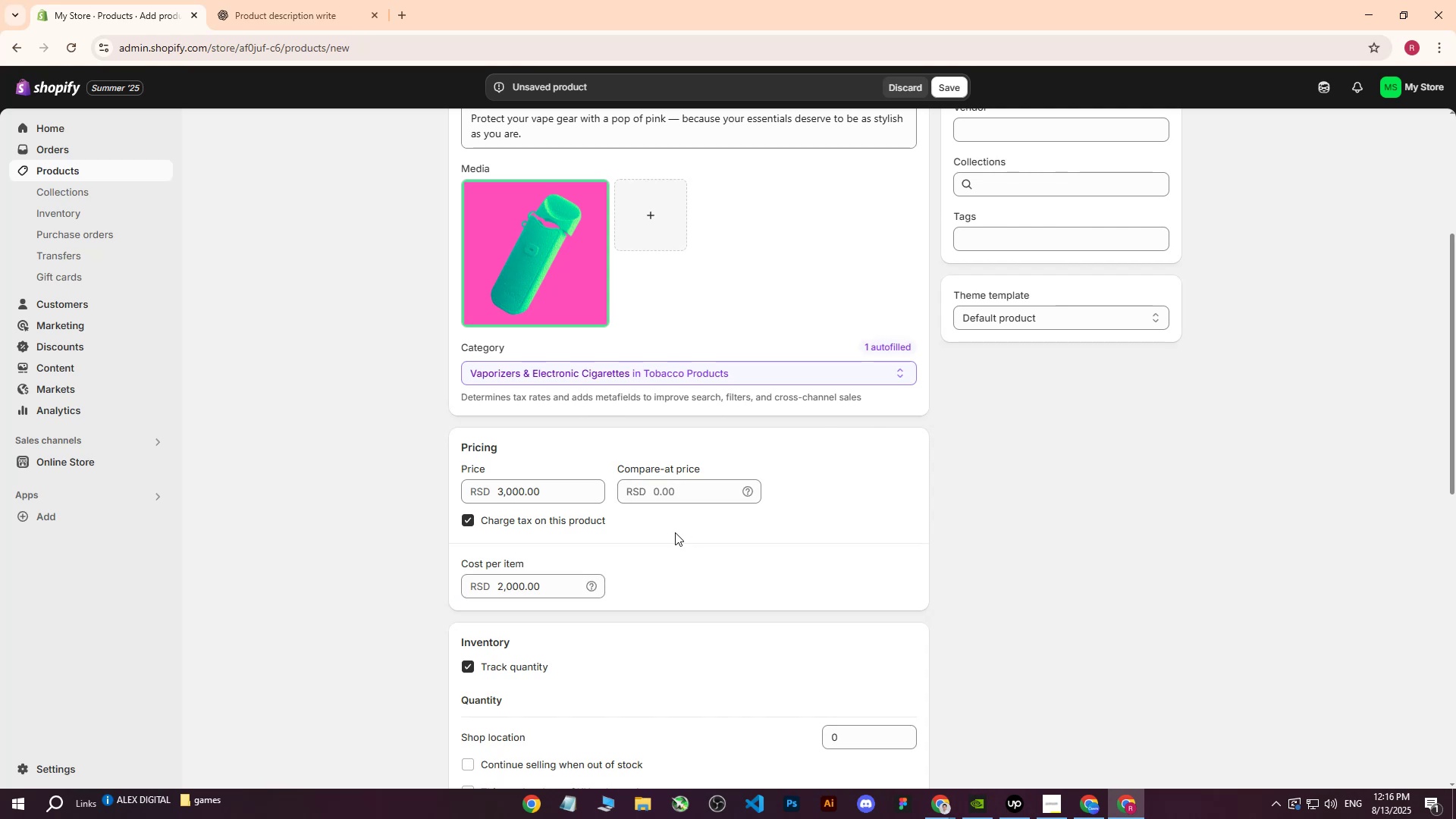 
scroll: coordinate [664, 558], scroll_direction: down, amount: 4.0
 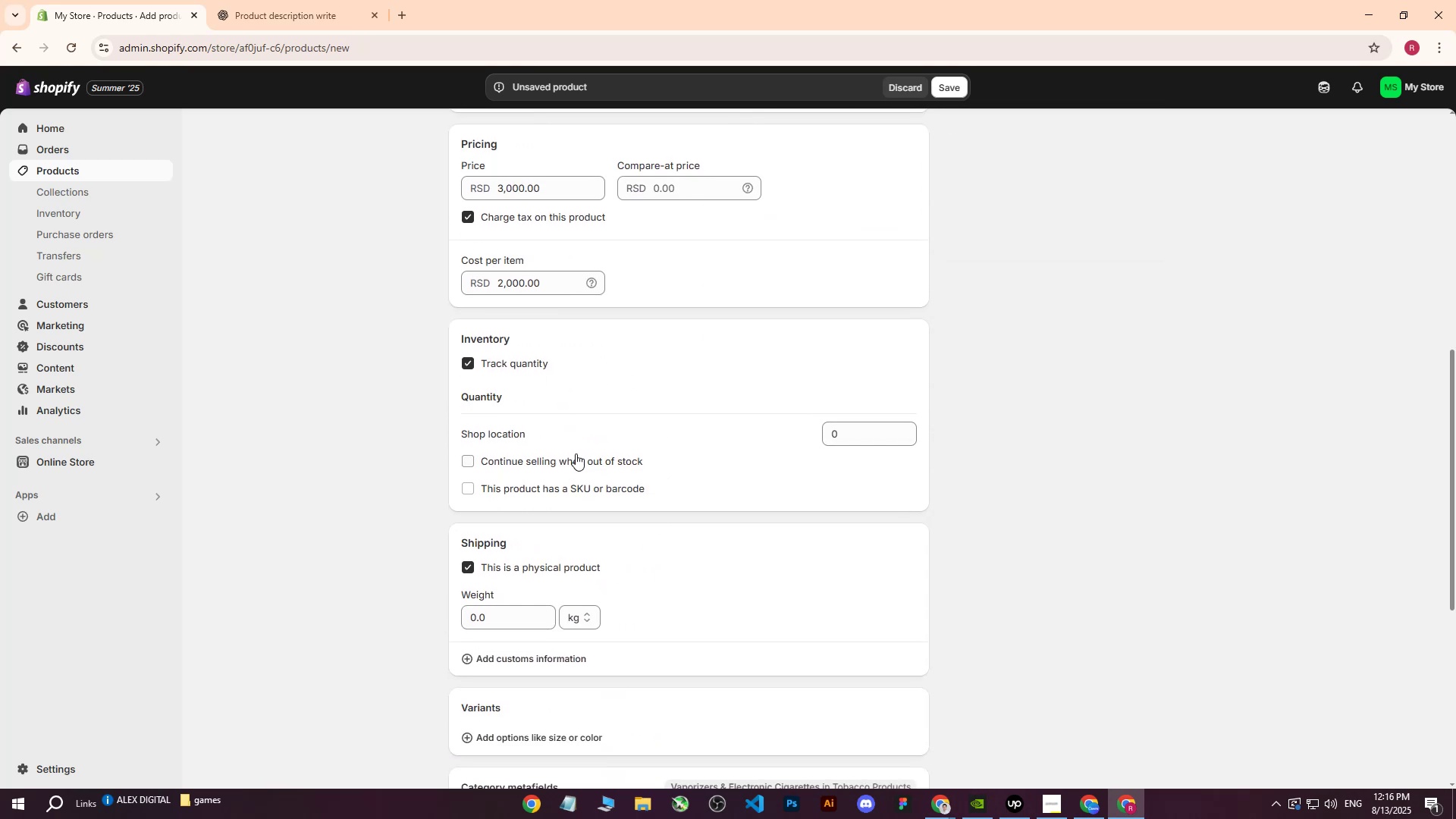 
left_click([868, 432])
 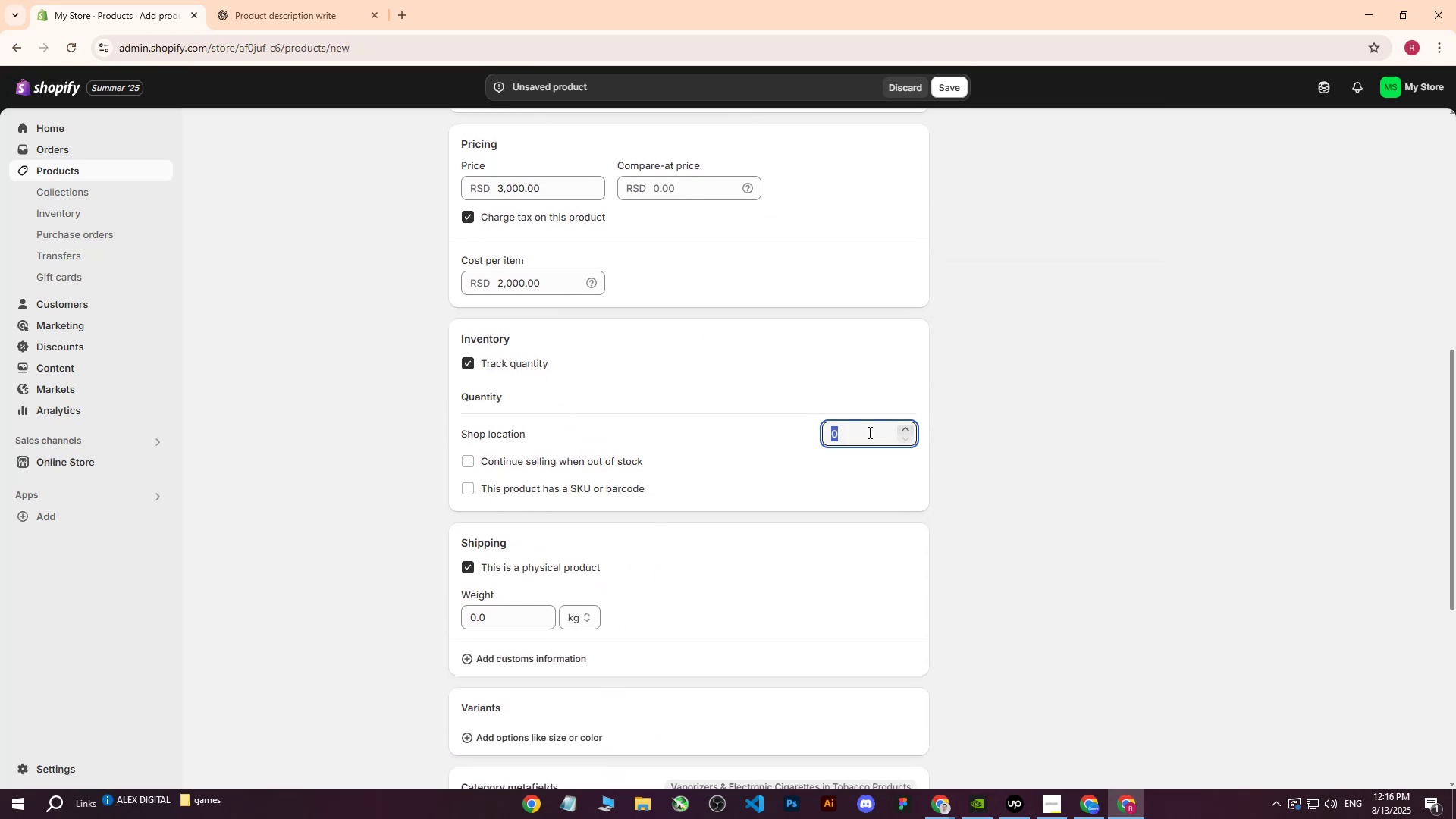 
type(400)
 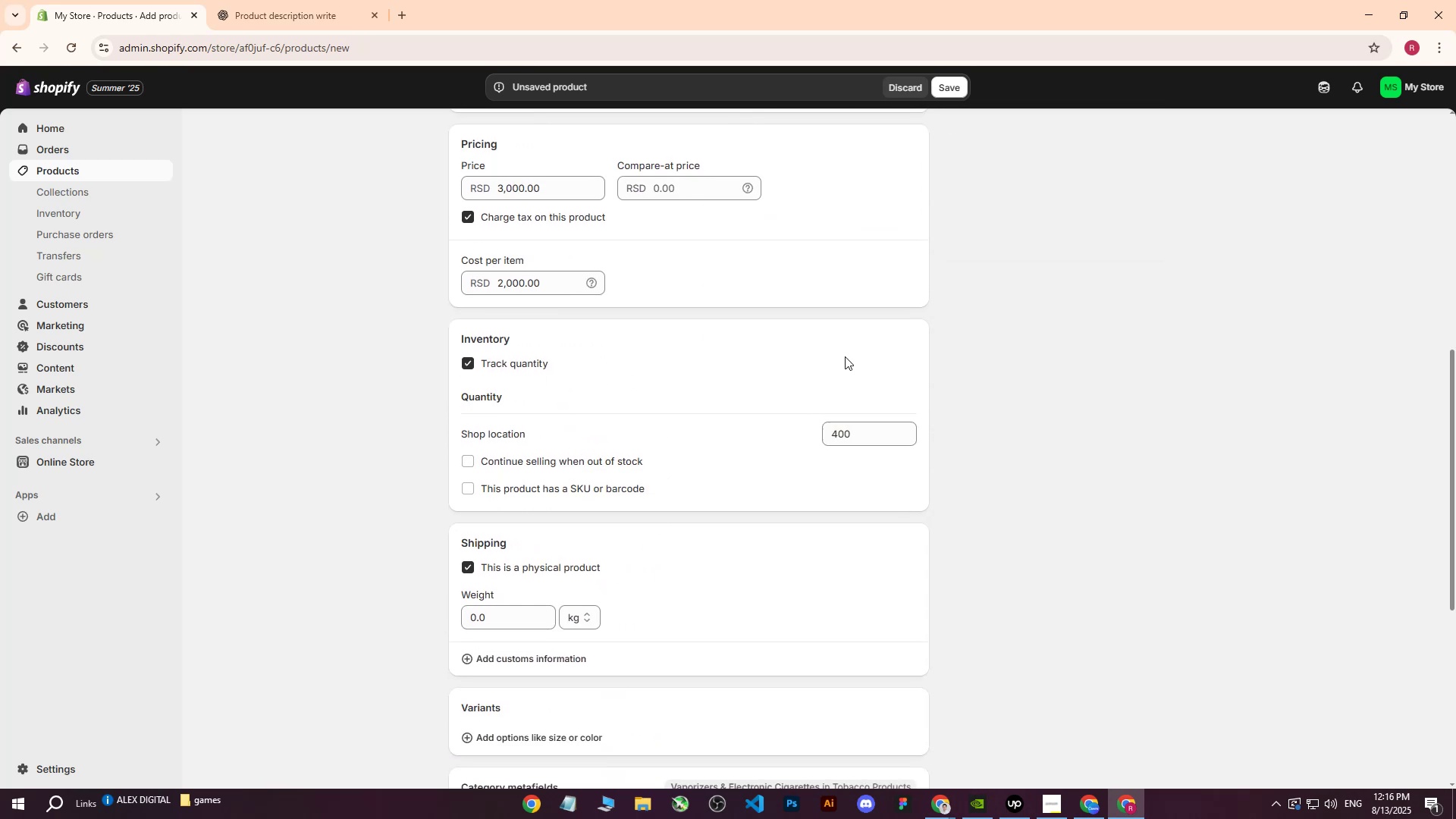 
left_click([845, 356])
 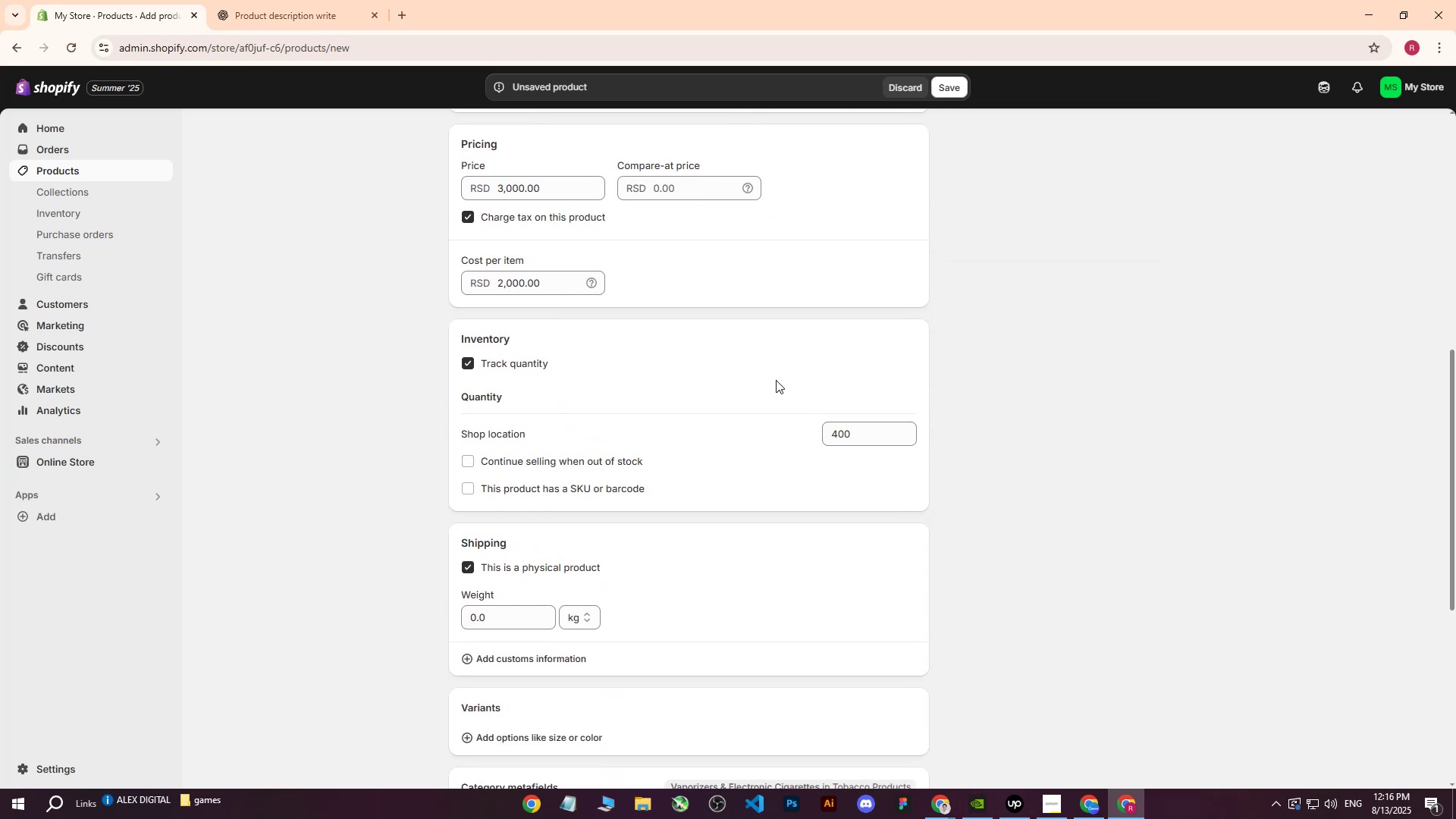 
scroll: coordinate [557, 454], scroll_direction: down, amount: 2.0
 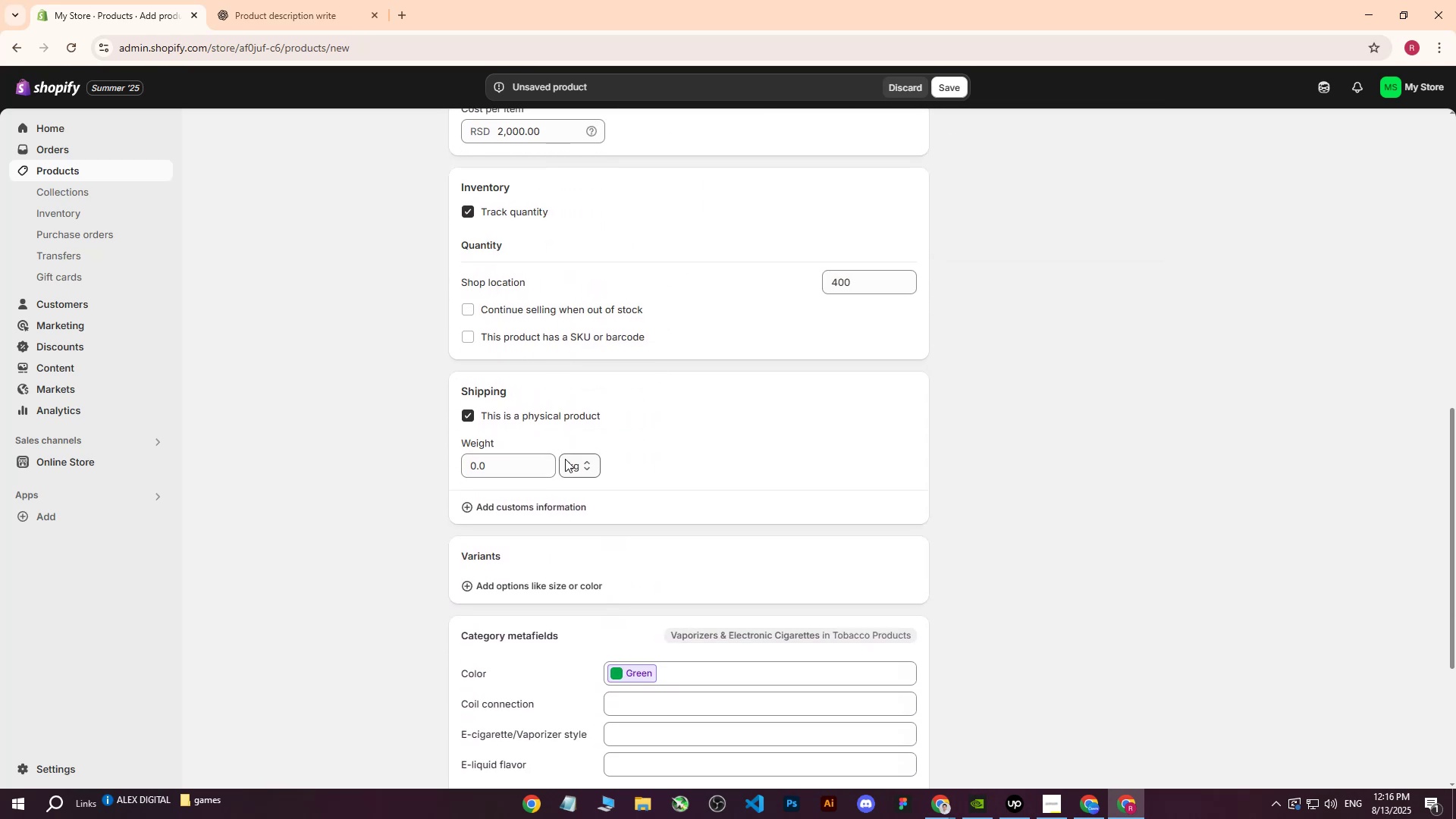 
left_click([589, 463])
 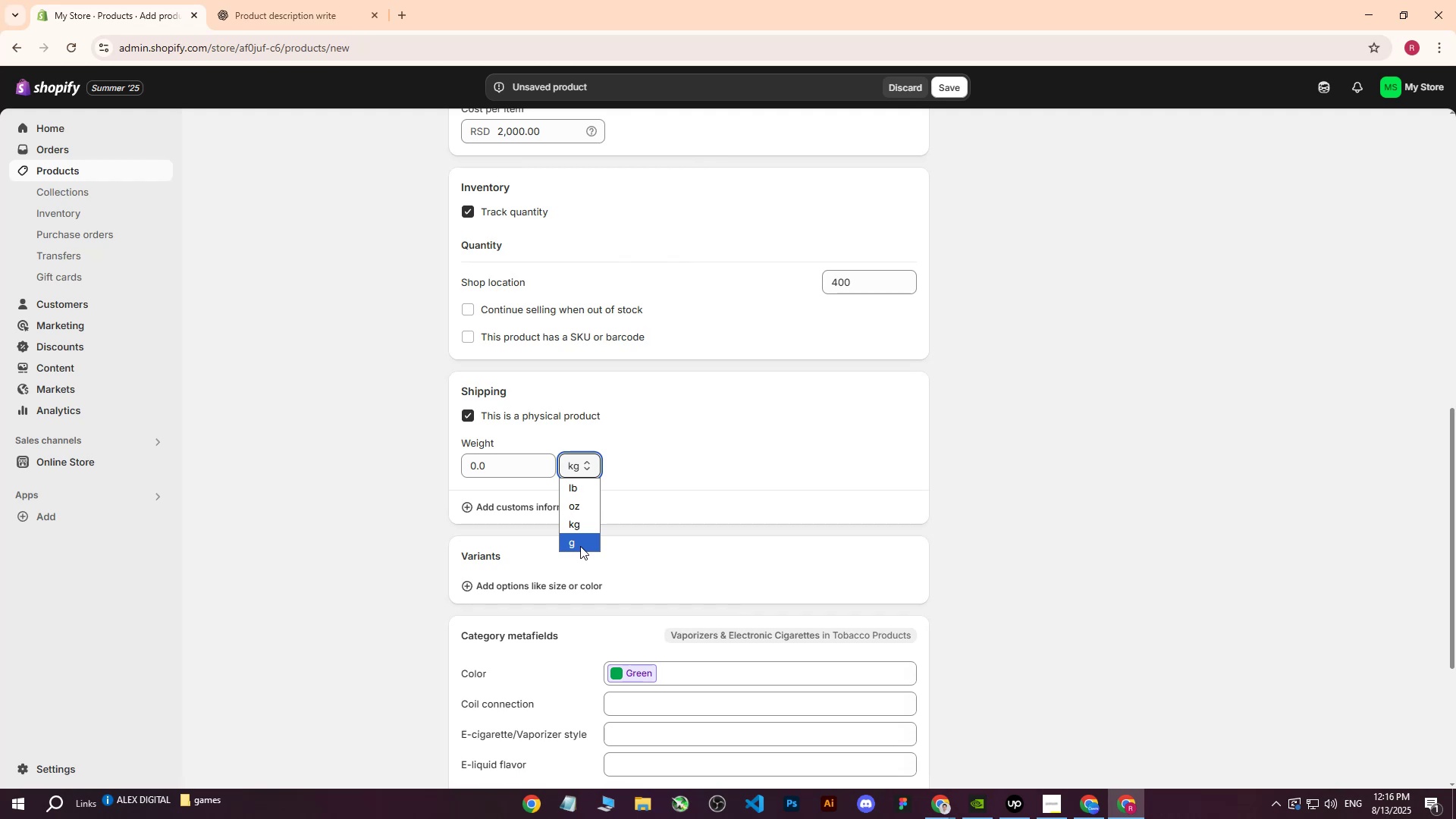 
double_click([482, 460])
 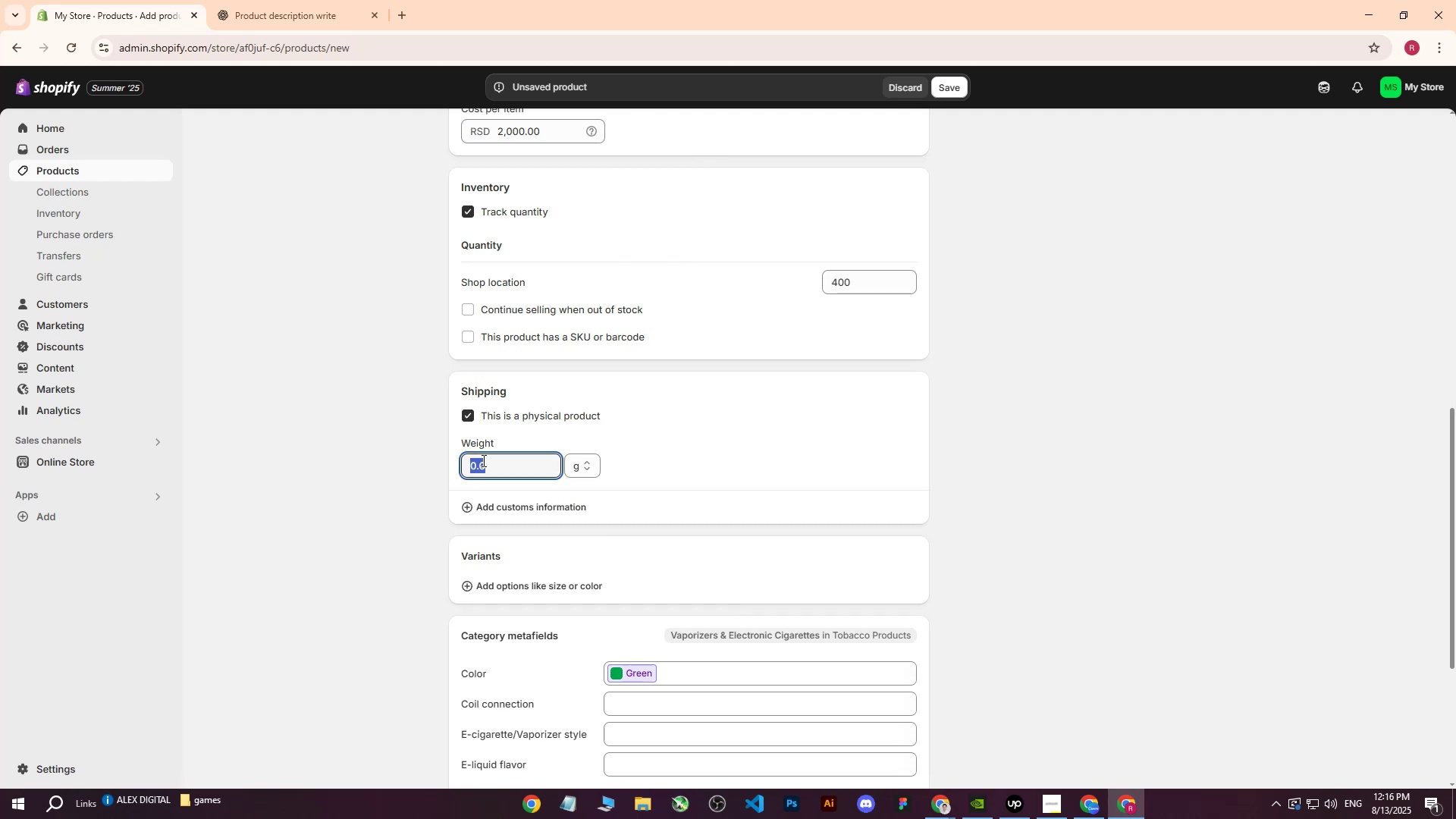 
type(200)
 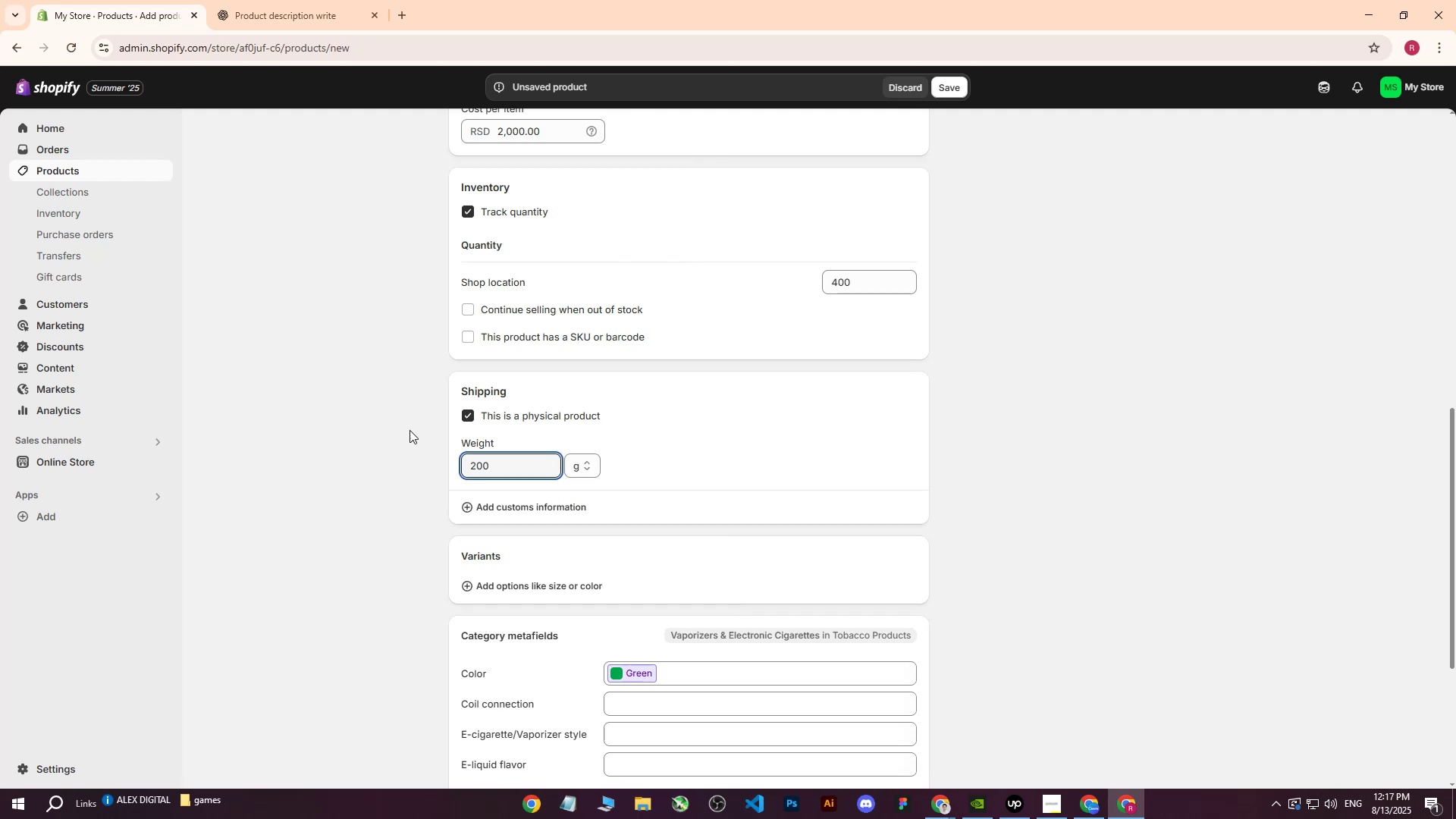 
left_click([318, 399])
 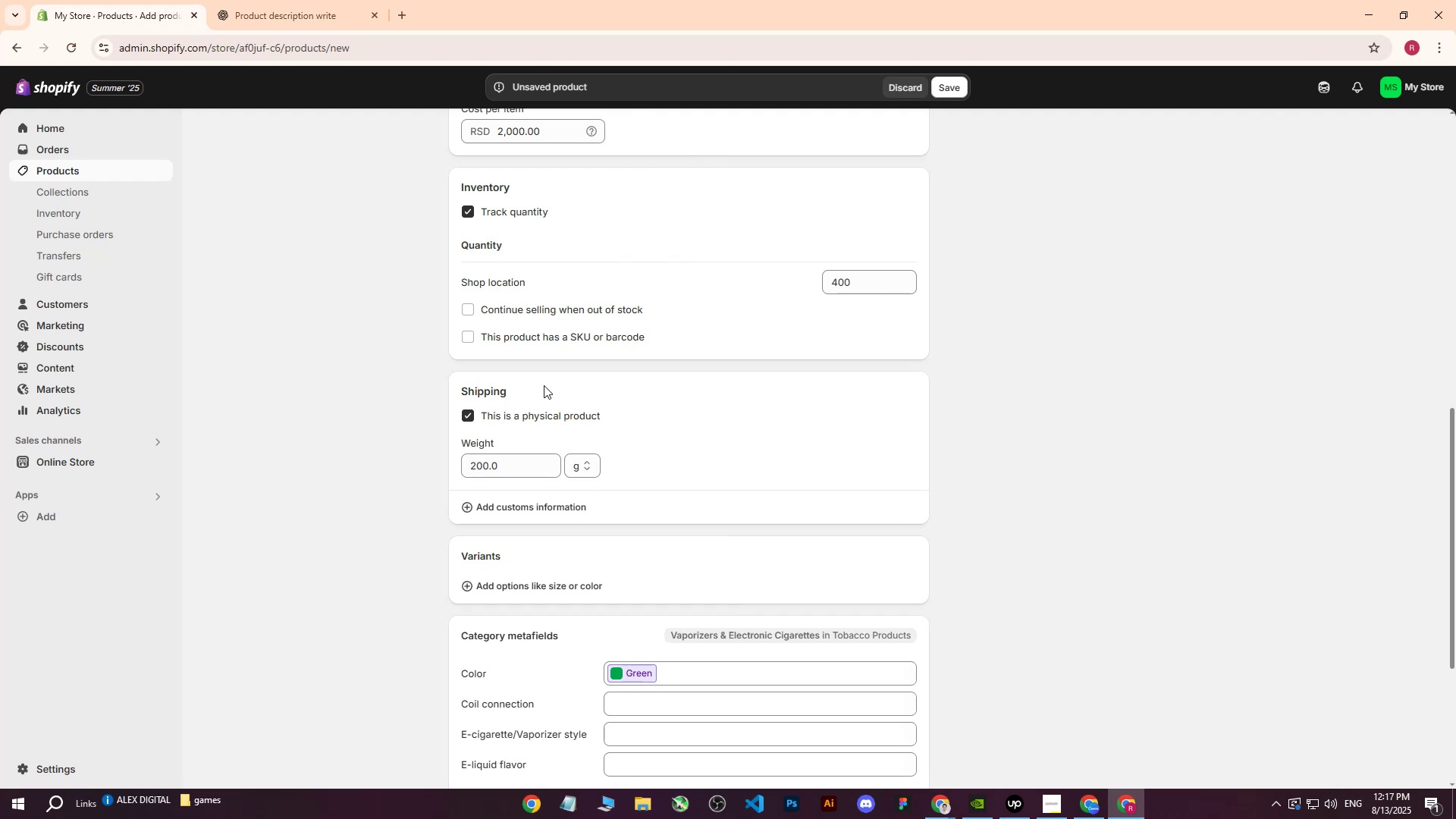 
scroll: coordinate [603, 419], scroll_direction: down, amount: 5.0
 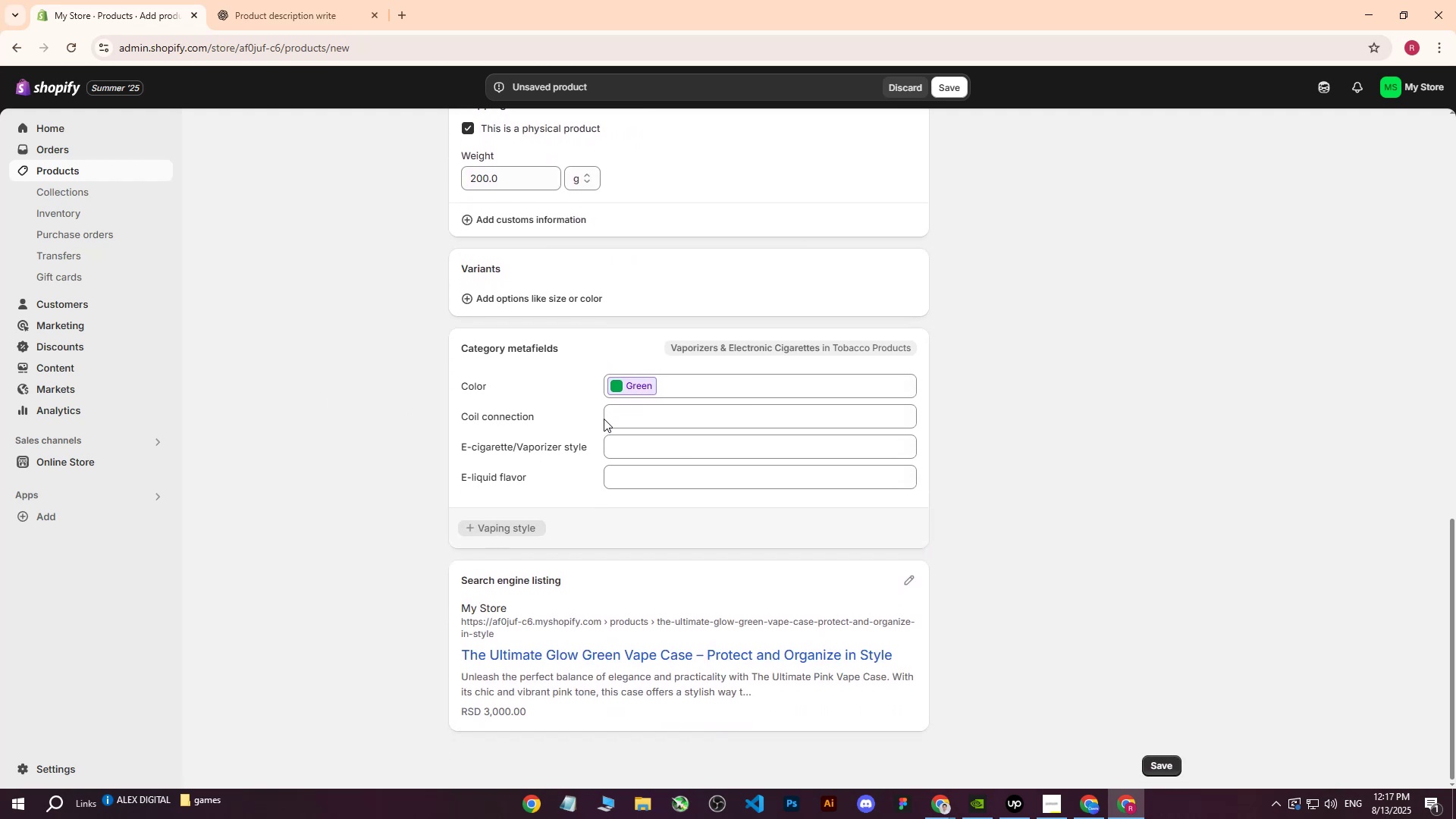 
scroll: coordinate [854, 475], scroll_direction: up, amount: 15.0
 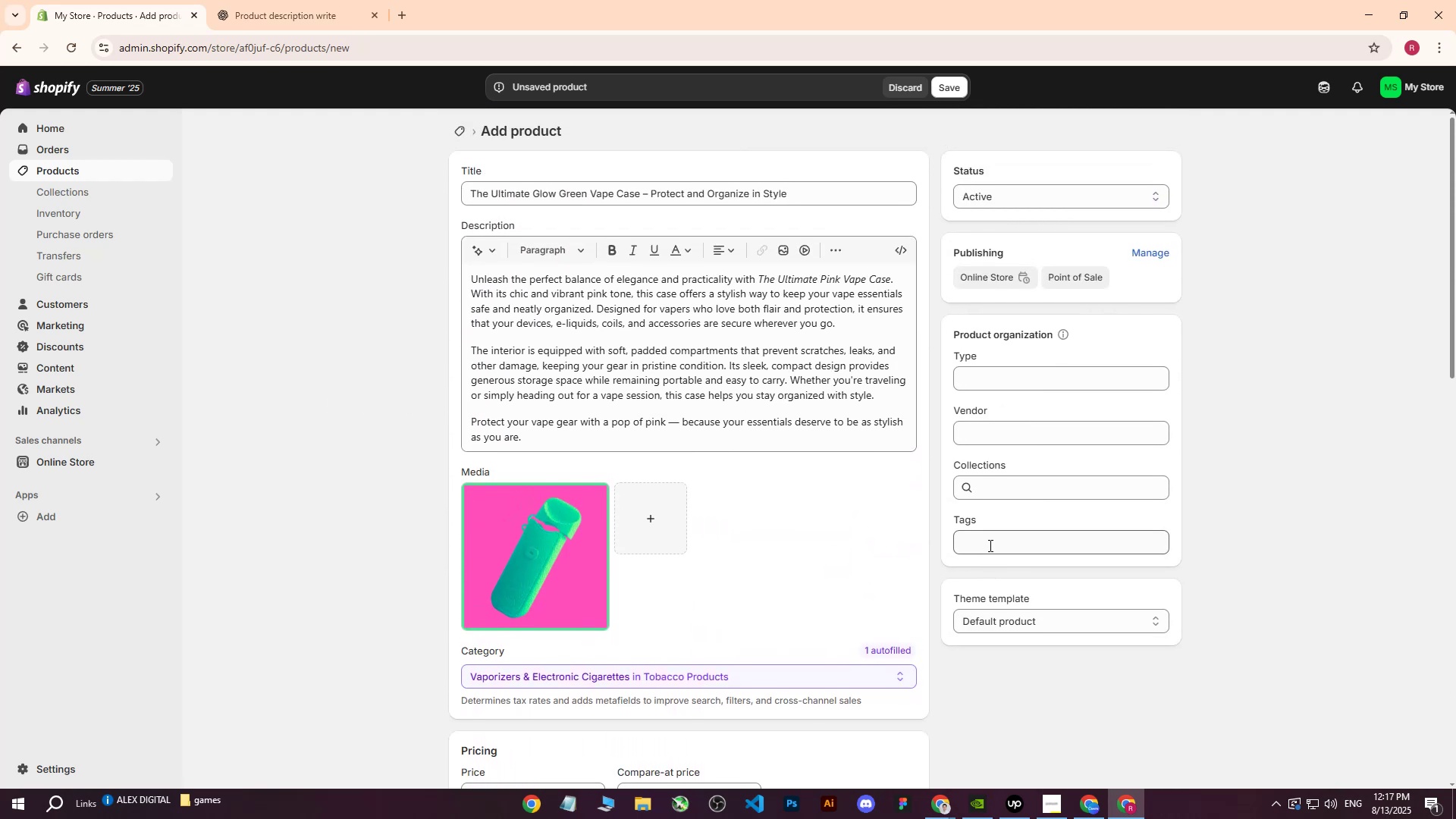 
left_click([989, 545])
 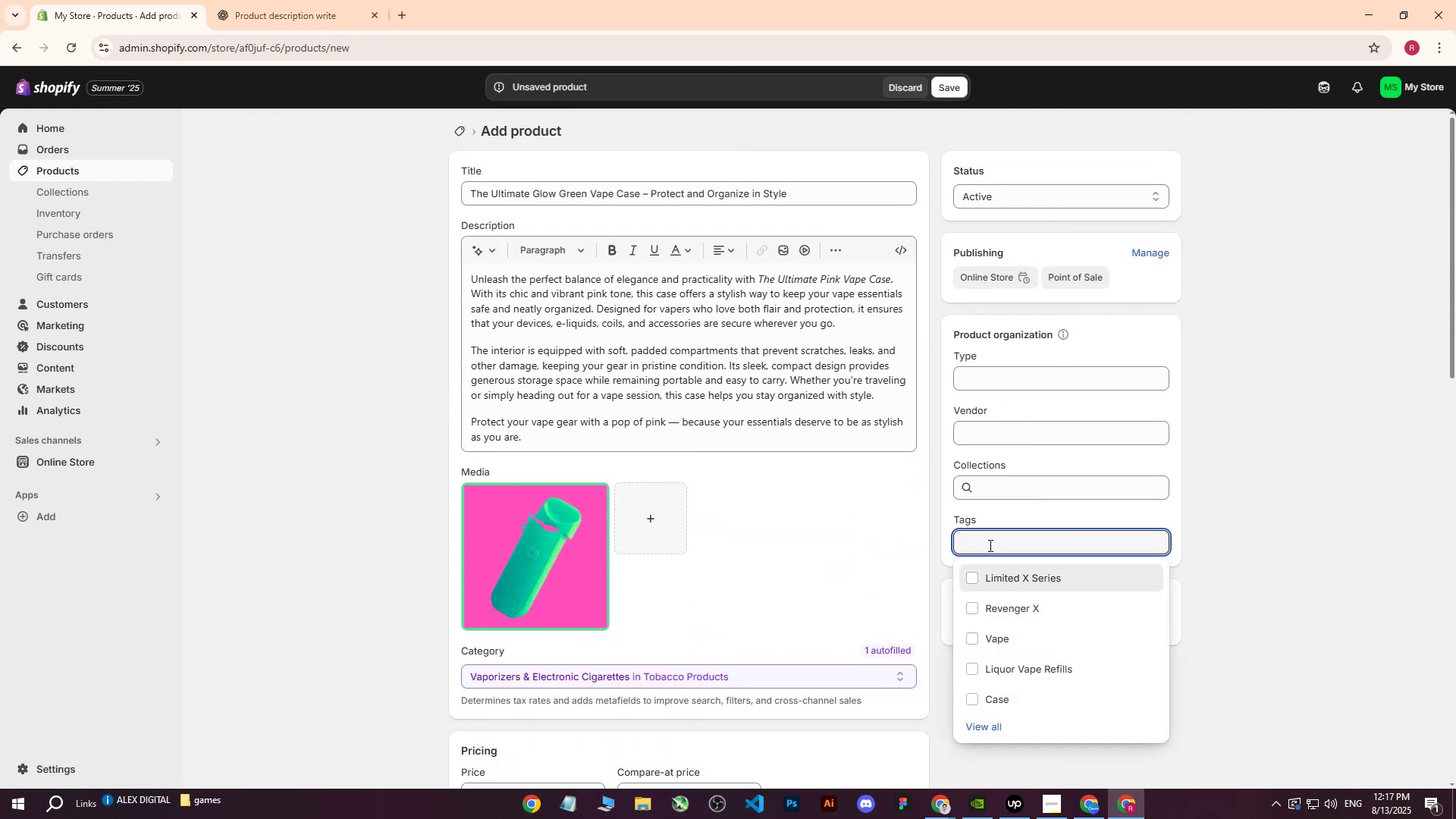 
type(Case)
 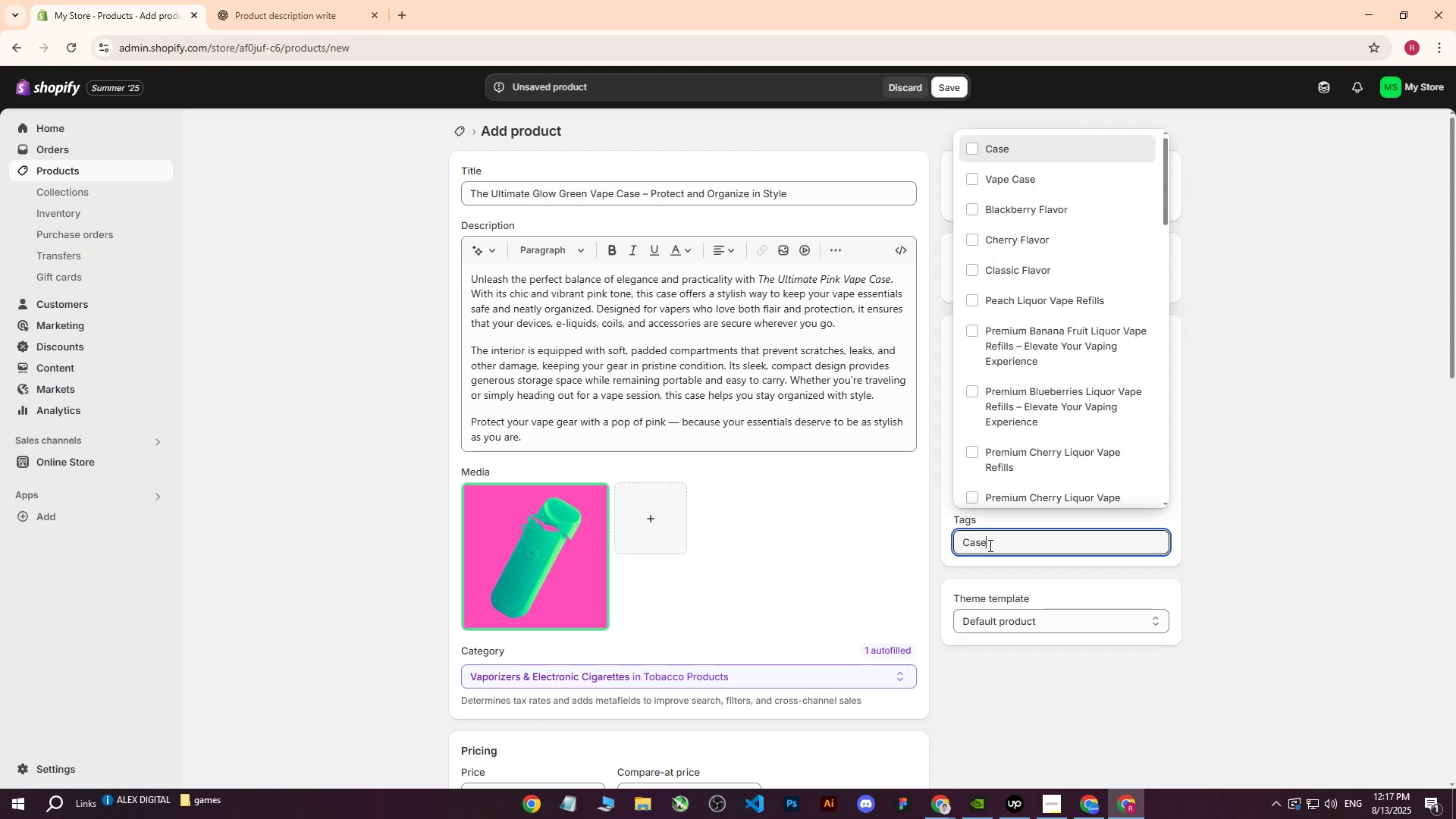 
key(Enter)
 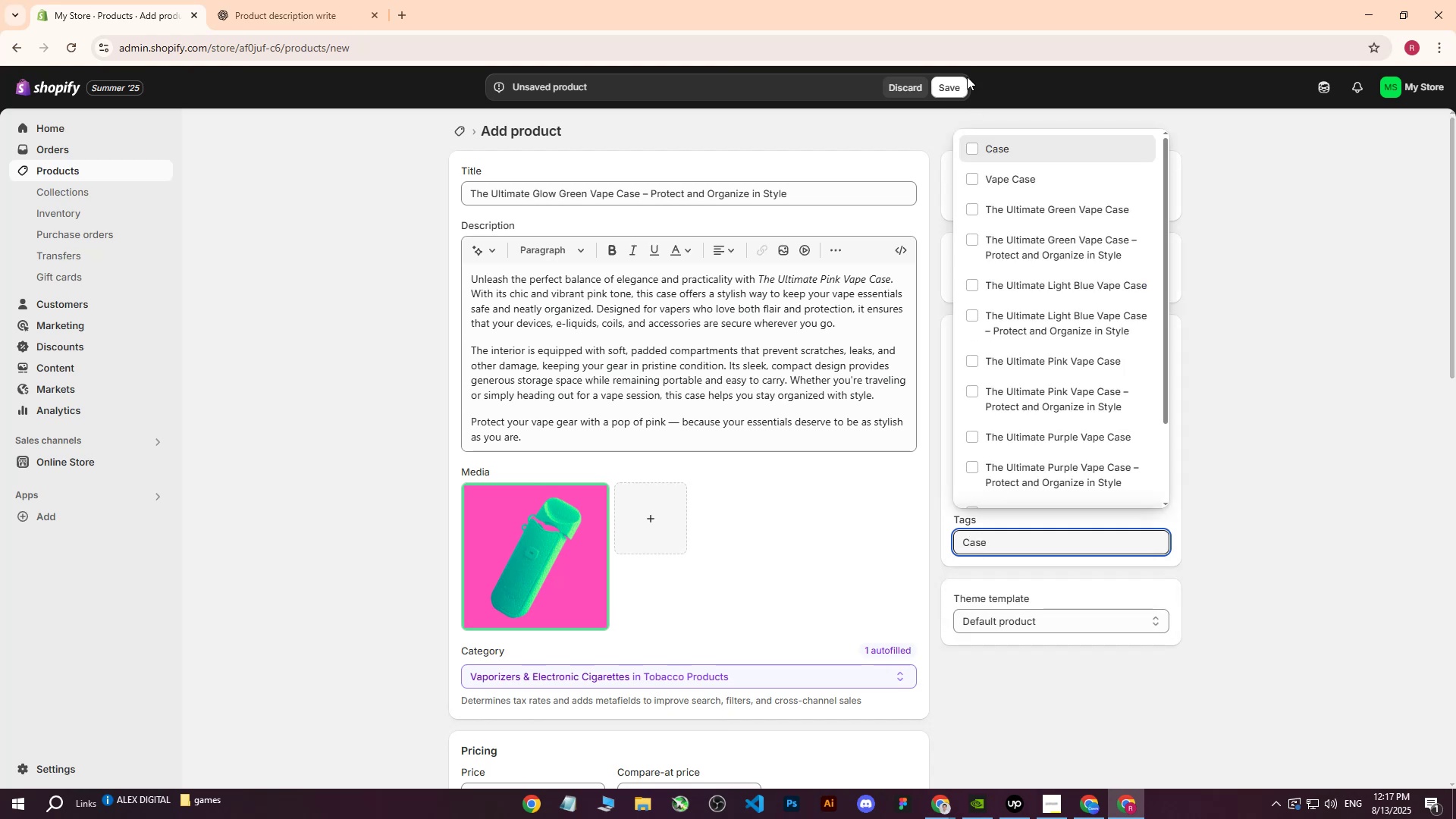 
left_click([984, 152])
 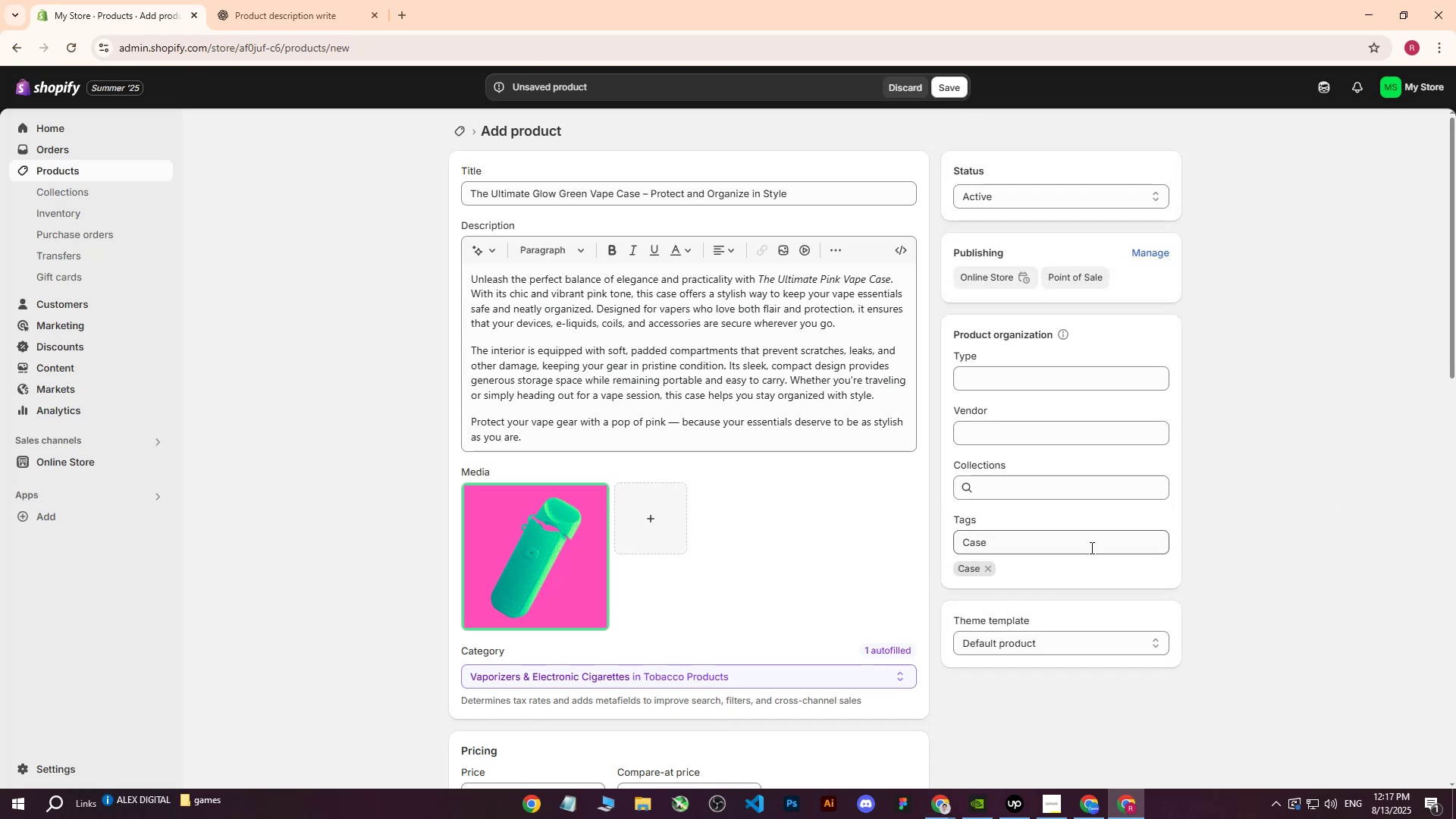 
double_click([1027, 541])
 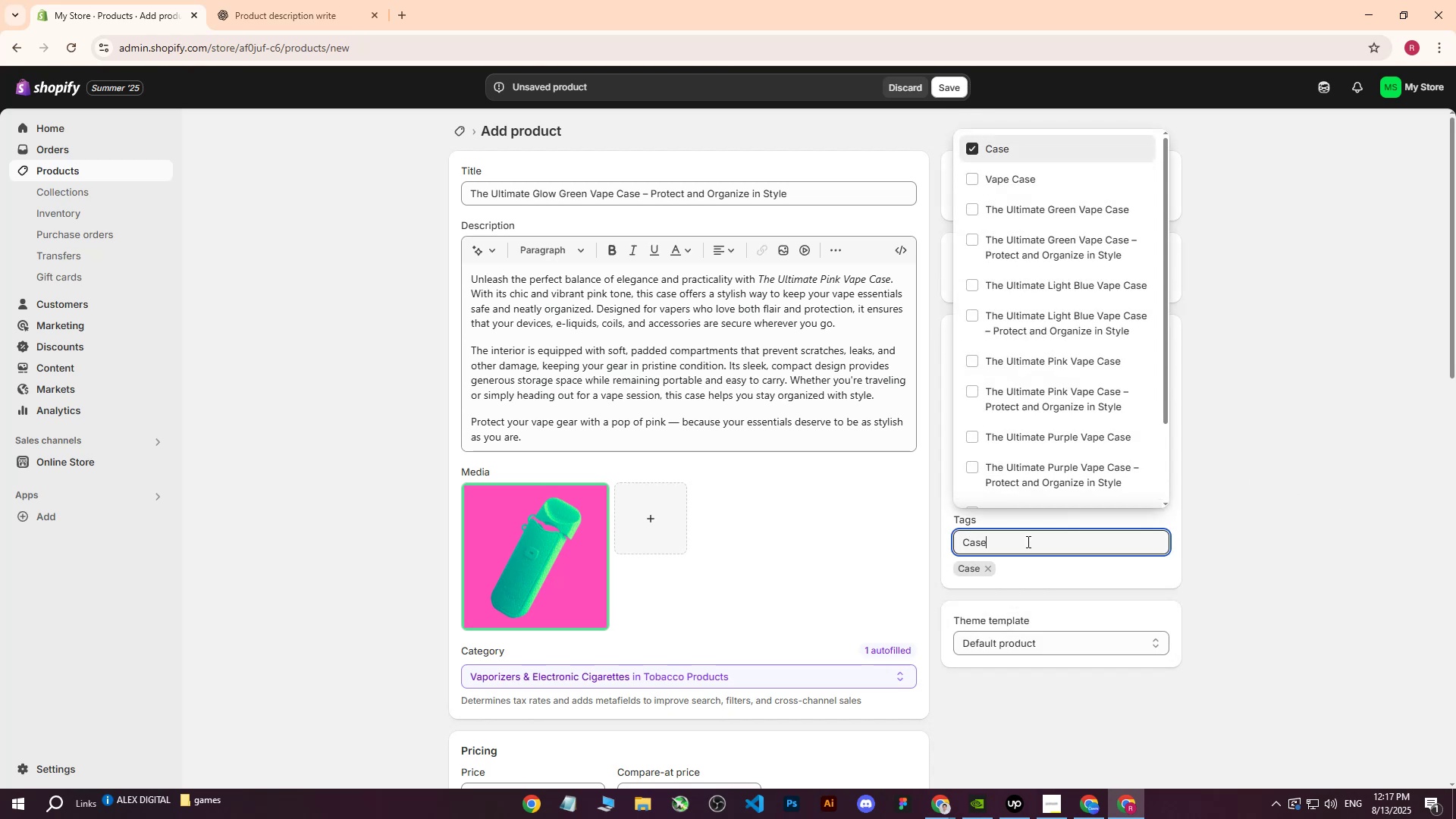 
left_click_drag(start_coordinate=[1027, 541], to_coordinate=[902, 544])
 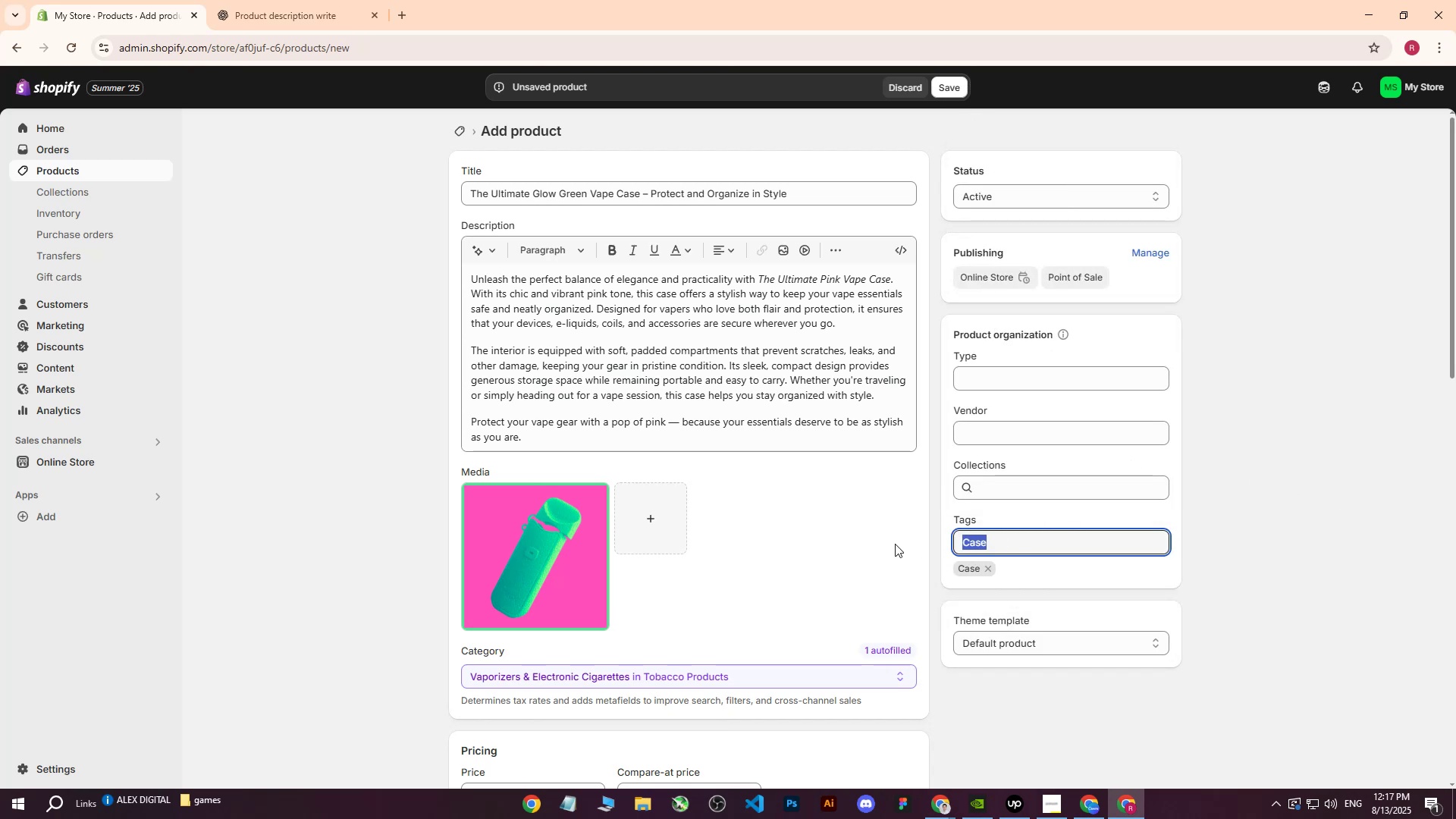 
type(va)
 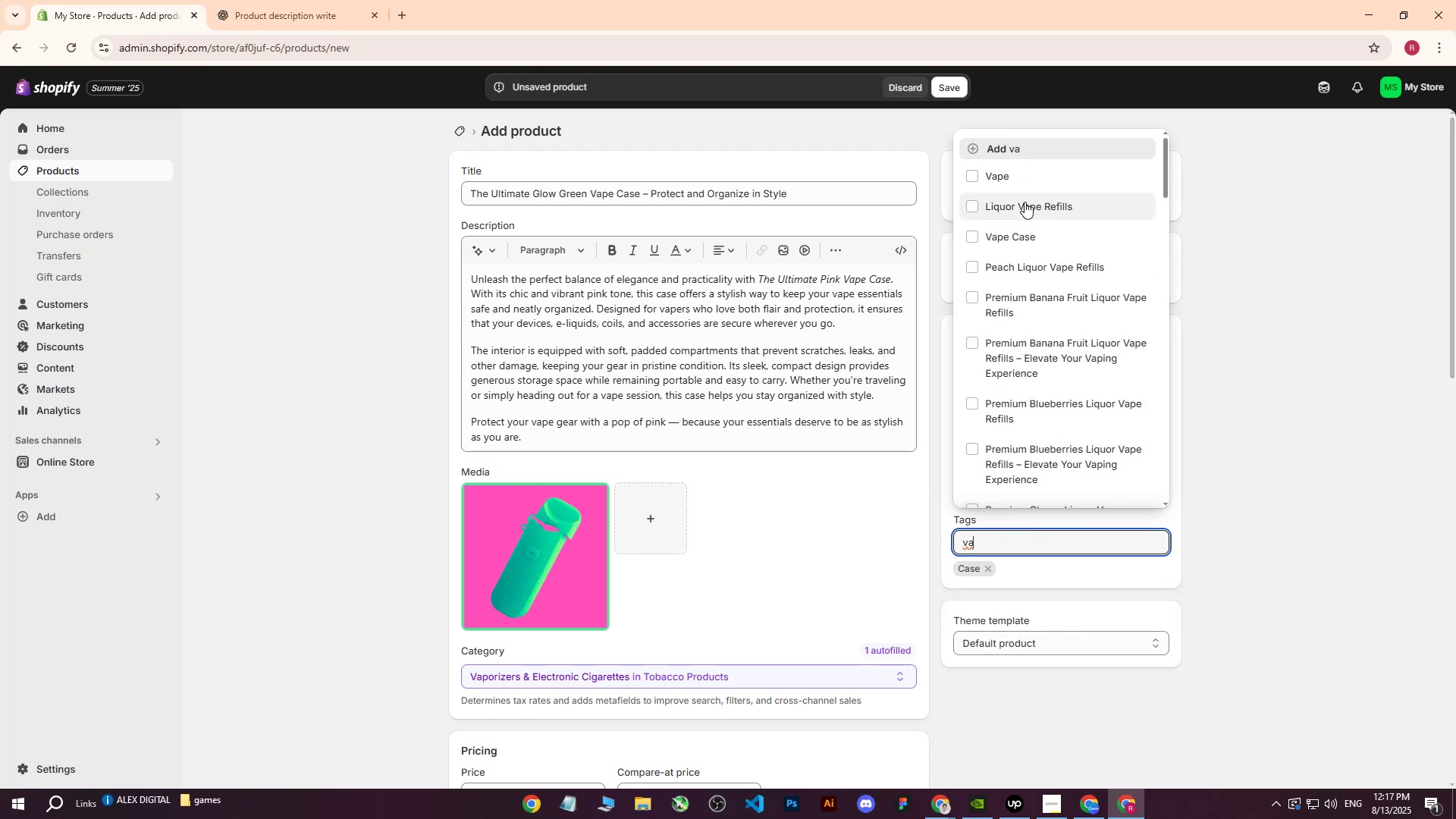 
left_click([1022, 234])
 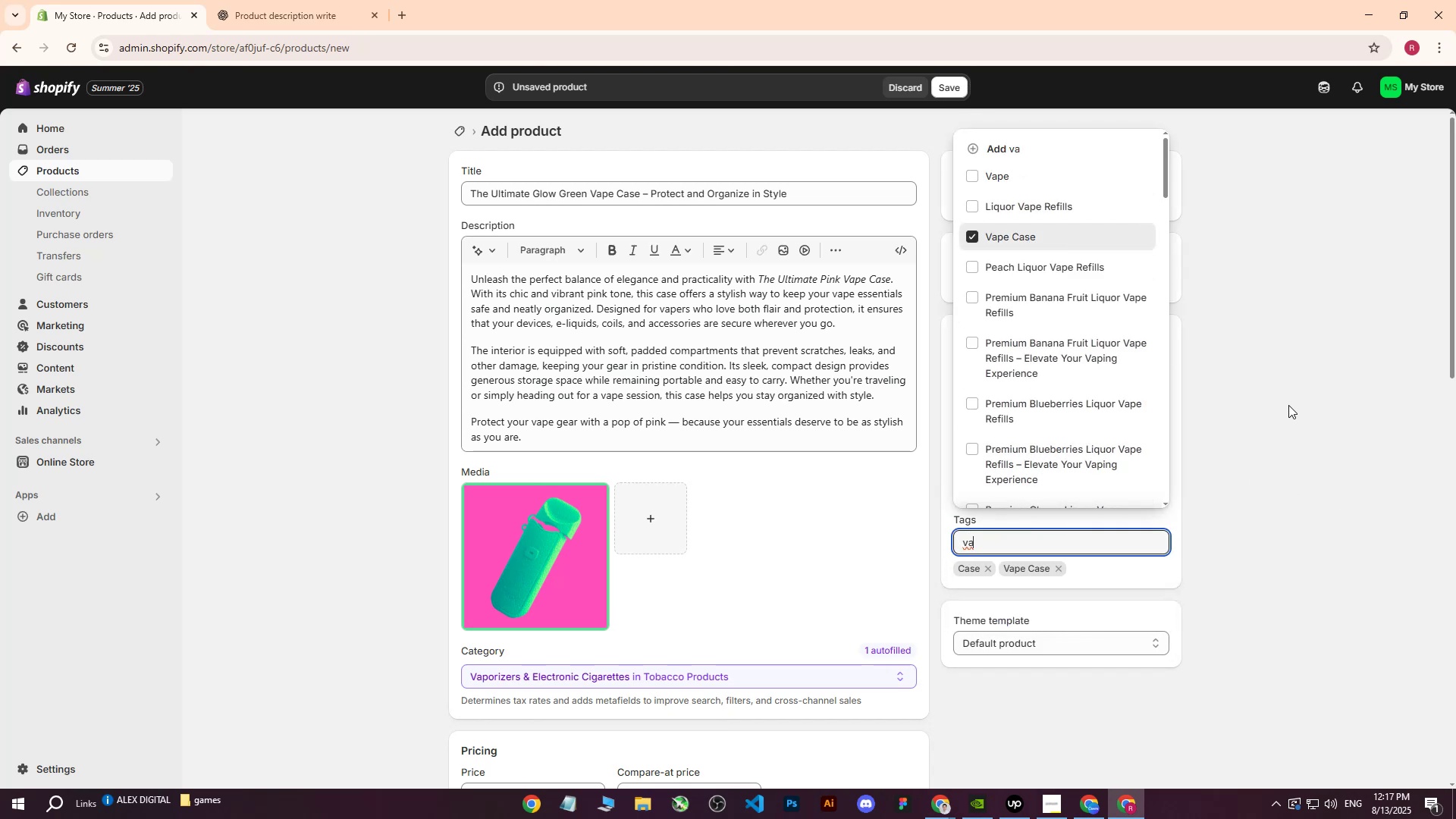 
left_click([1288, 405])
 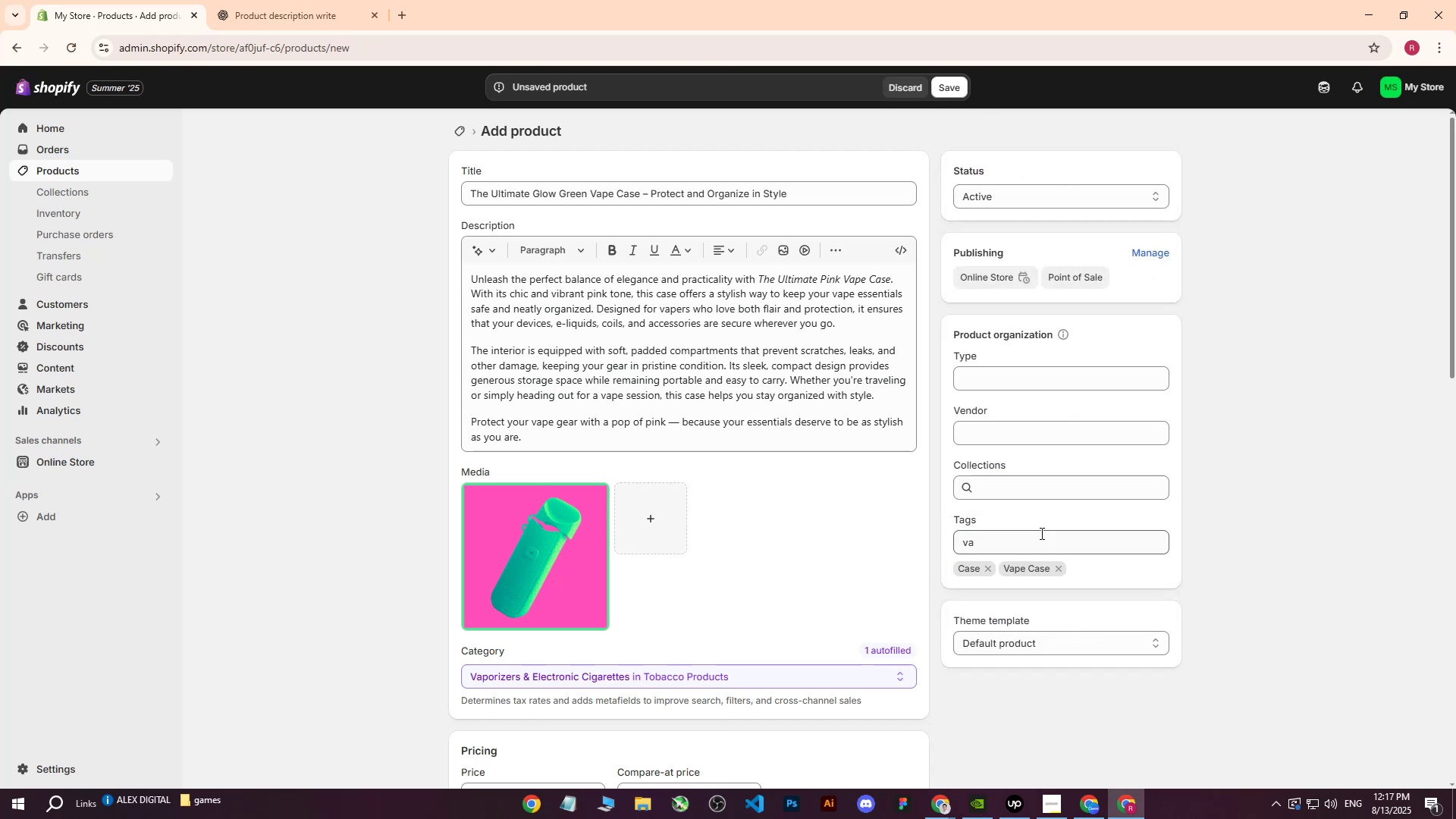 
left_click_drag(start_coordinate=[1038, 533], to_coordinate=[837, 529])
 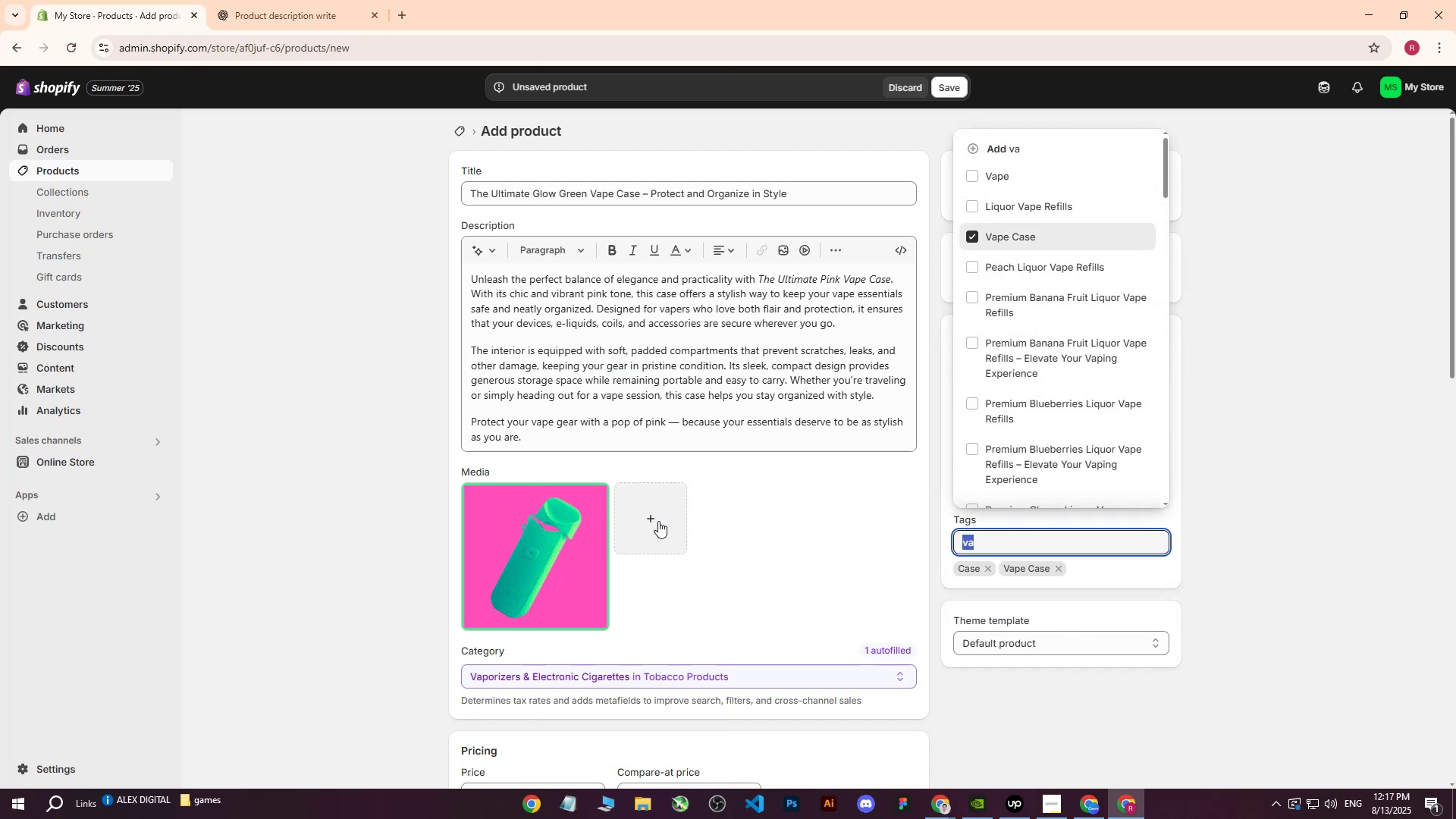 
key(Backspace)
 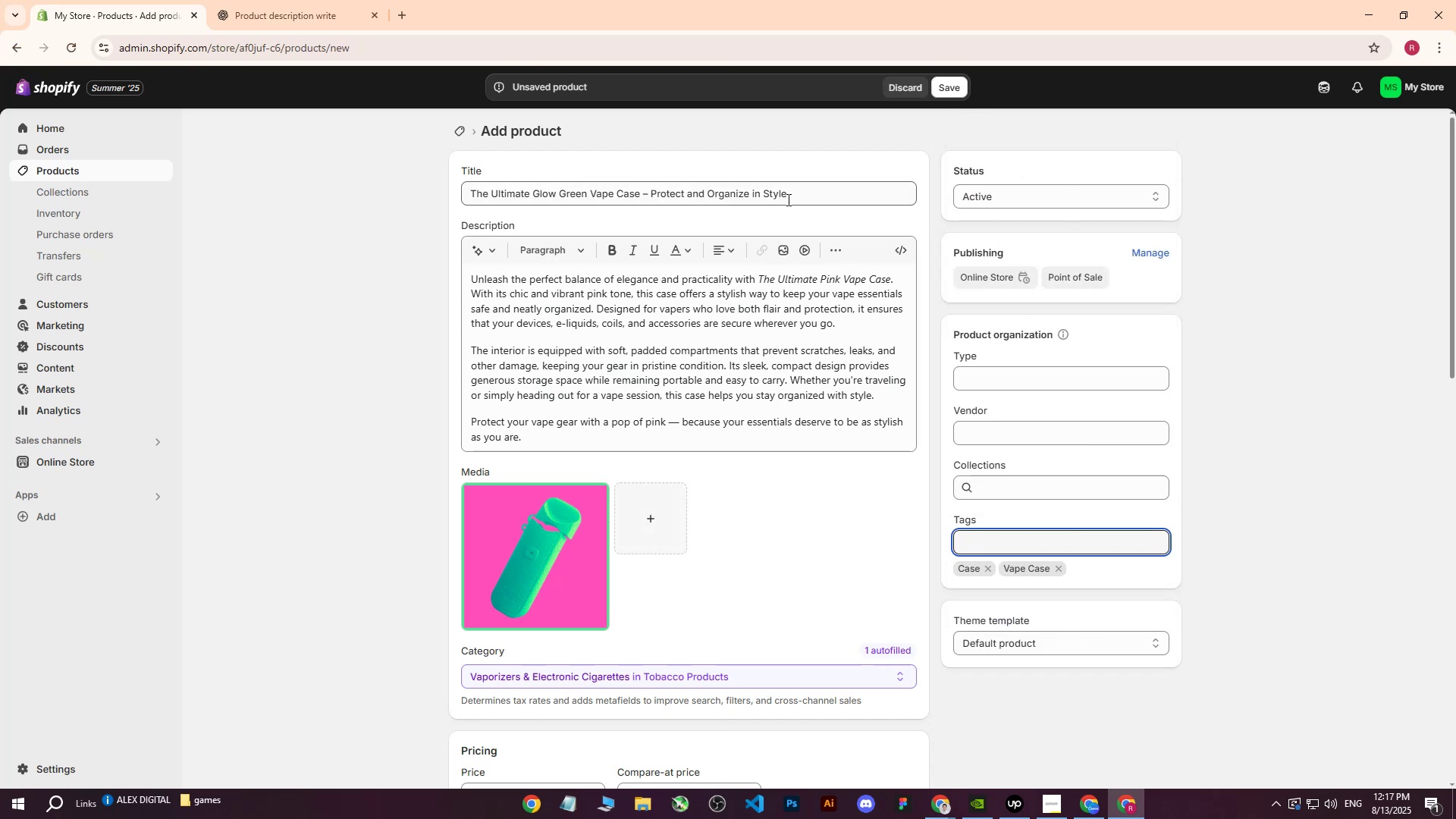 
left_click_drag(start_coordinate=[806, 200], to_coordinate=[256, 206])
 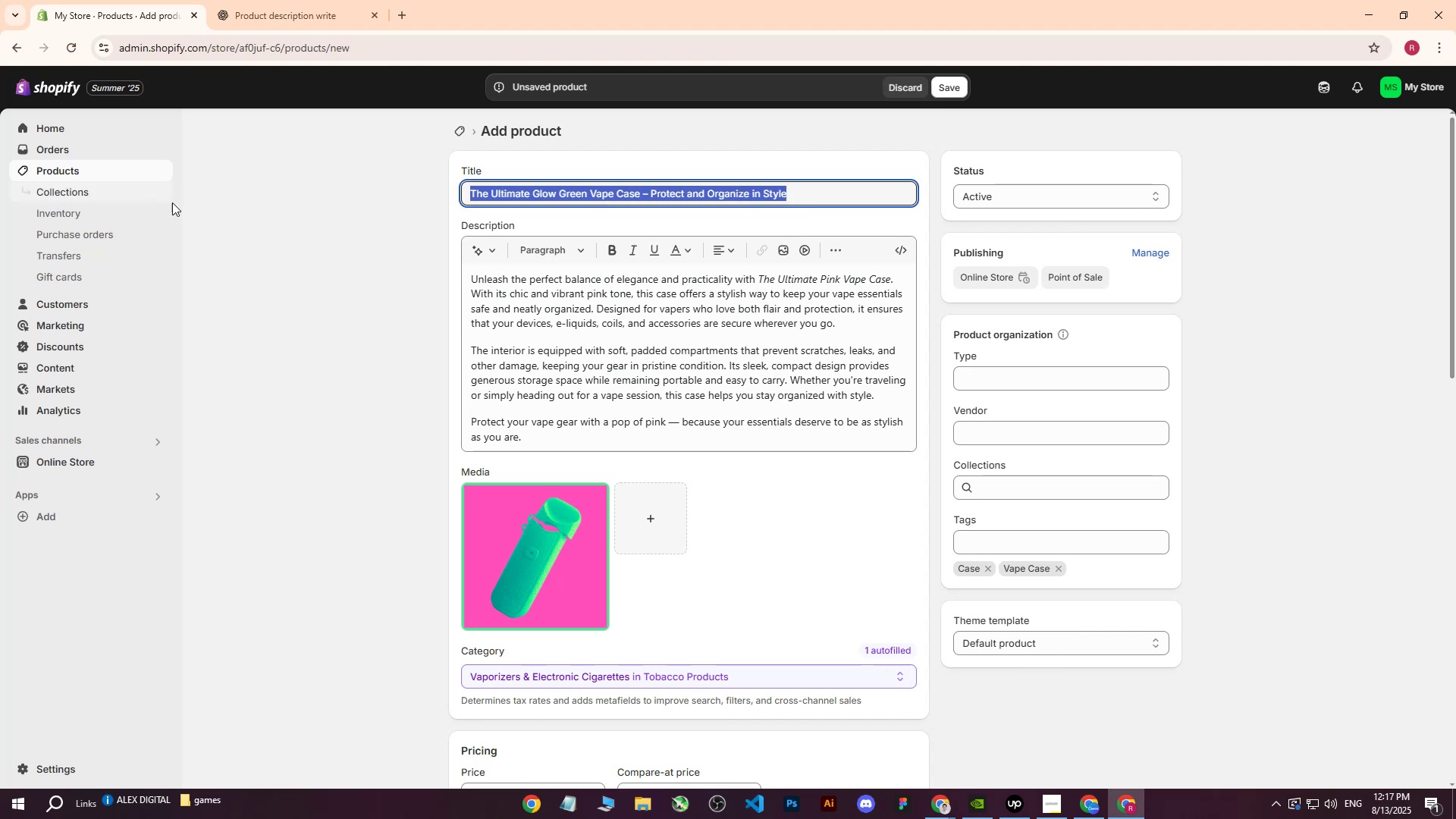 
key(Control+ControlLeft)
 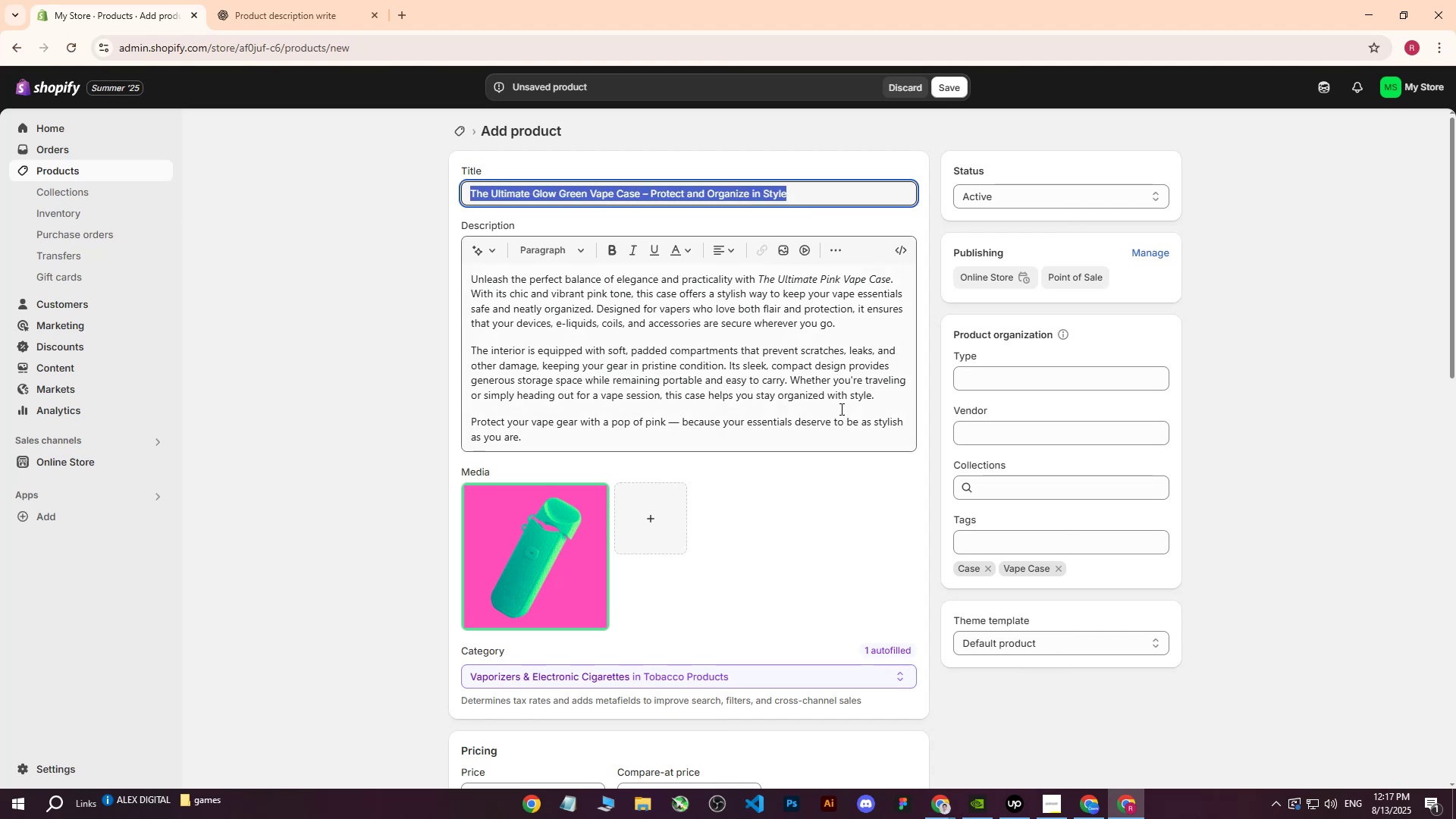 
key(Control+C)
 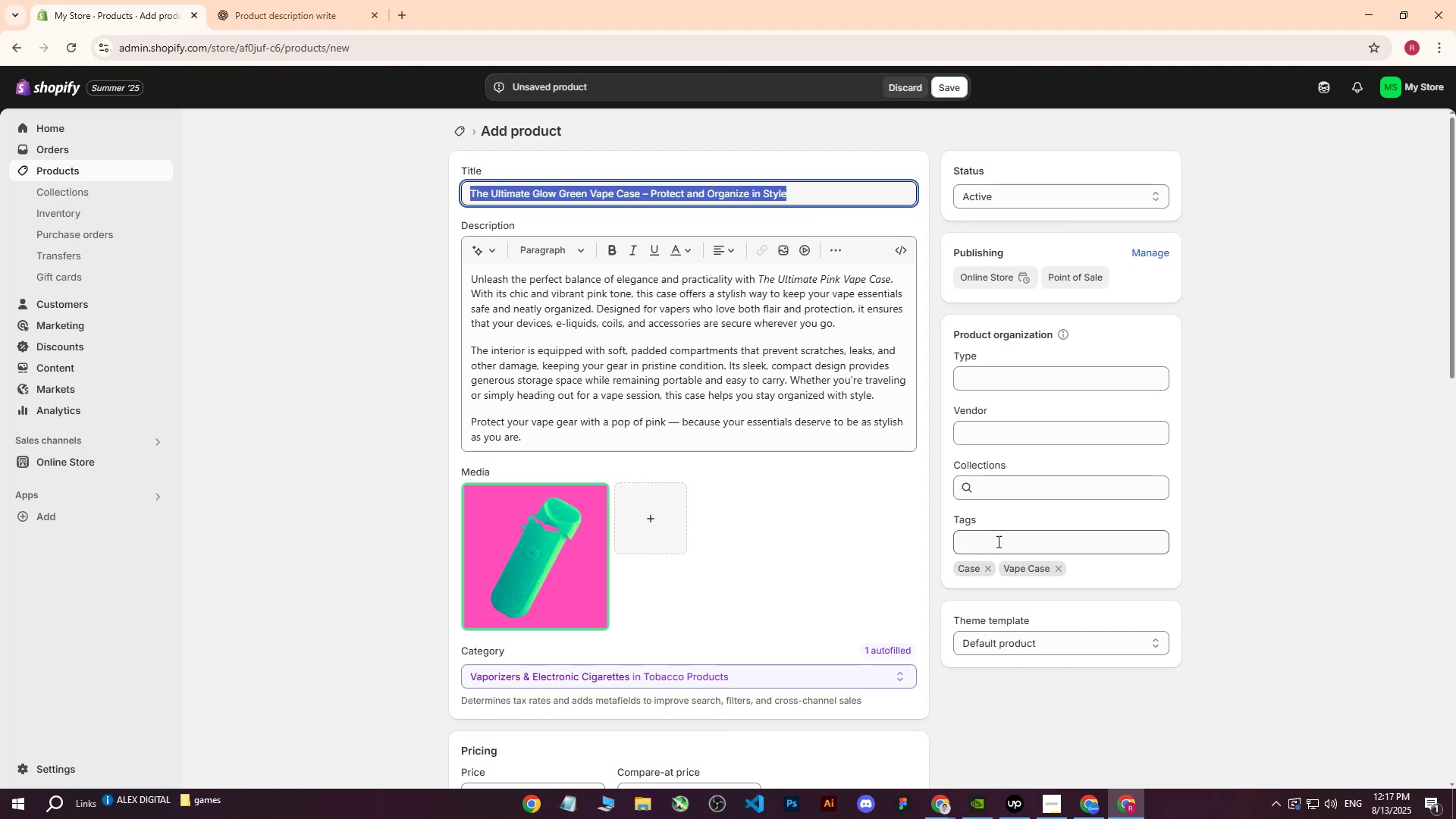 
left_click([996, 543])
 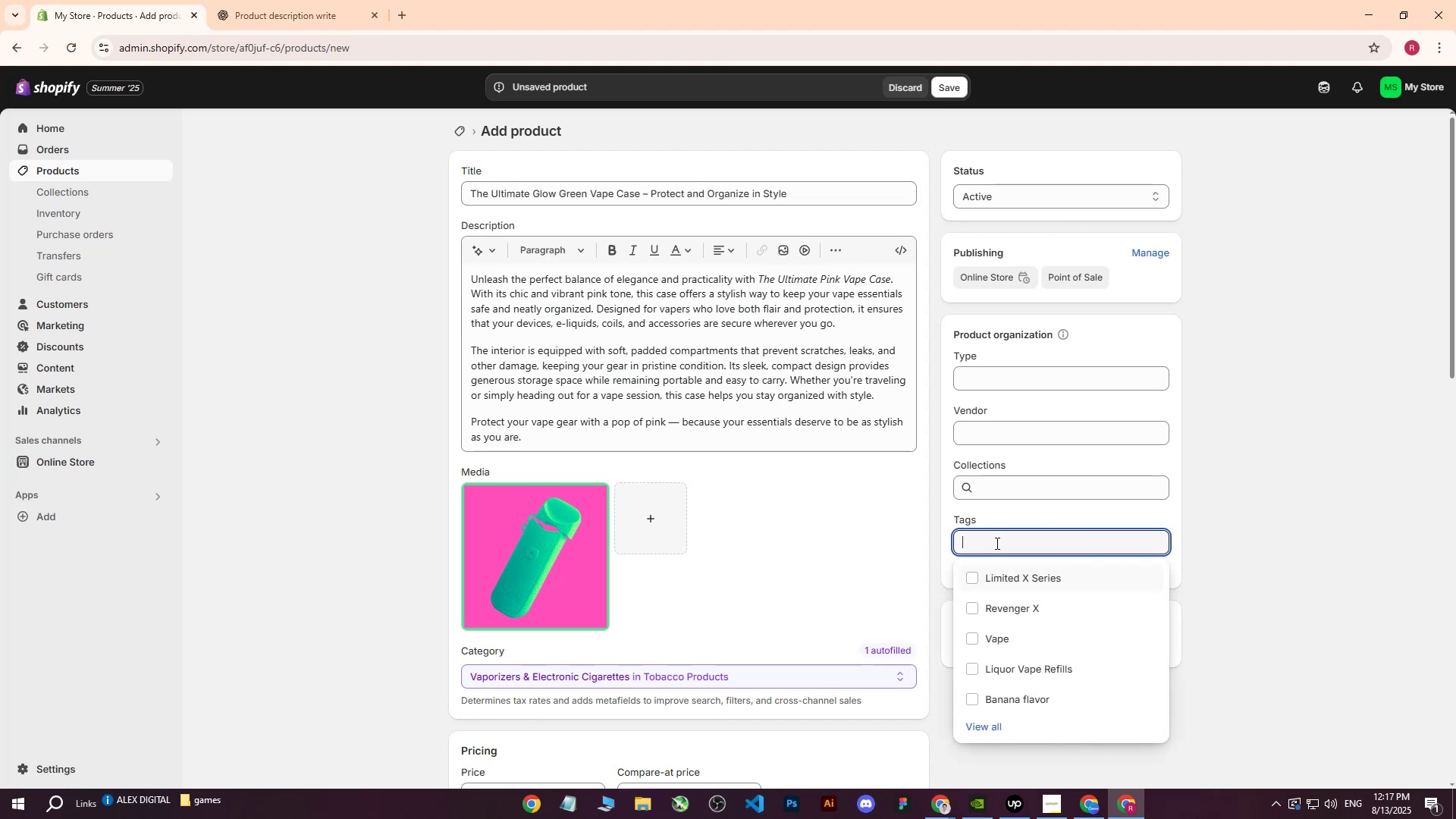 
key(Control+ControlLeft)
 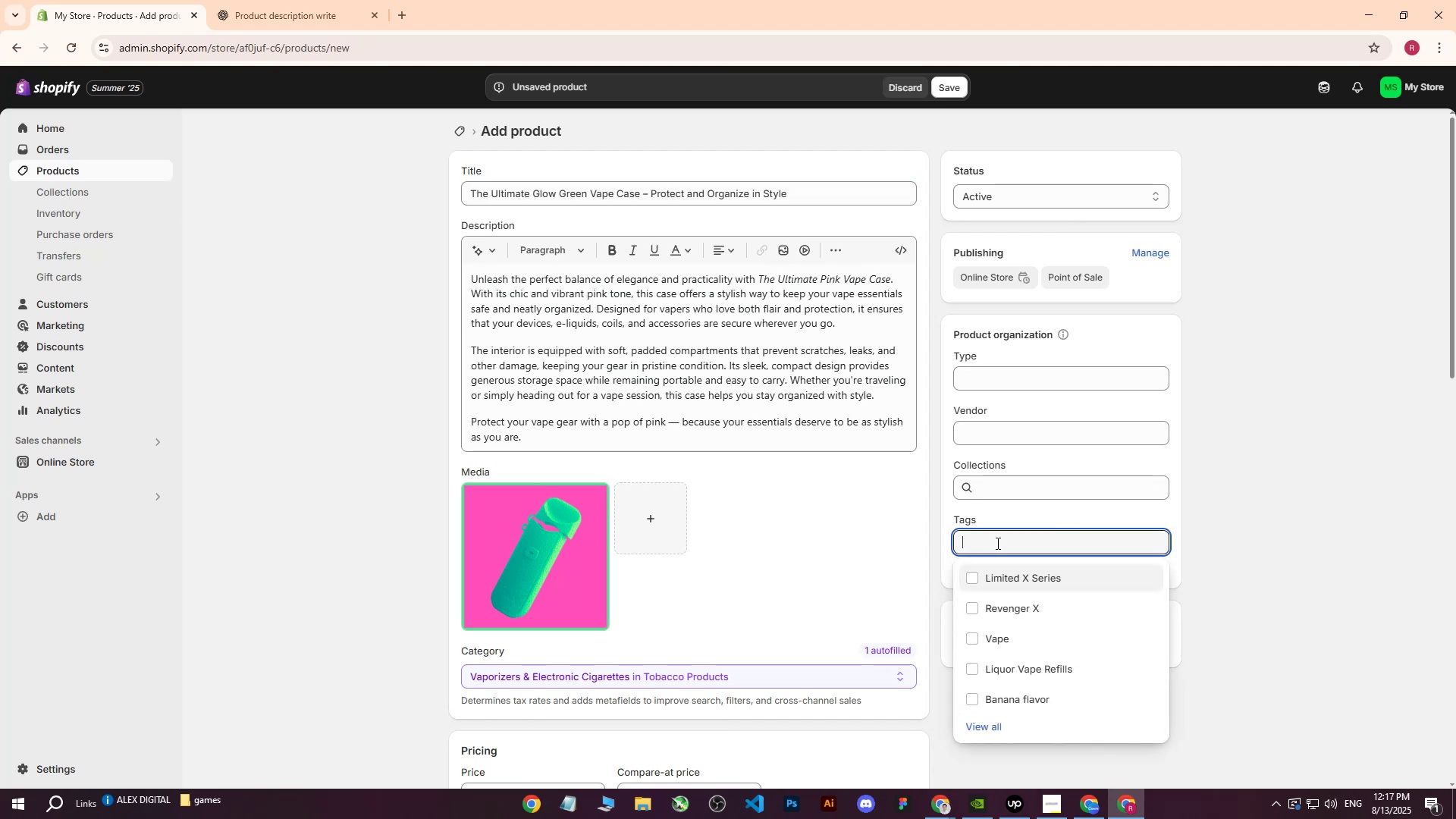 
key(Control+V)
 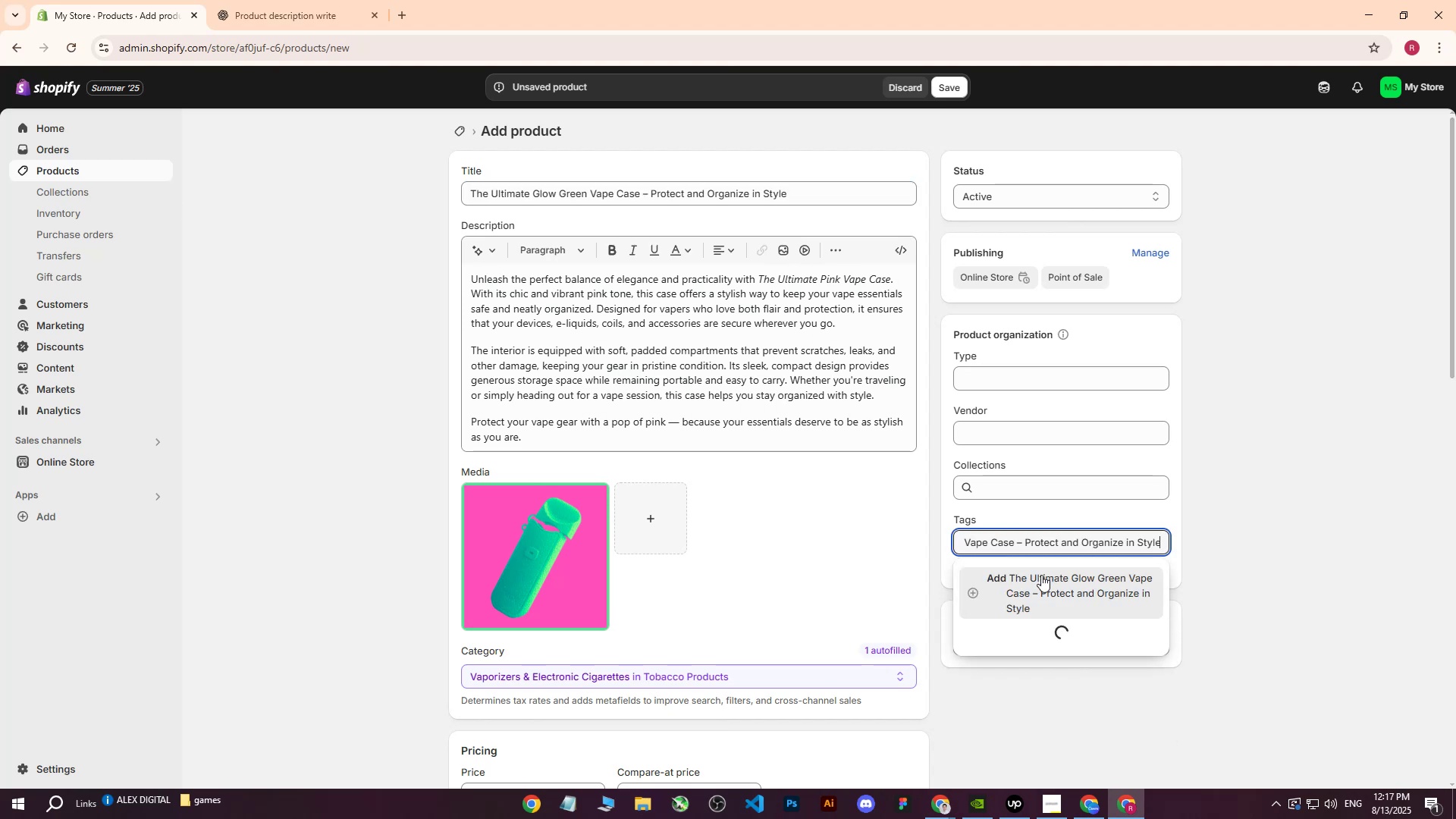 
left_click([1040, 576])
 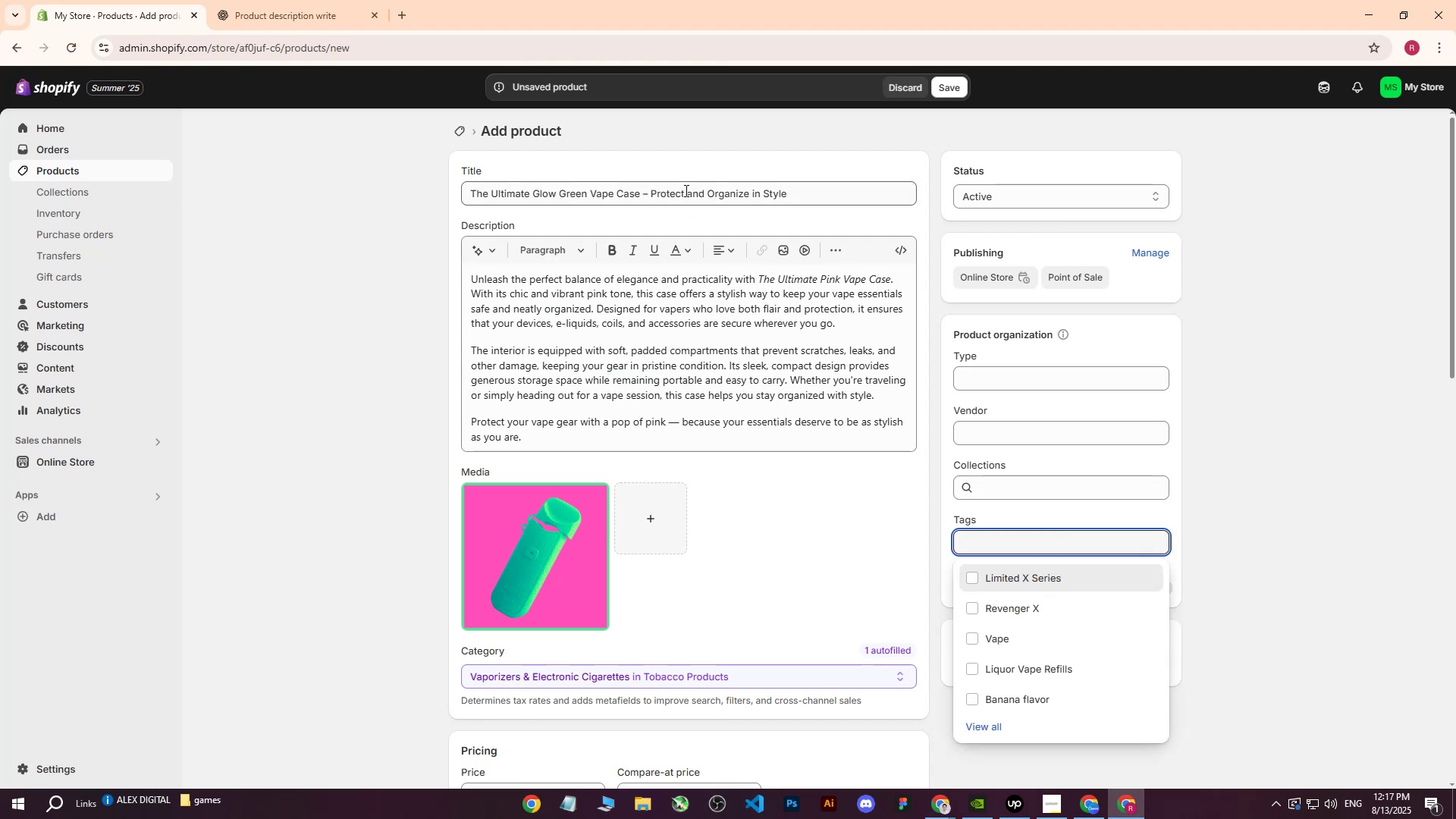 
left_click([799, 192])
 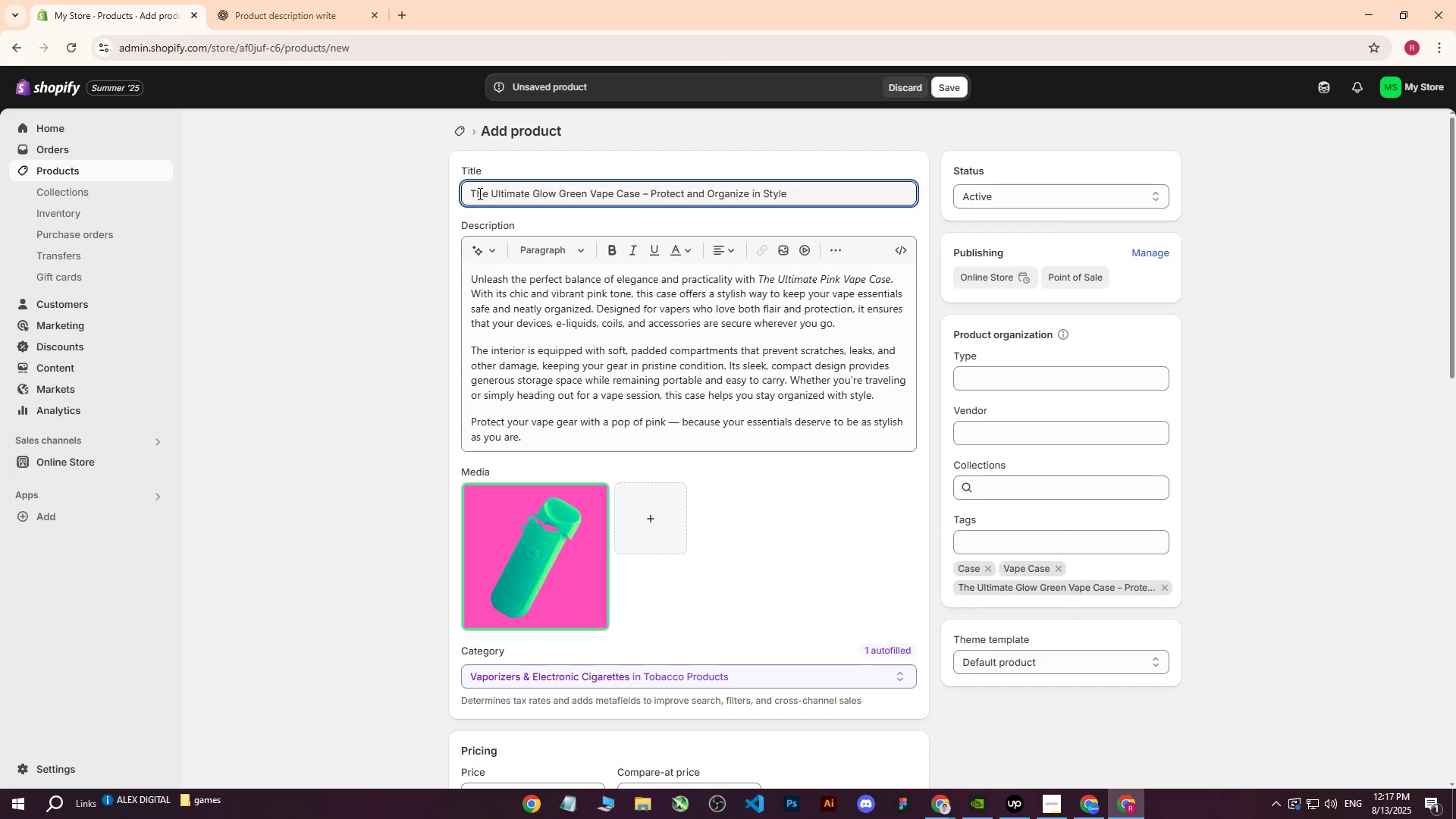 
left_click_drag(start_coordinate=[471, 193], to_coordinate=[639, 205])
 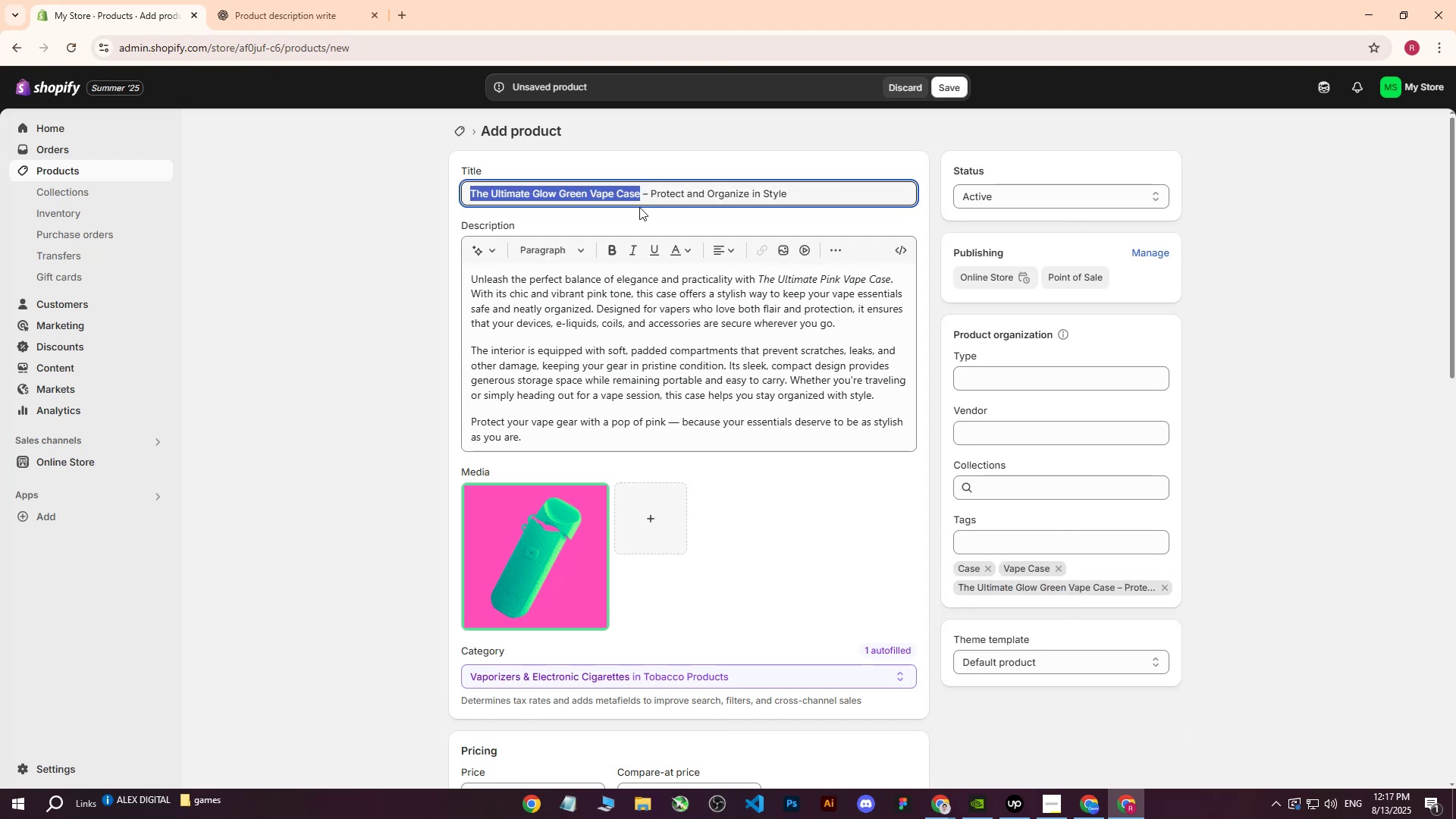 
key(Control+ControlLeft)
 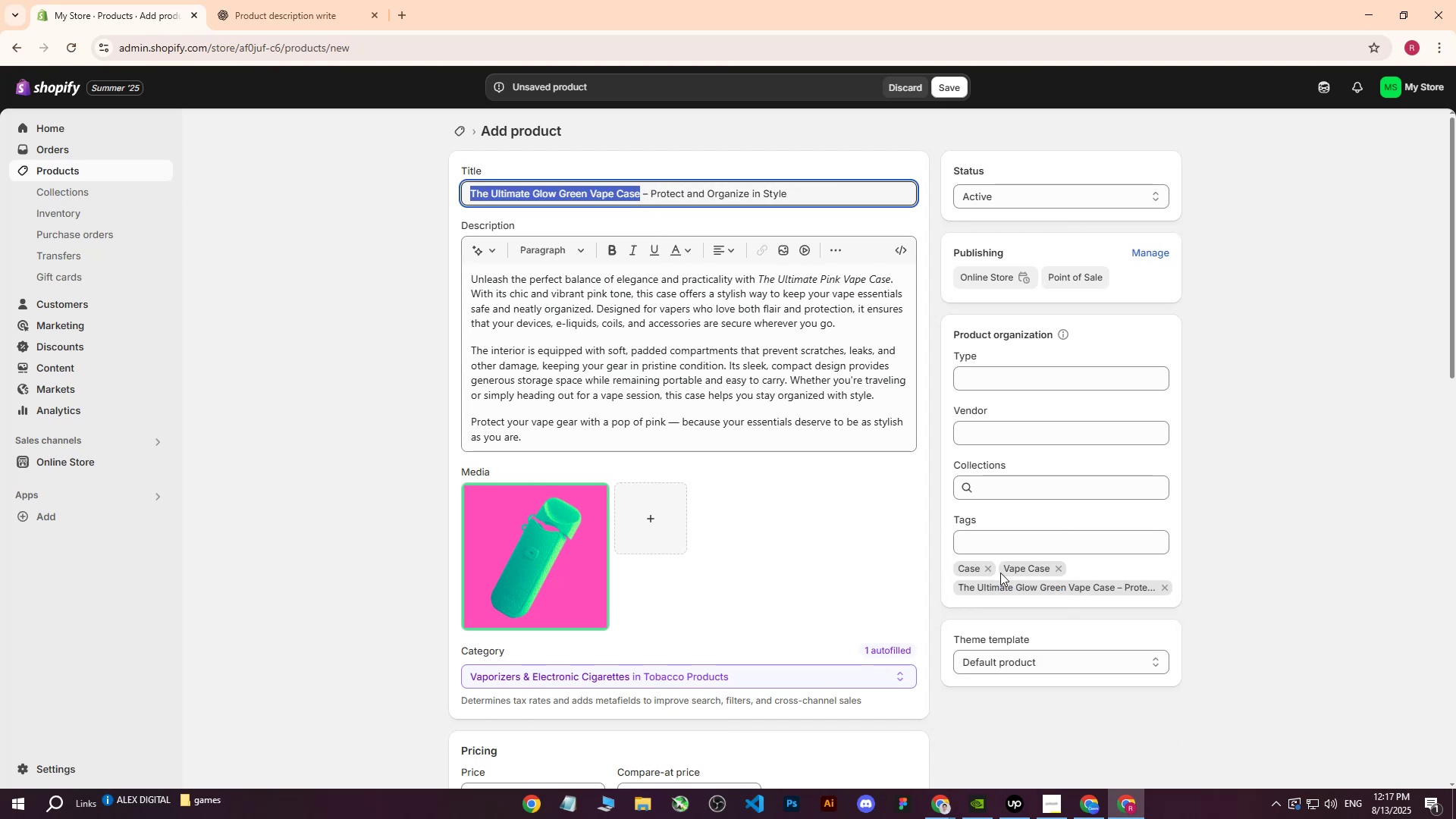 
key(Control+C)
 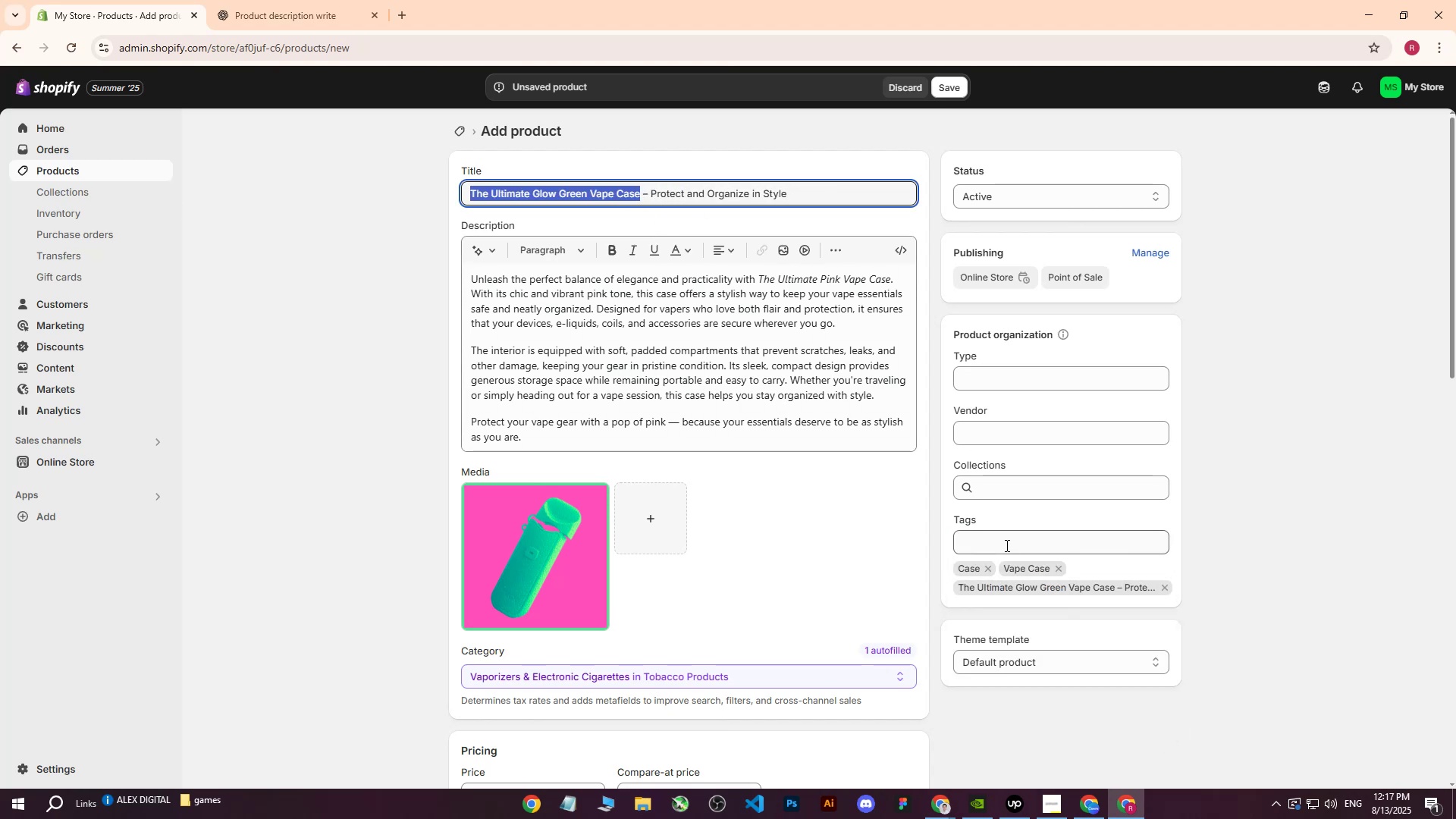 
left_click([1006, 545])
 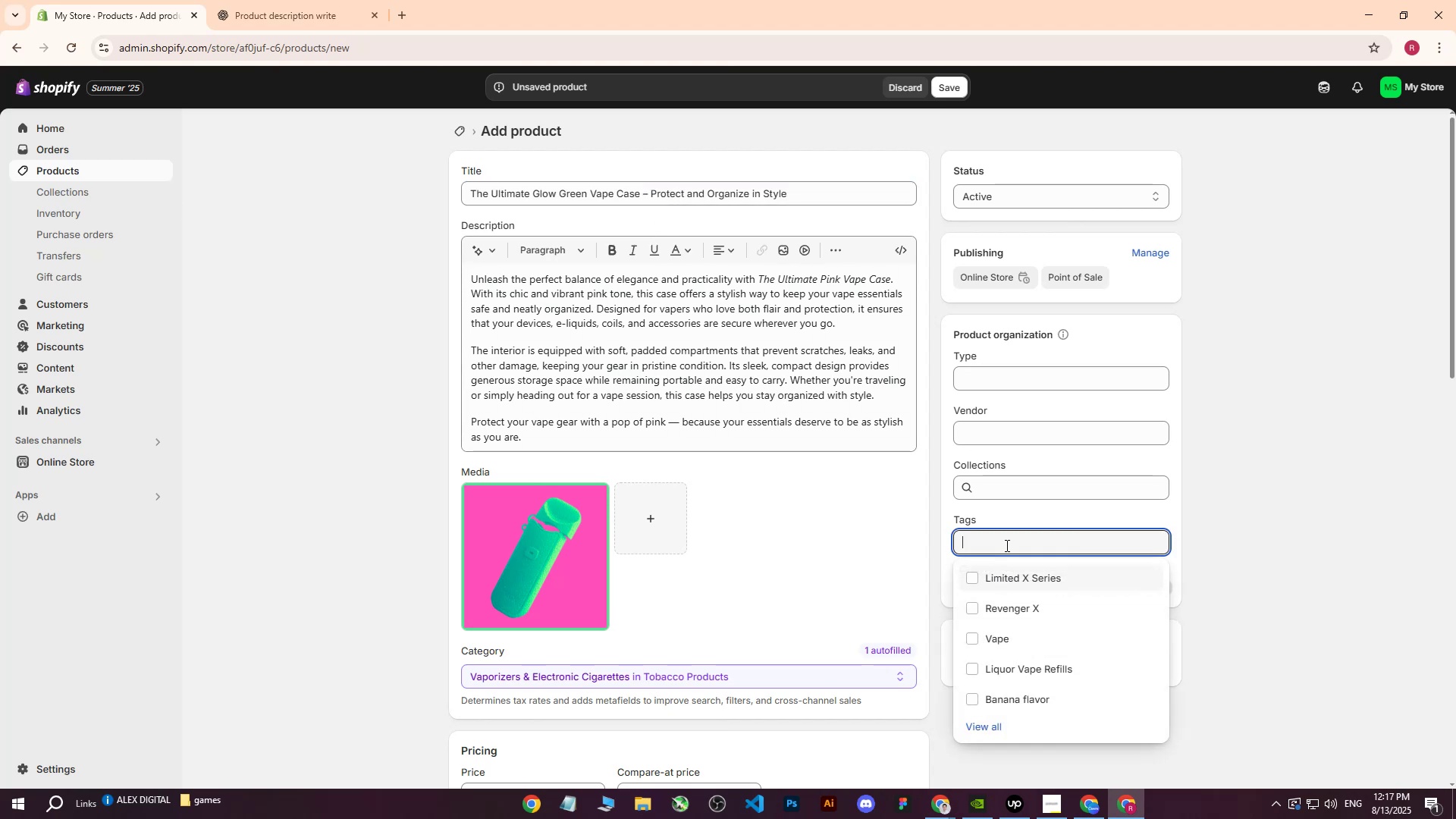 
key(Control+ControlLeft)
 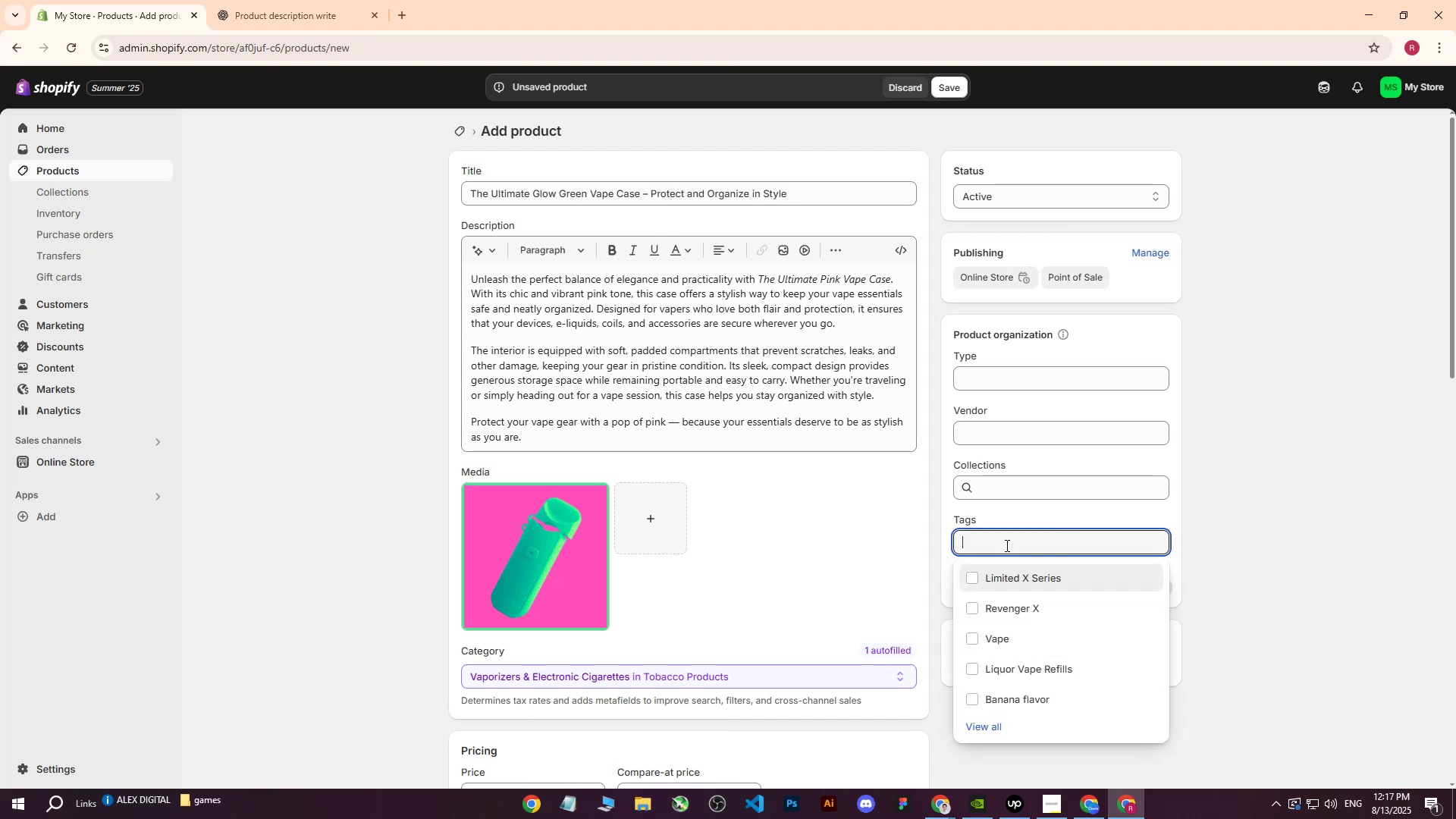 
key(Control+V)
 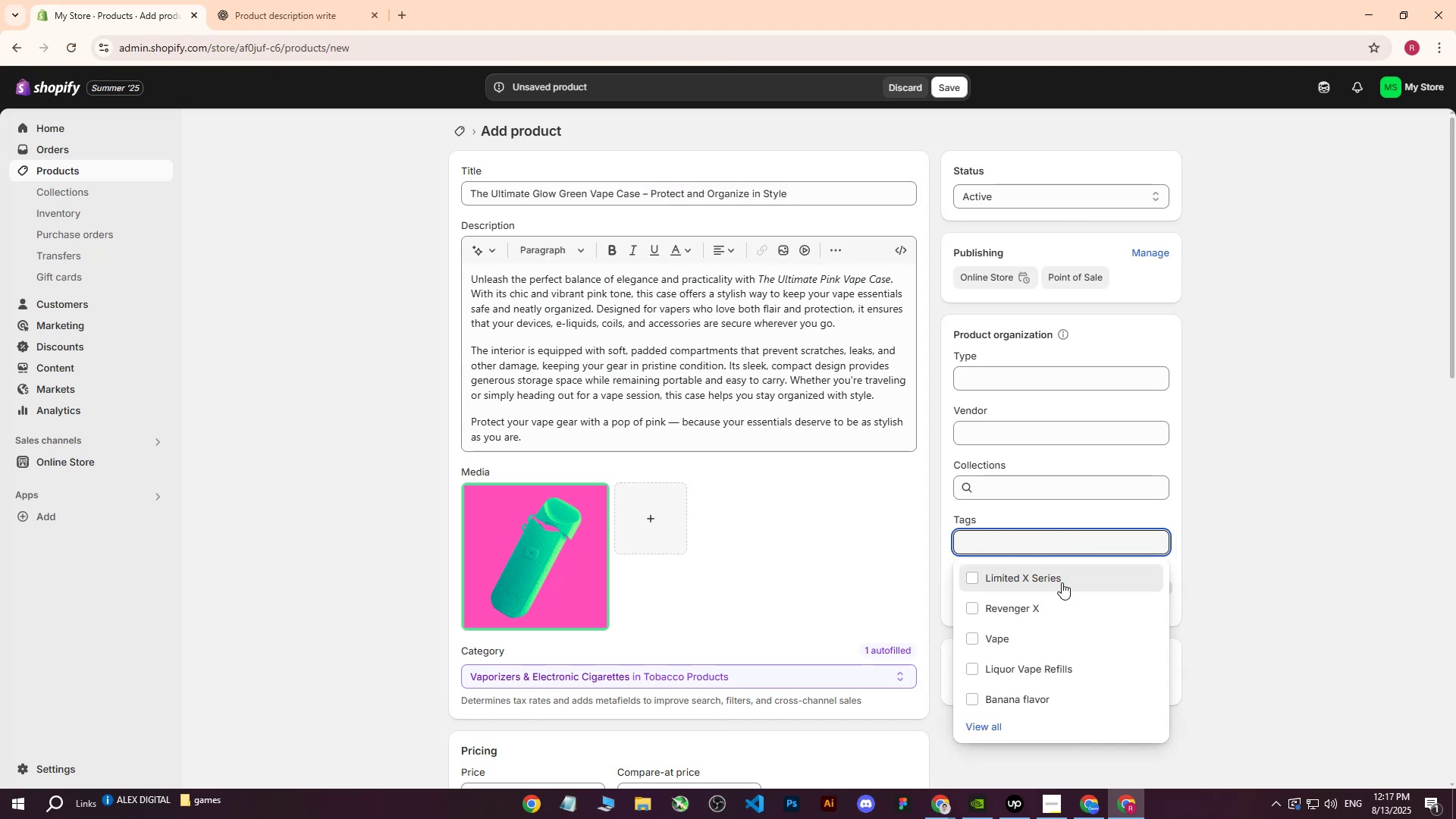 
double_click([1241, 398])
 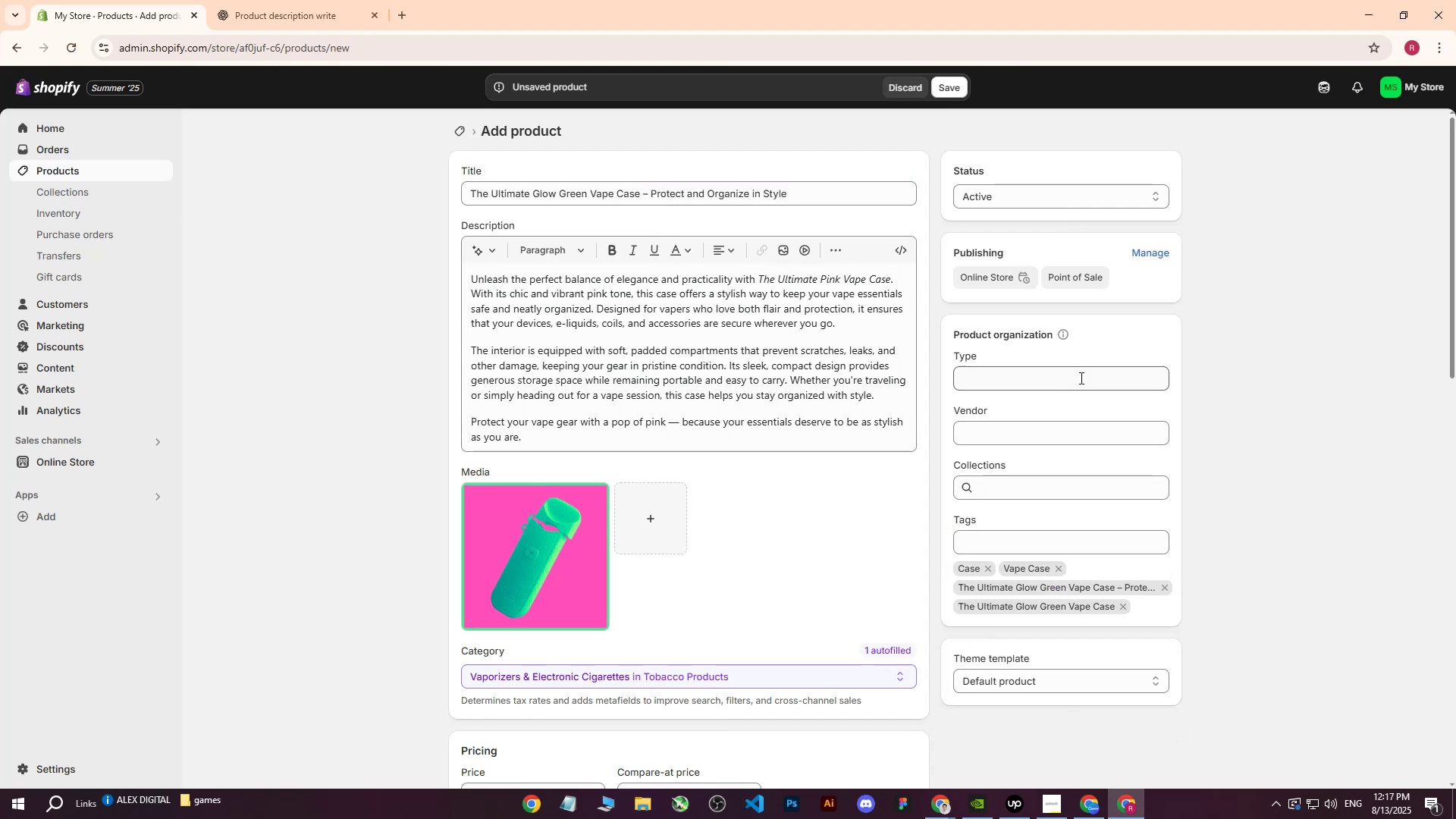 
scroll: coordinate [714, 435], scroll_direction: up, amount: 8.0
 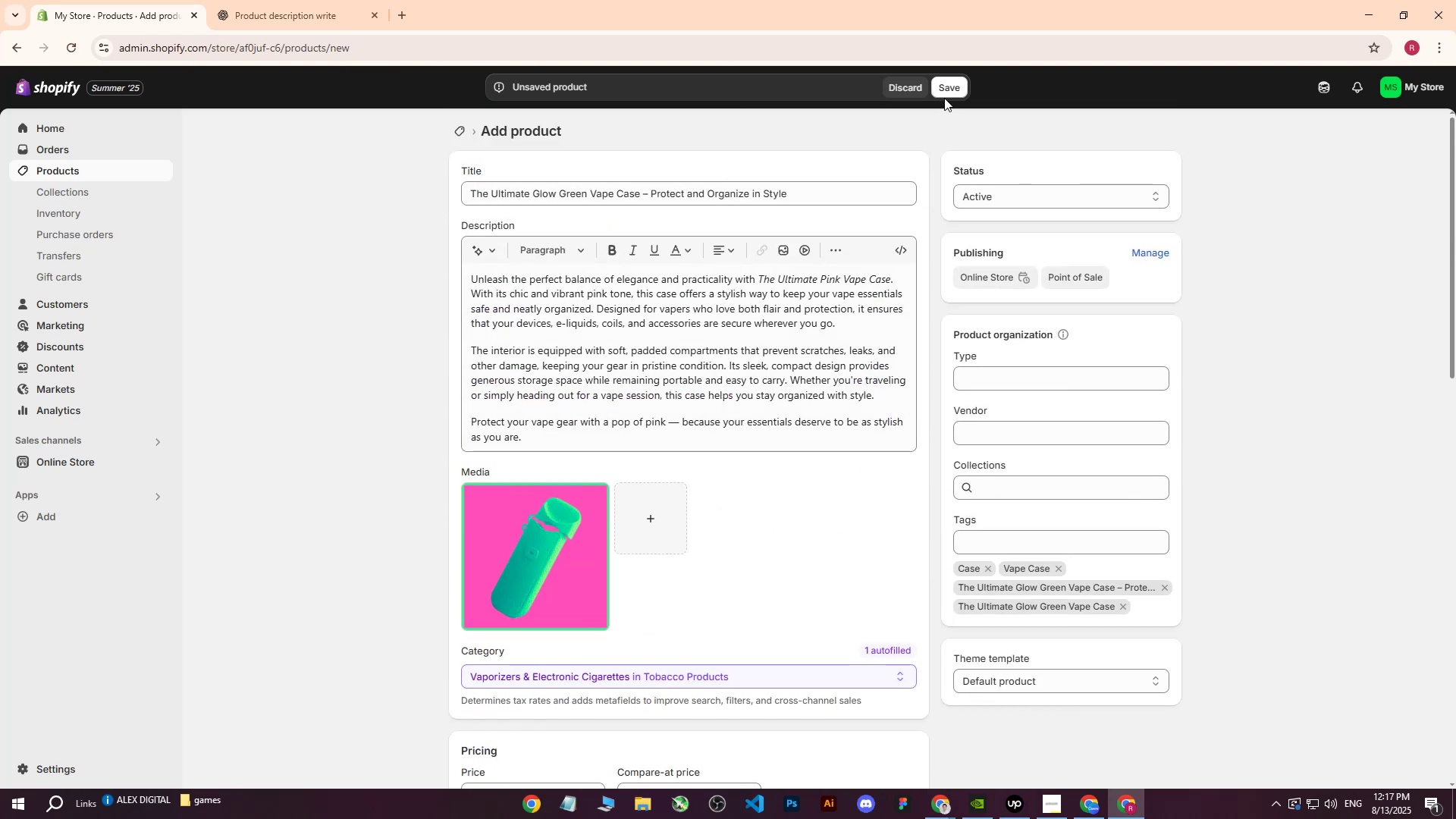 
left_click([945, 96])
 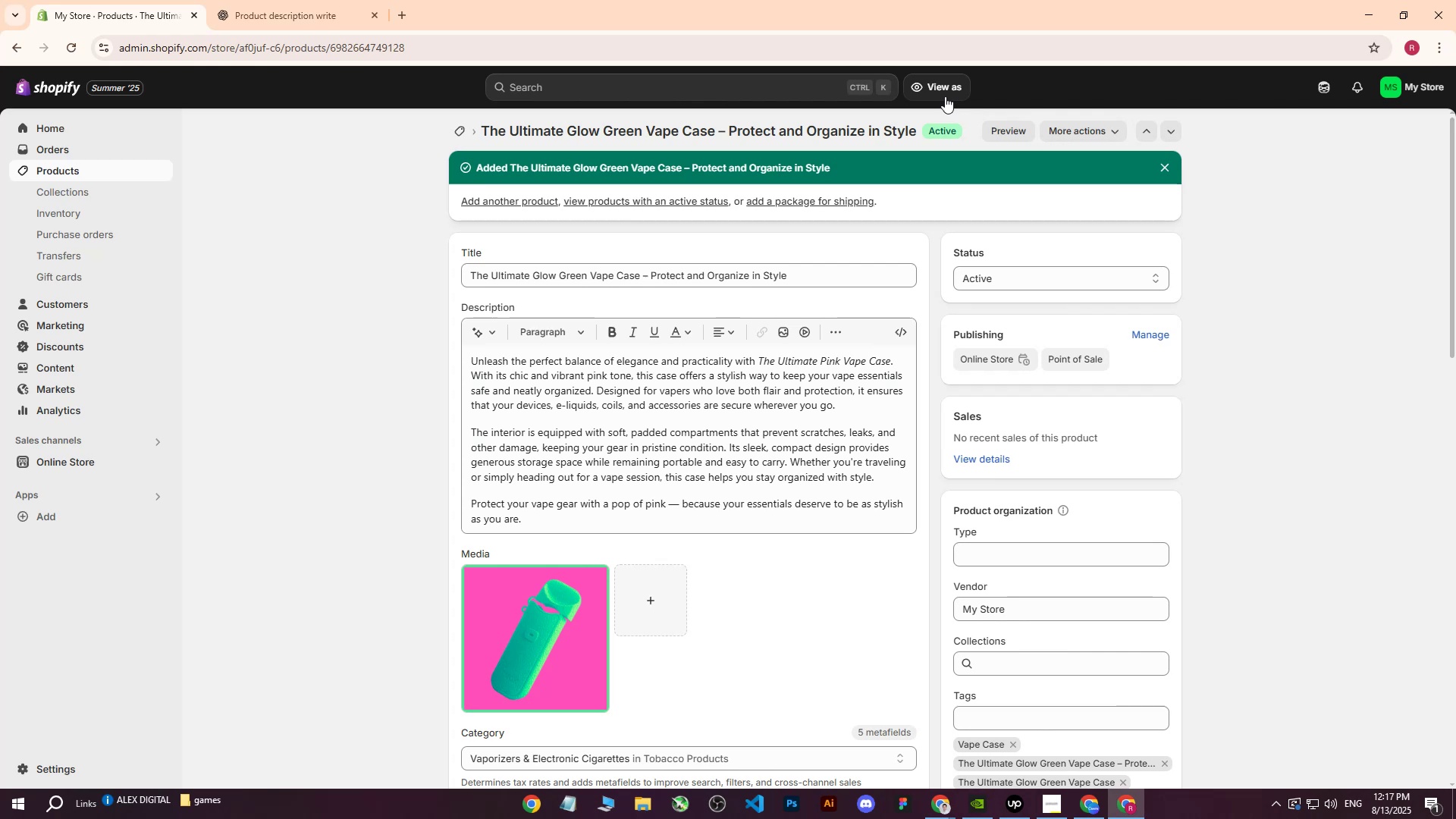 
wait(19.27)
 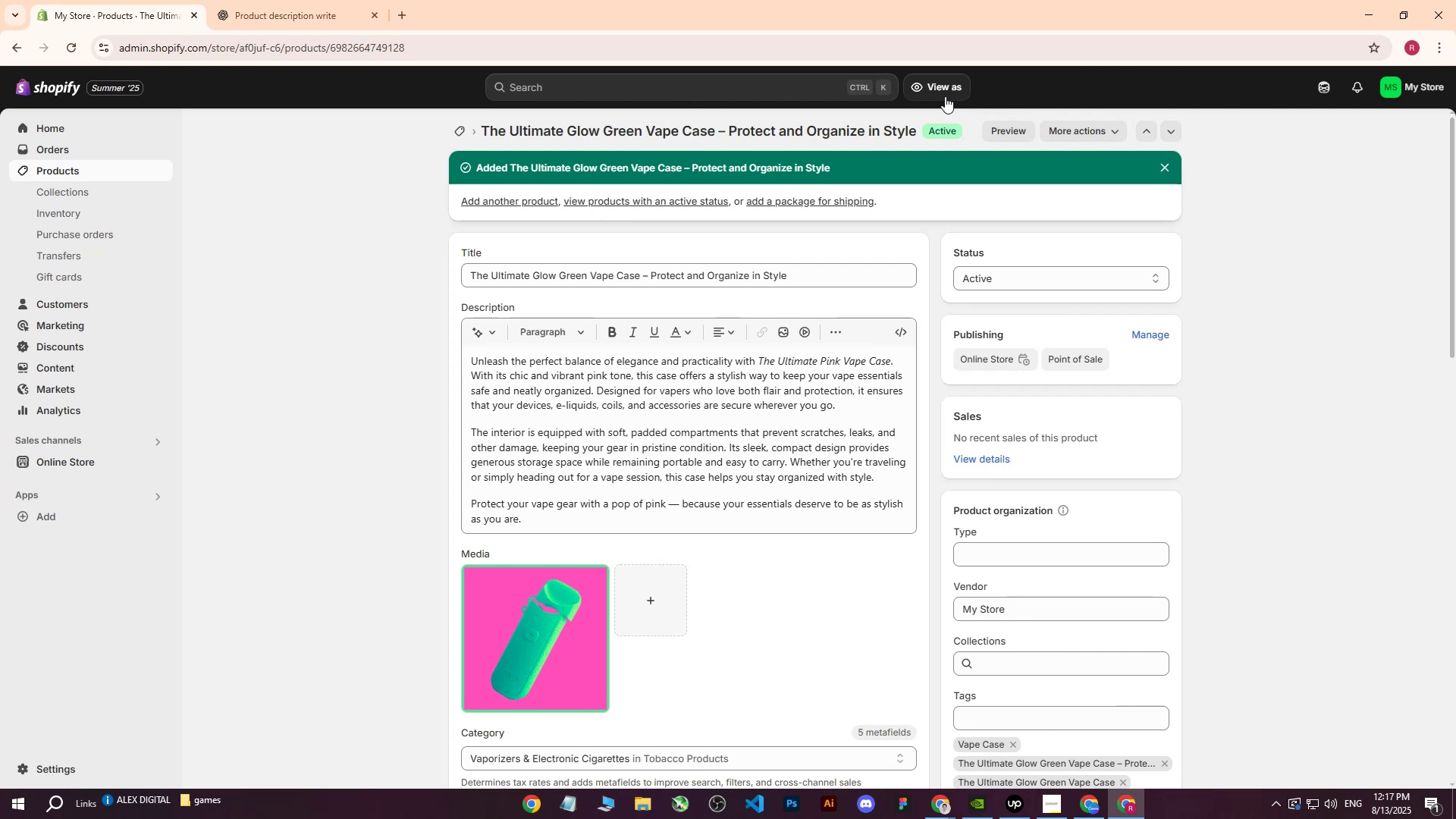 
scroll: coordinate [742, 387], scroll_direction: down, amount: 1.0
 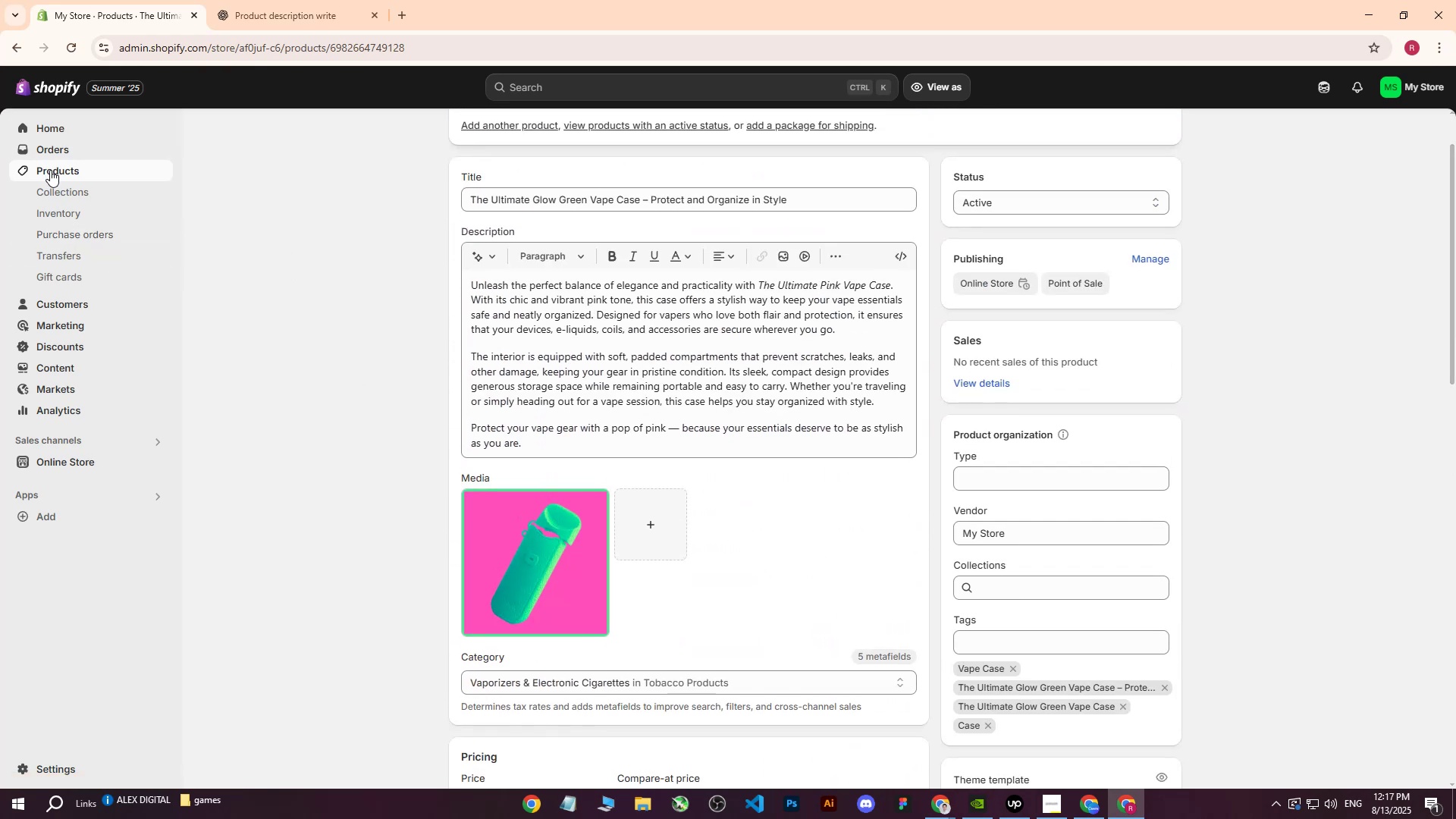 
left_click([50, 170])
 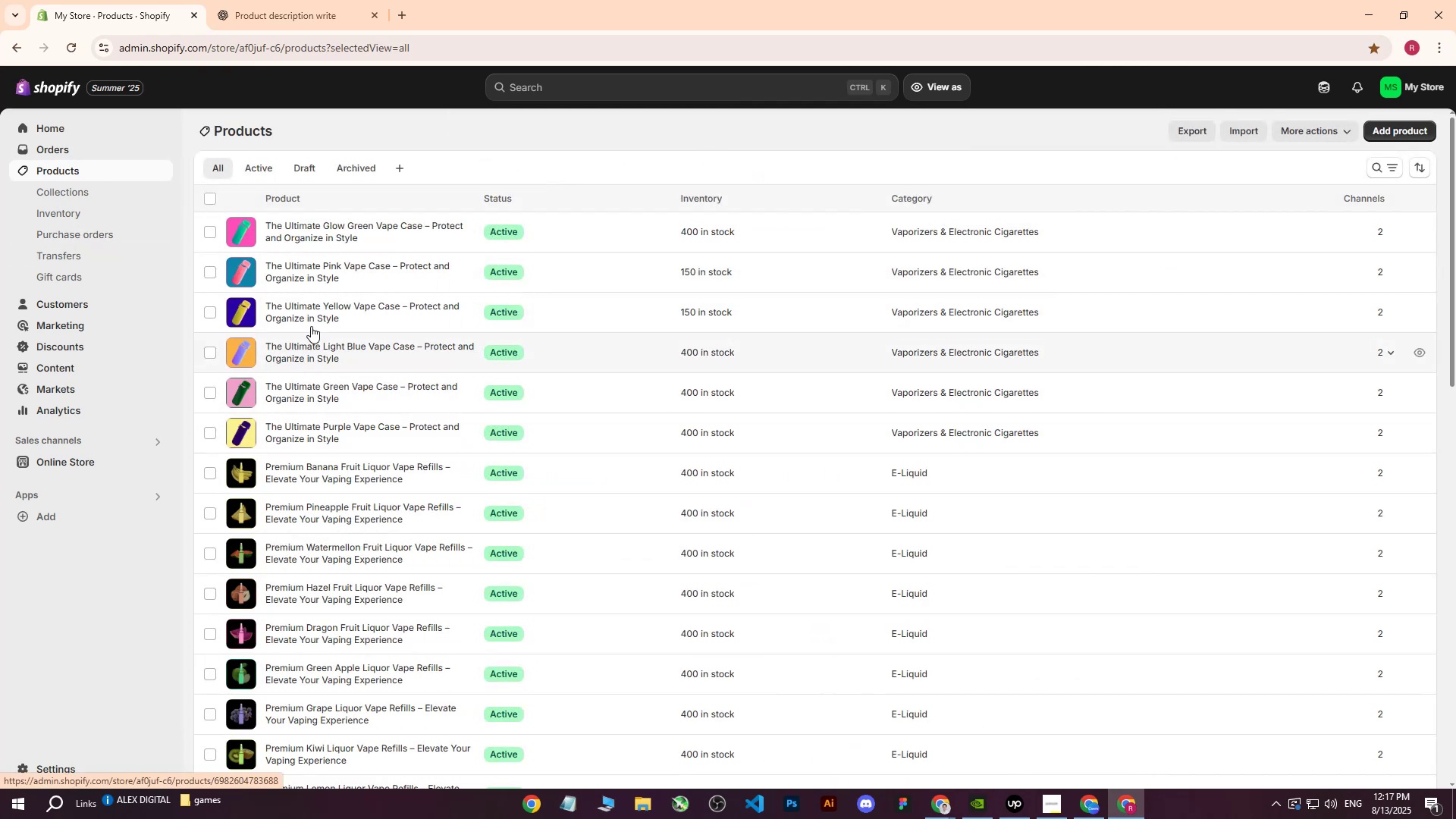 
left_click([242, 23])
 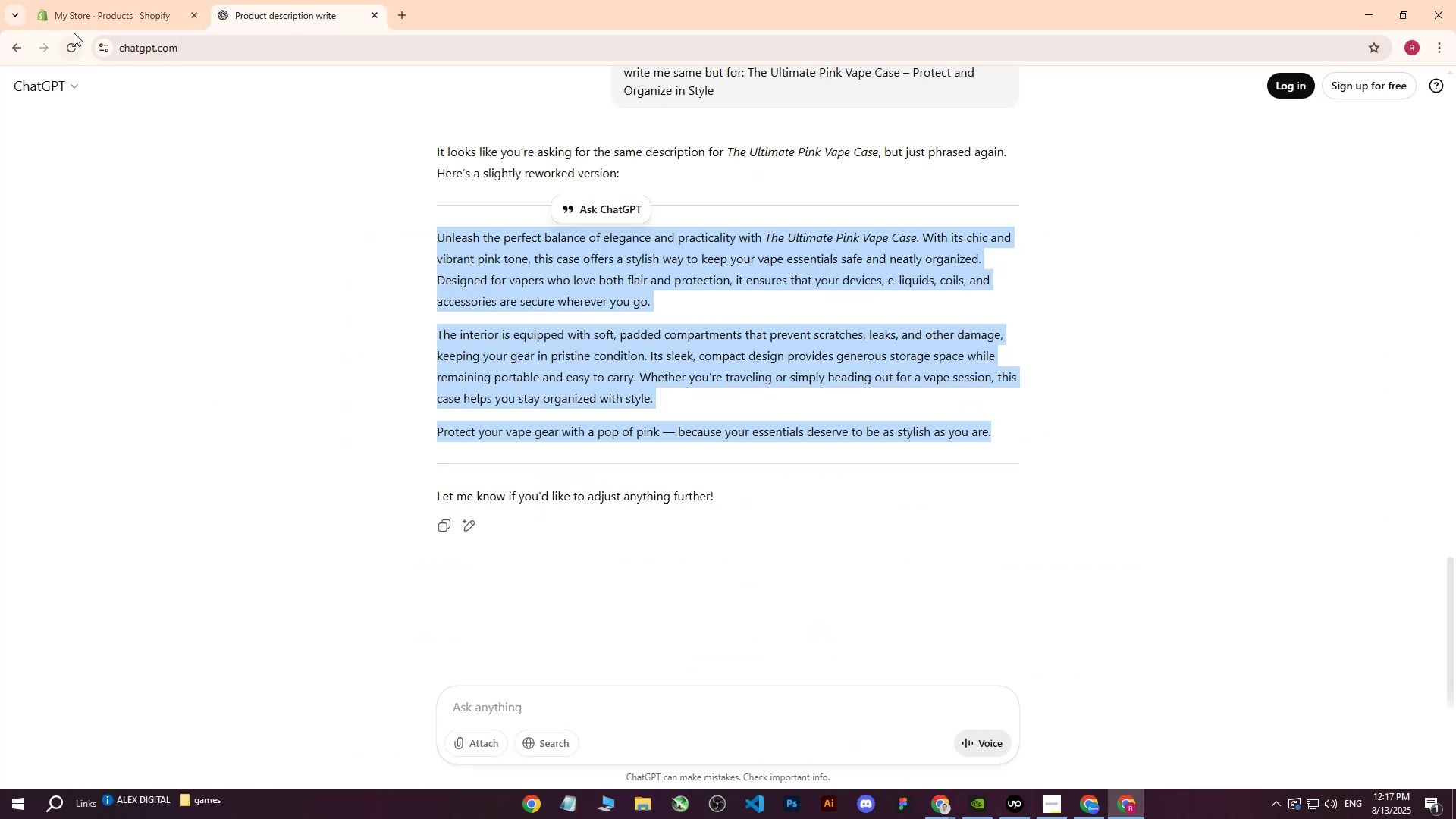 
left_click([107, 0])
 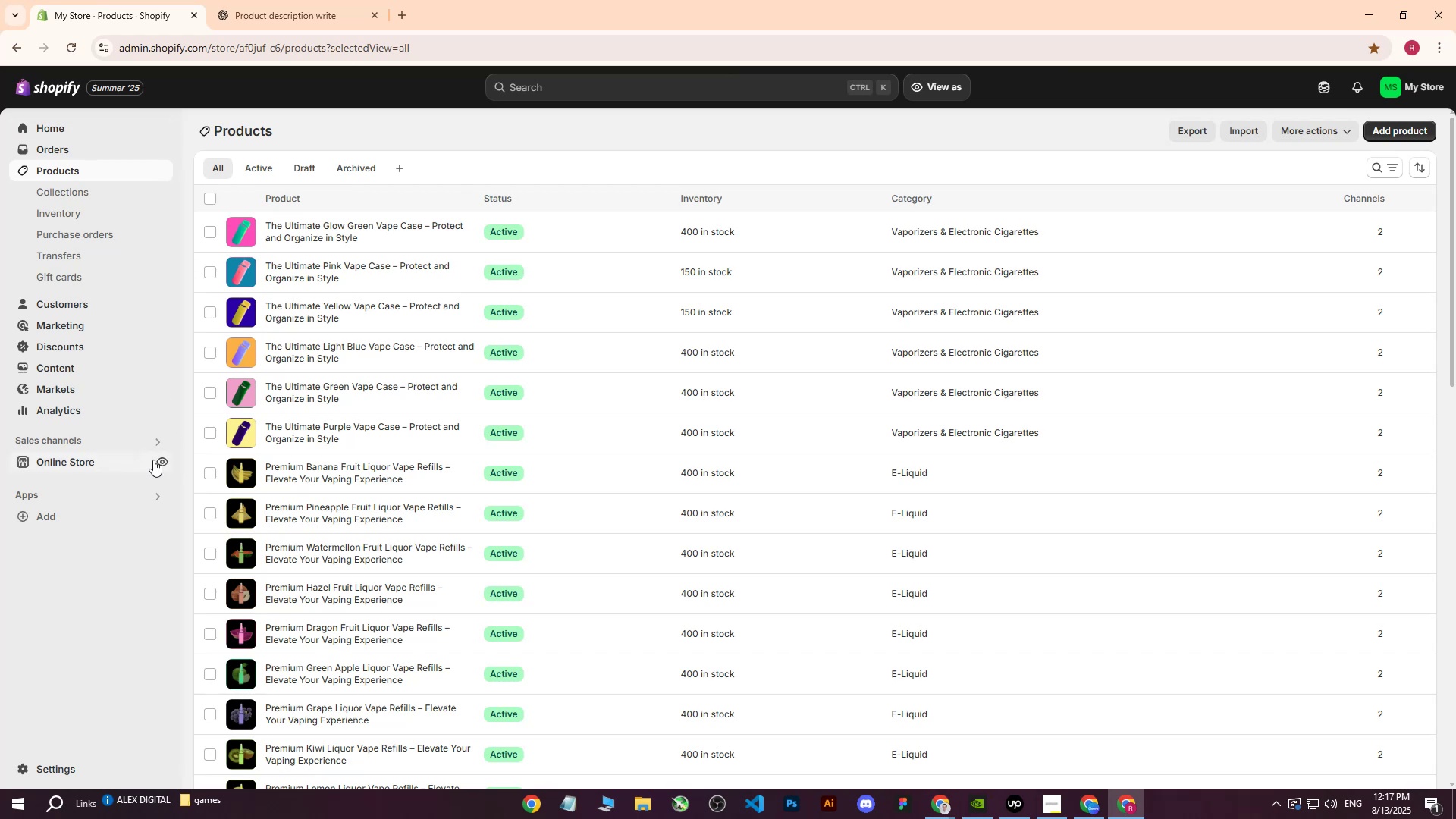 
left_click([162, 460])
 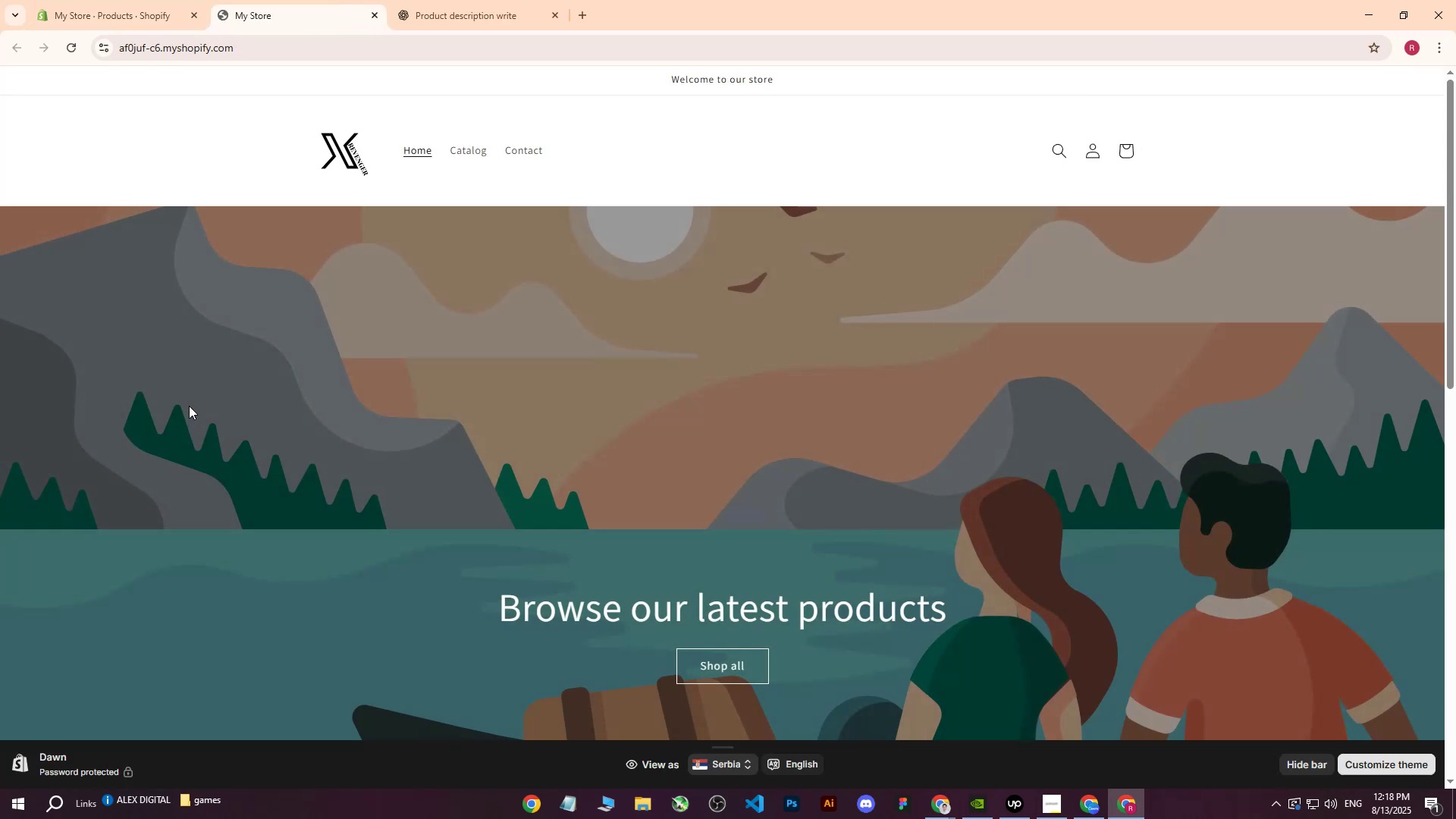 
wait(13.6)
 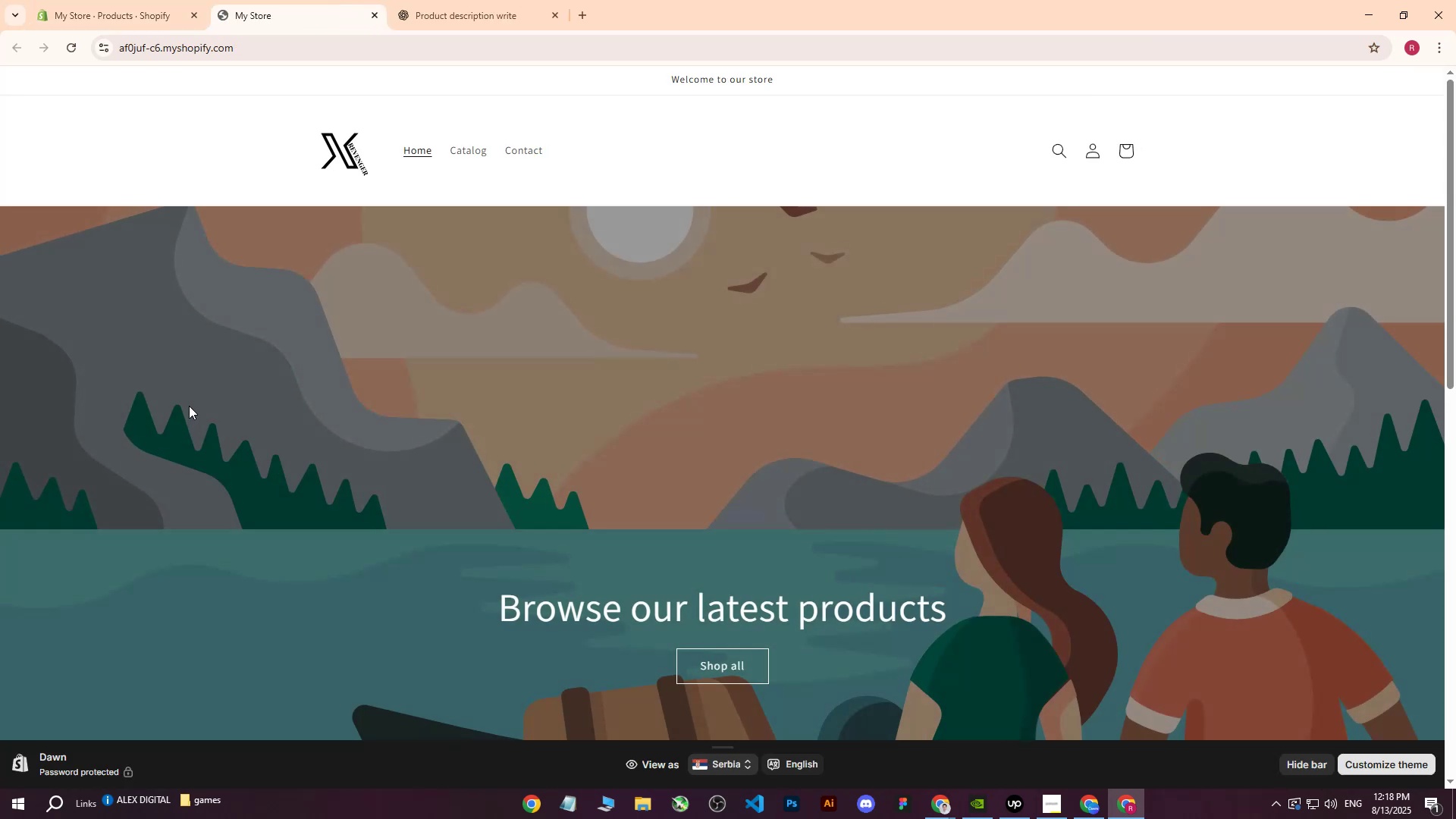 
scroll: coordinate [698, 412], scroll_direction: down, amount: 23.0
 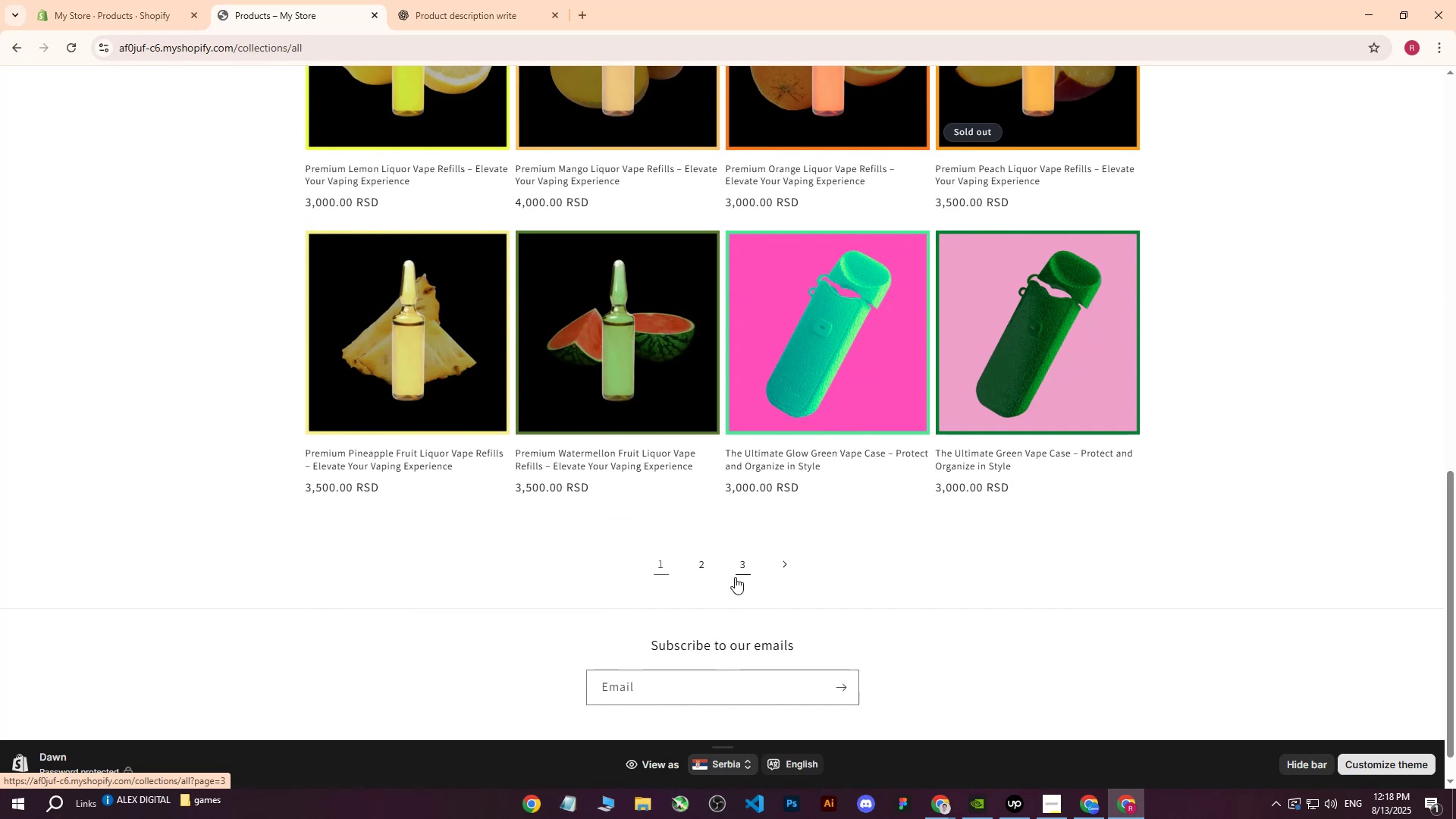 
scroll: coordinate [215, 437], scroll_direction: up, amount: 21.0
 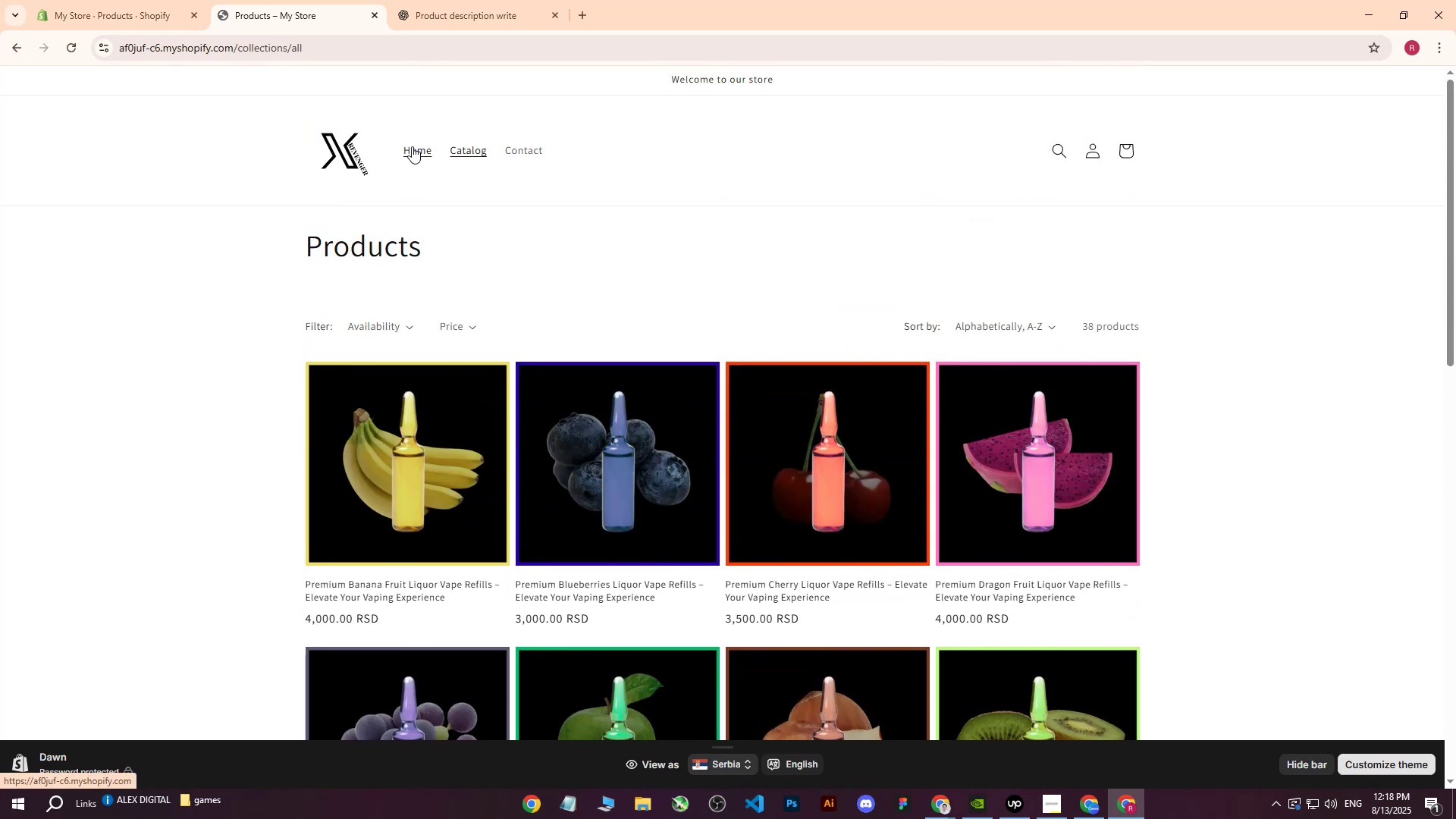 
left_click([412, 146])
 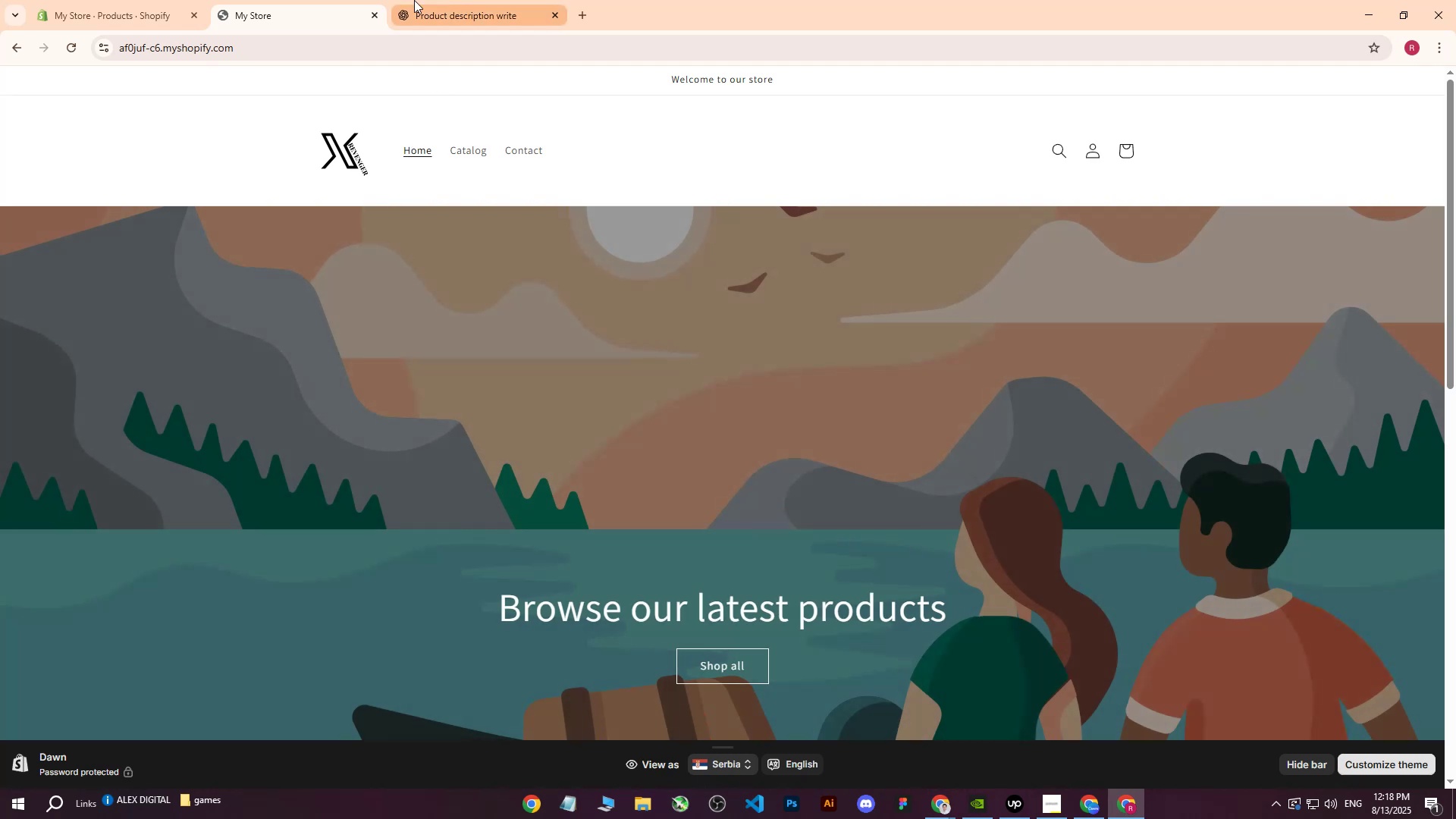 
left_click([135, 0])
 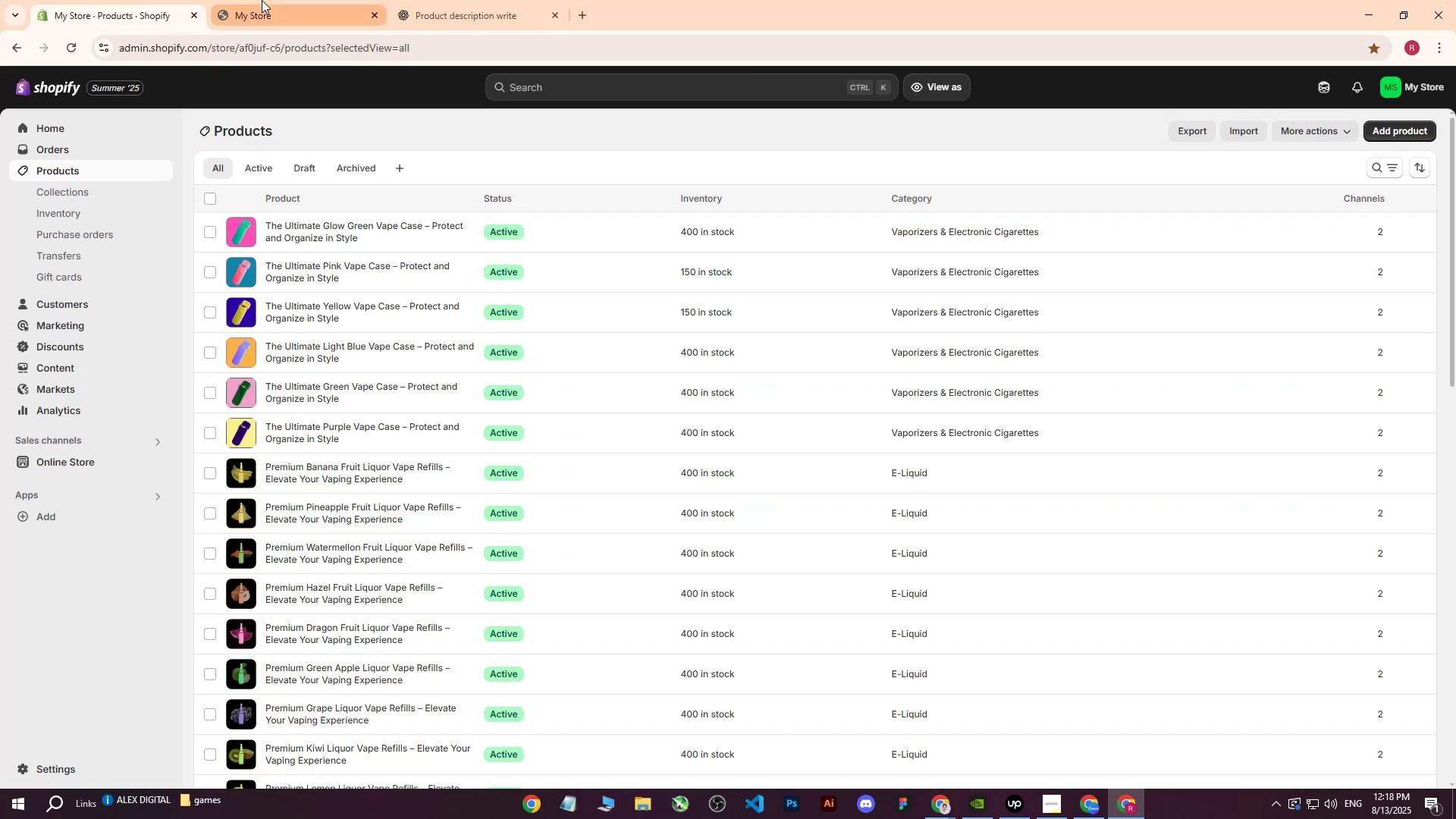 
left_click([262, 0])
 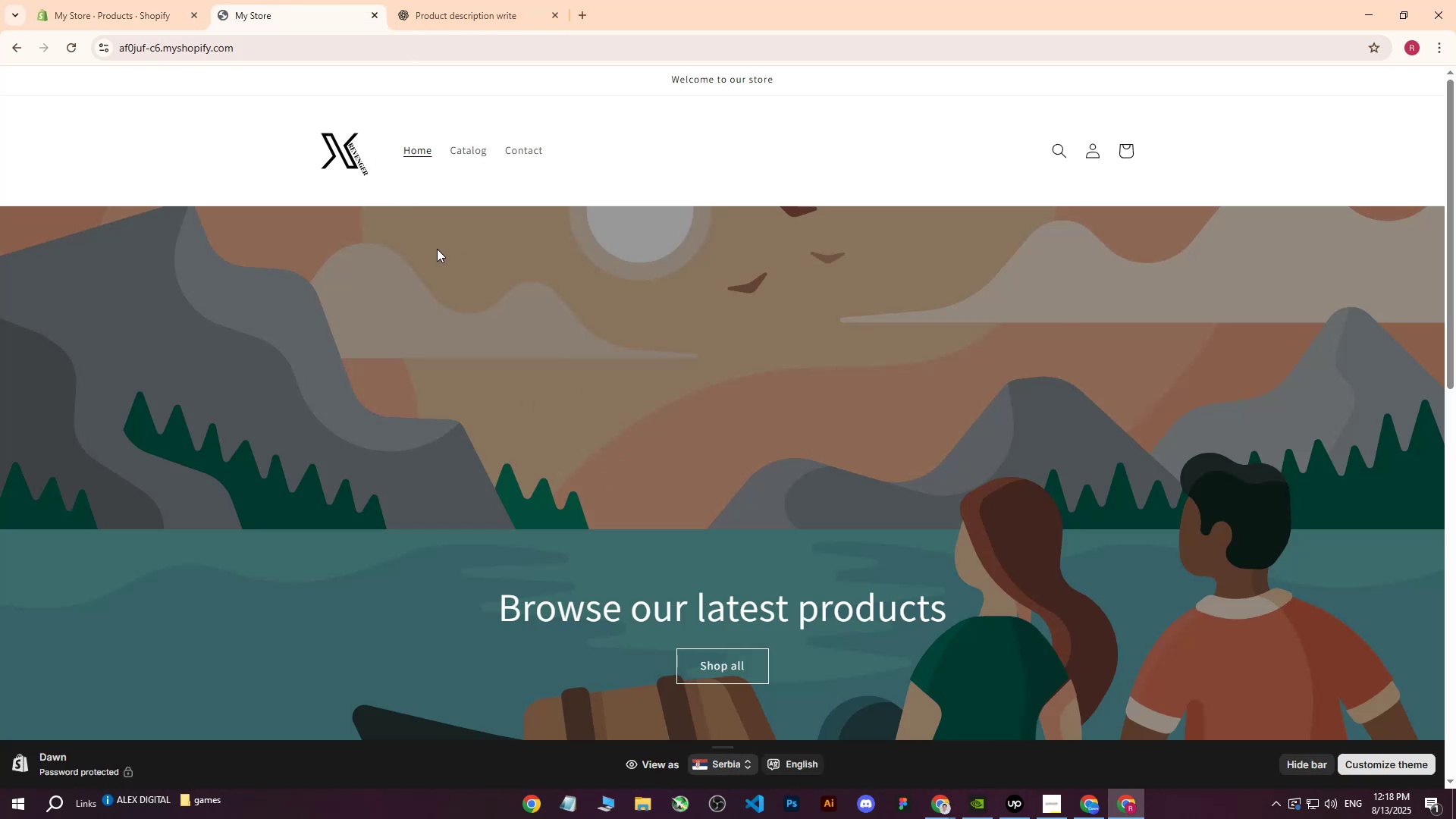 
left_click([213, 0])
 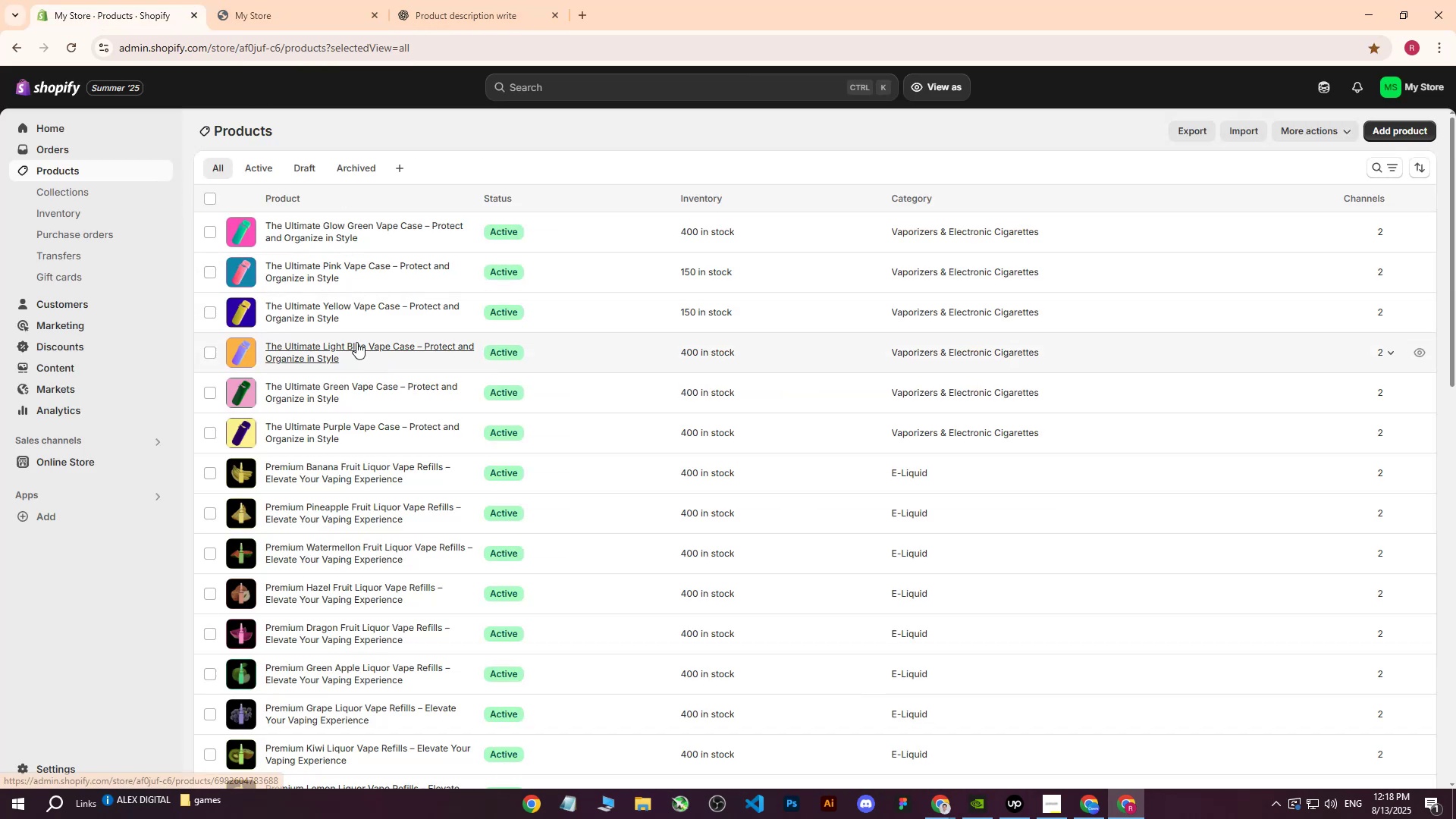 
scroll: coordinate [371, 489], scroll_direction: down, amount: 13.0
 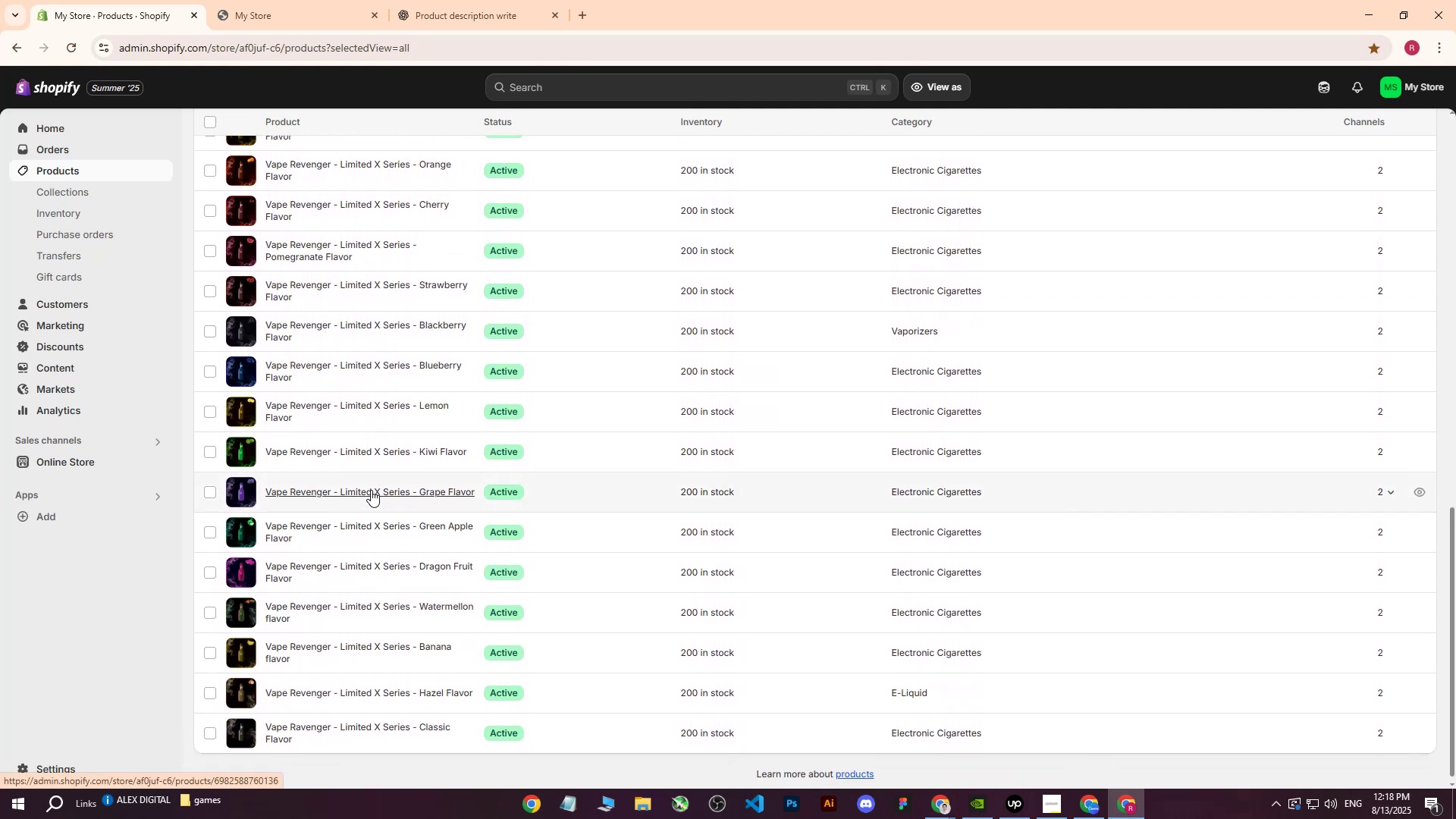 
scroll: coordinate [377, 511], scroll_direction: down, amount: 4.0
 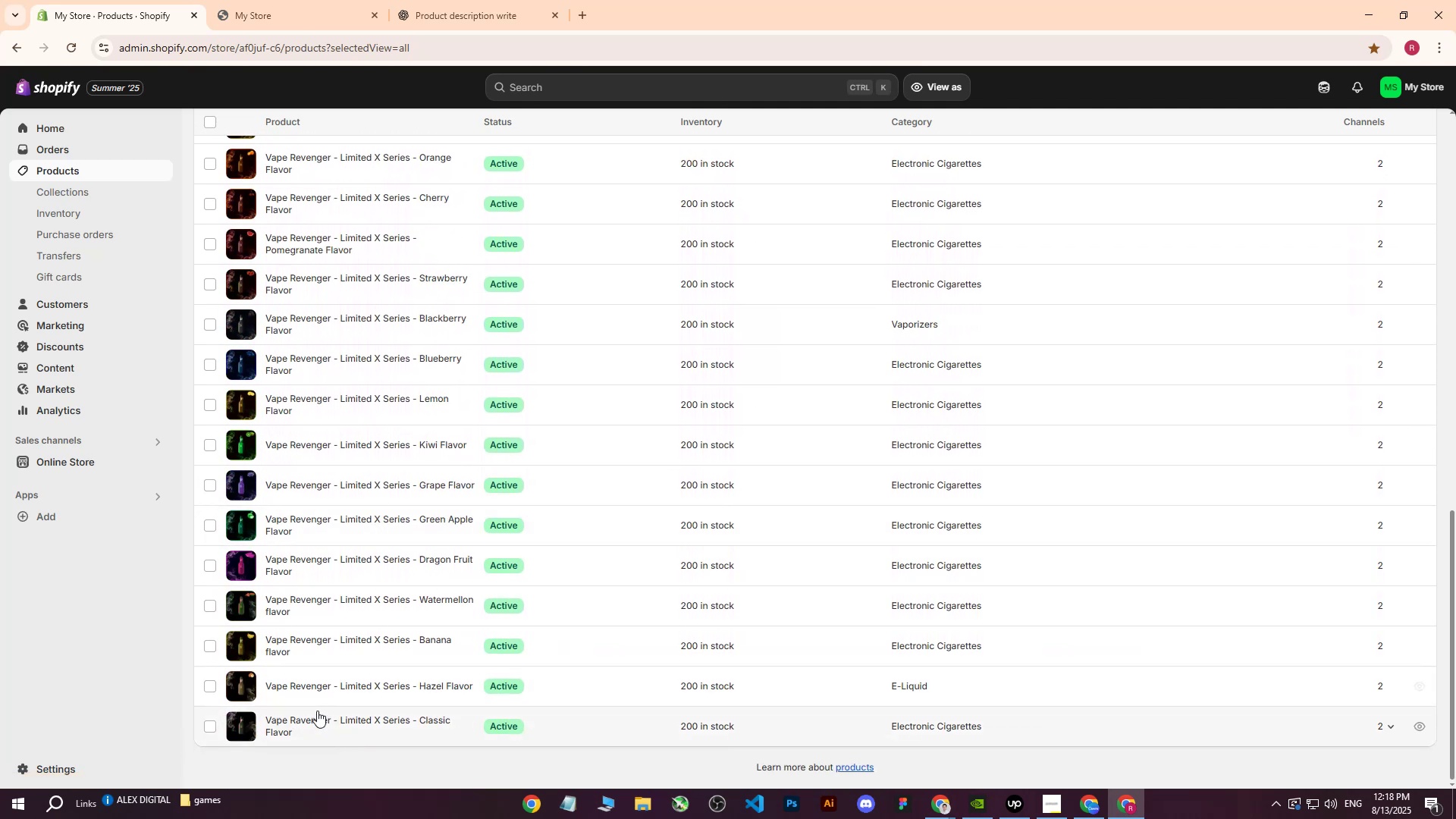 
mouse_move([320, 705])
 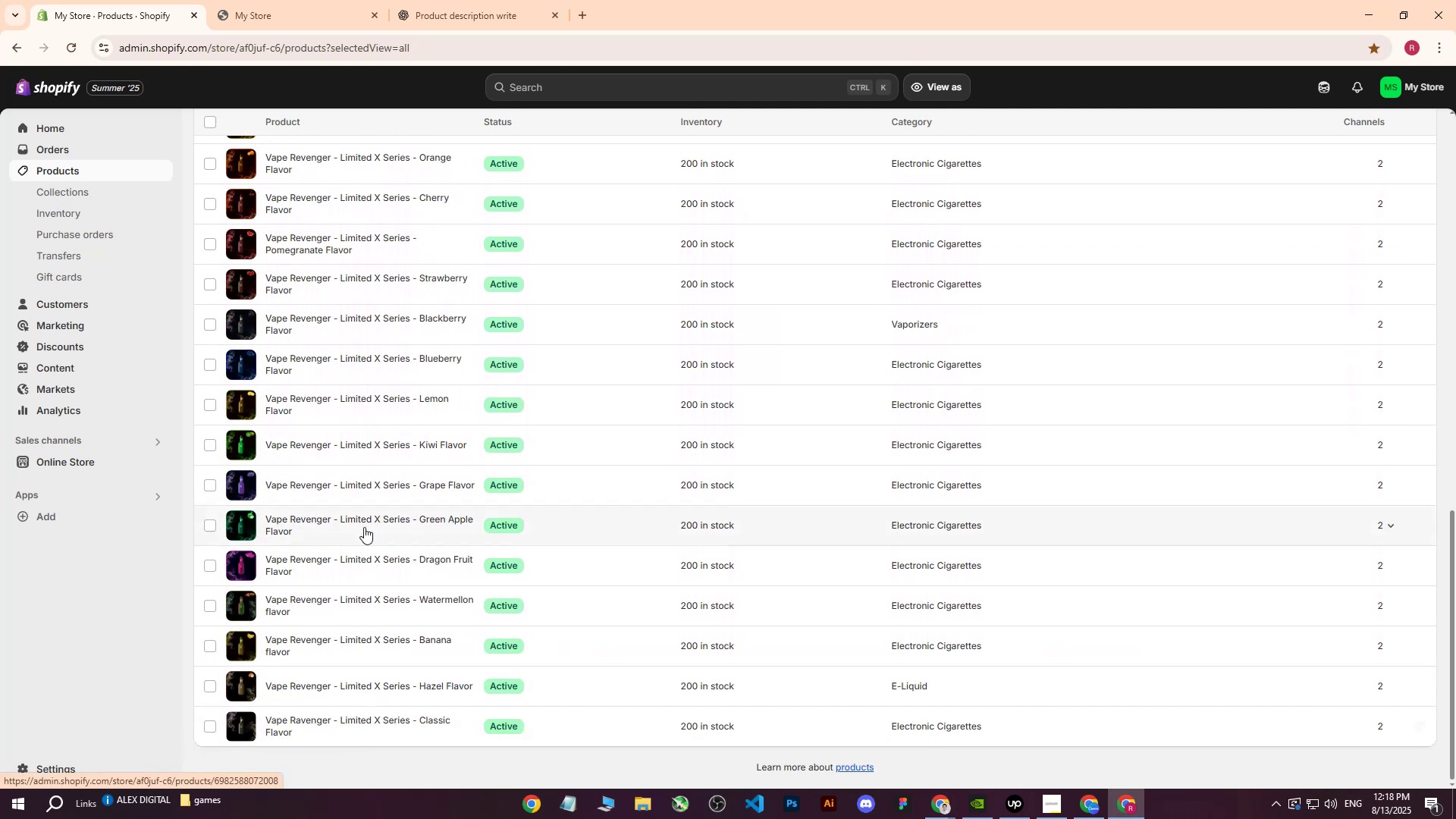 
scroll: coordinate [366, 506], scroll_direction: up, amount: 19.0
 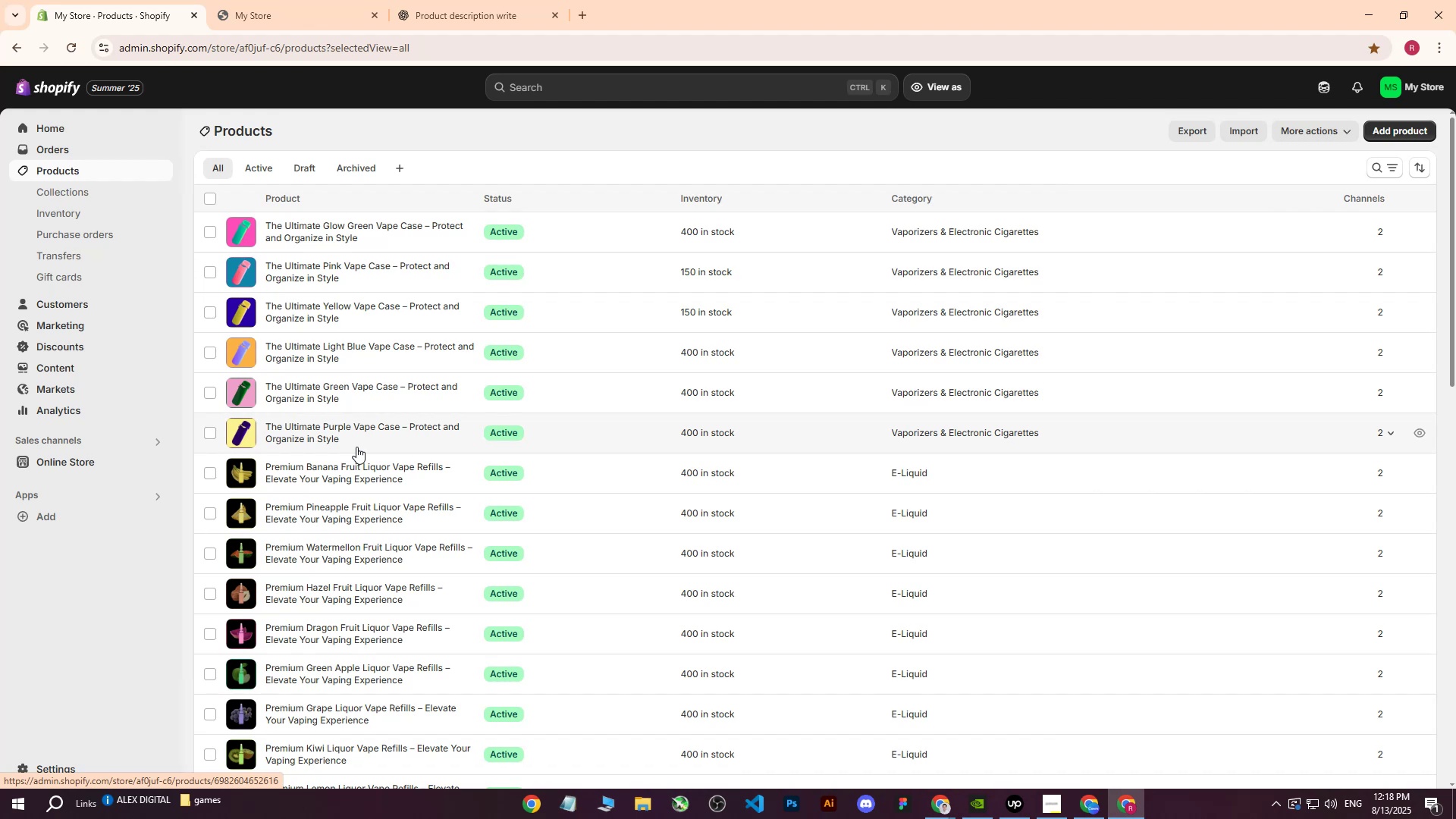 
scroll: coordinate [358, 435], scroll_direction: down, amount: 2.0
 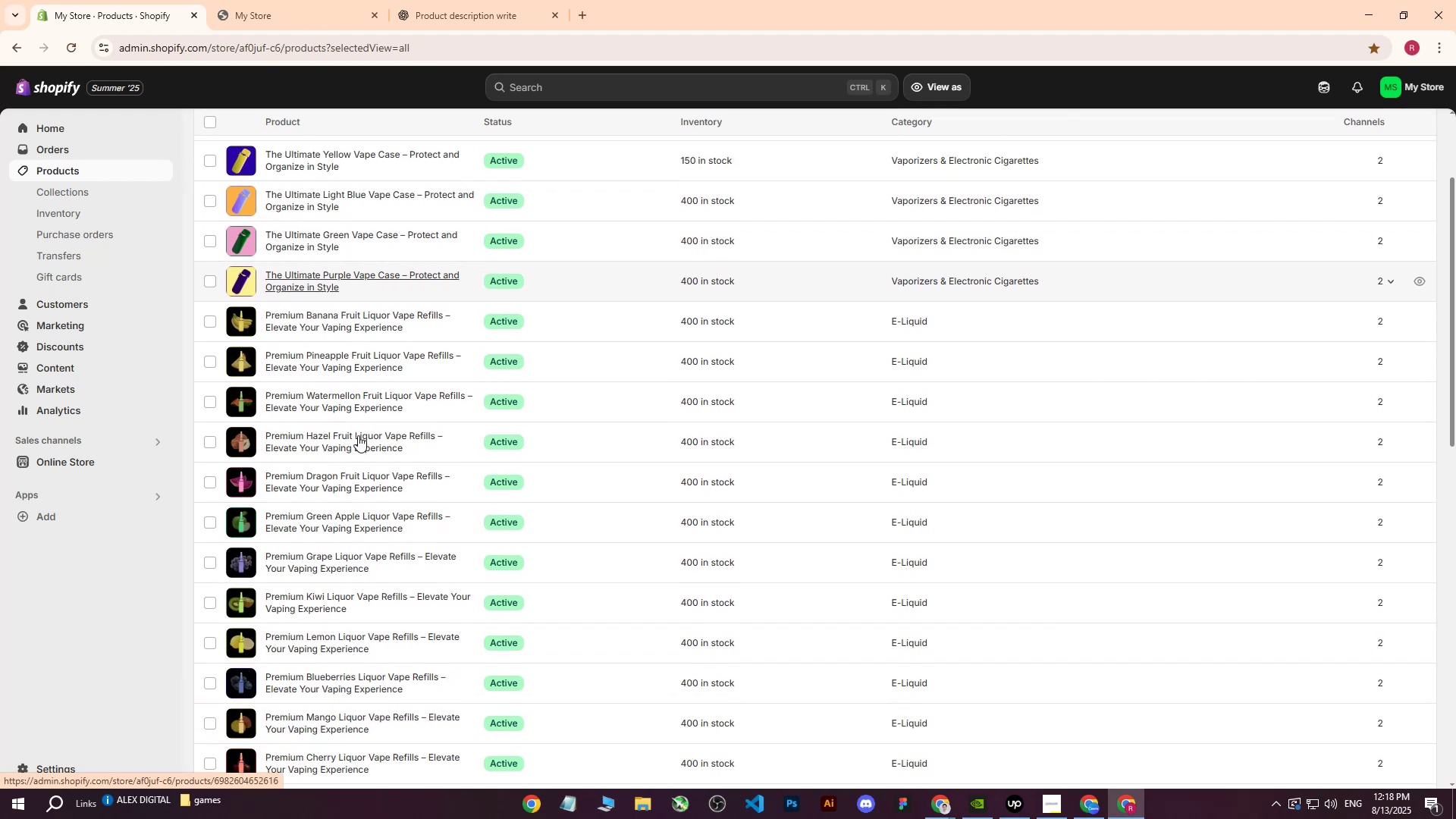 
scroll: coordinate [358, 435], scroll_direction: up, amount: 5.0
 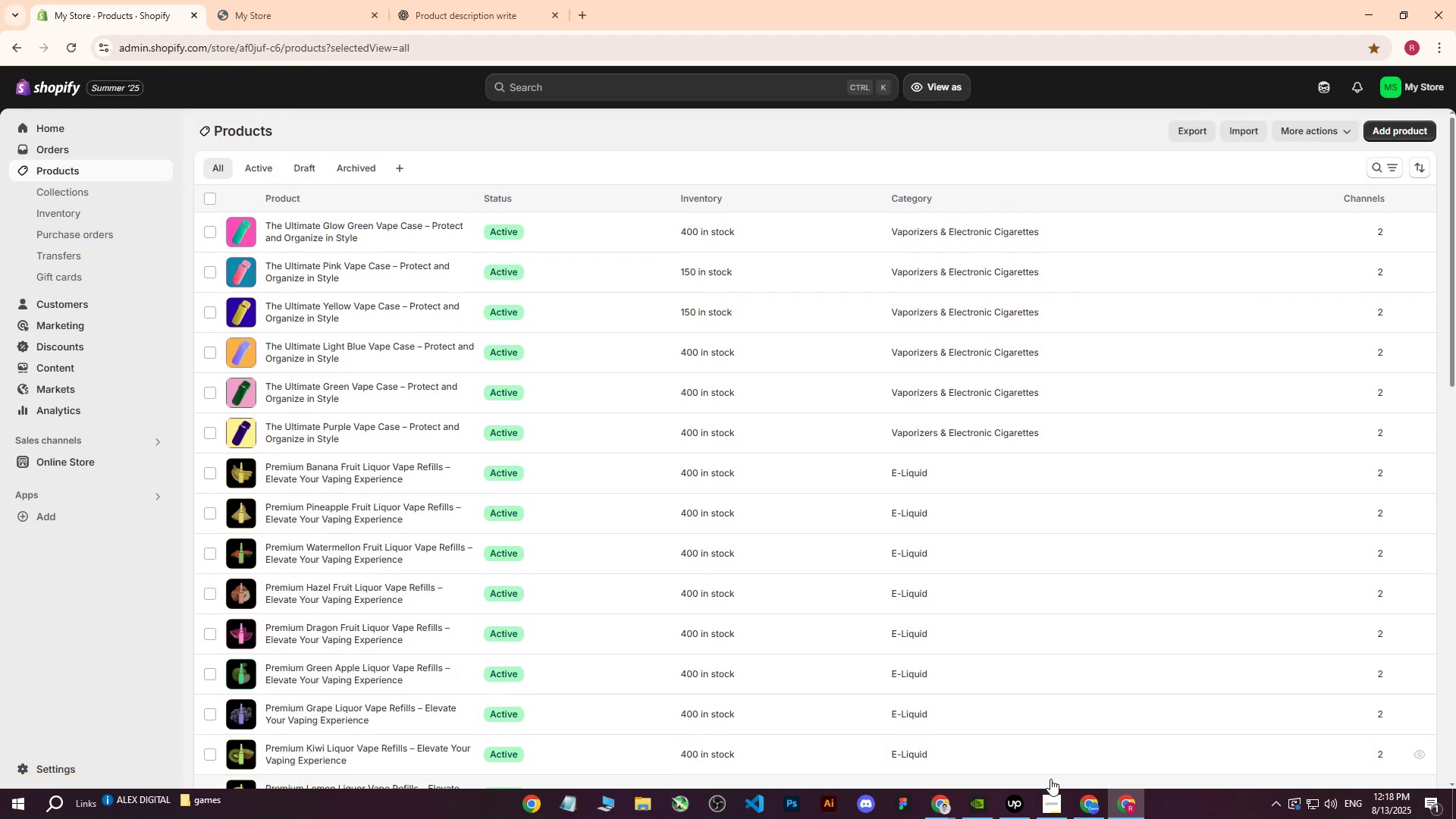 
left_click([1084, 796])
 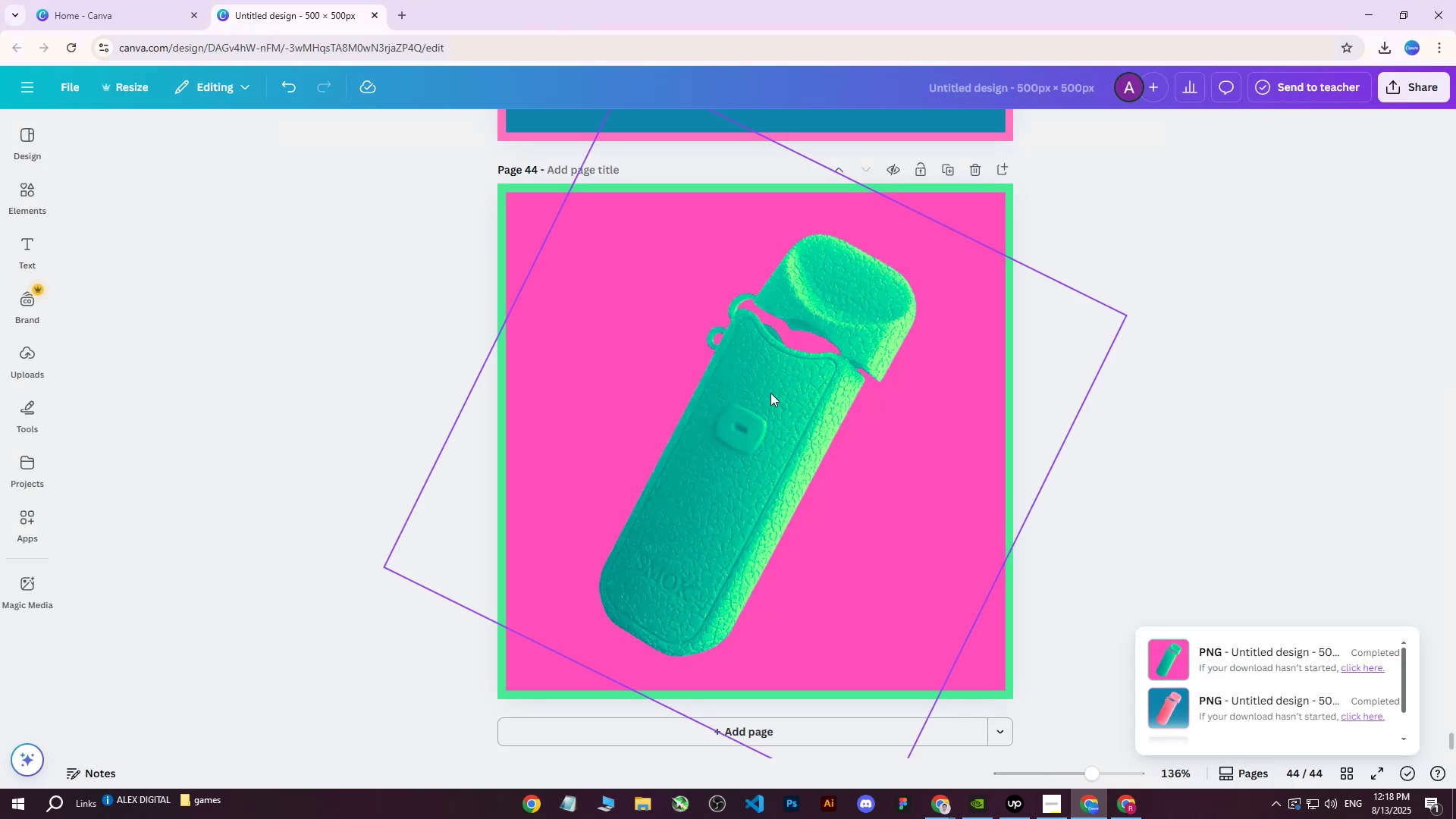 
left_click([952, 163])
 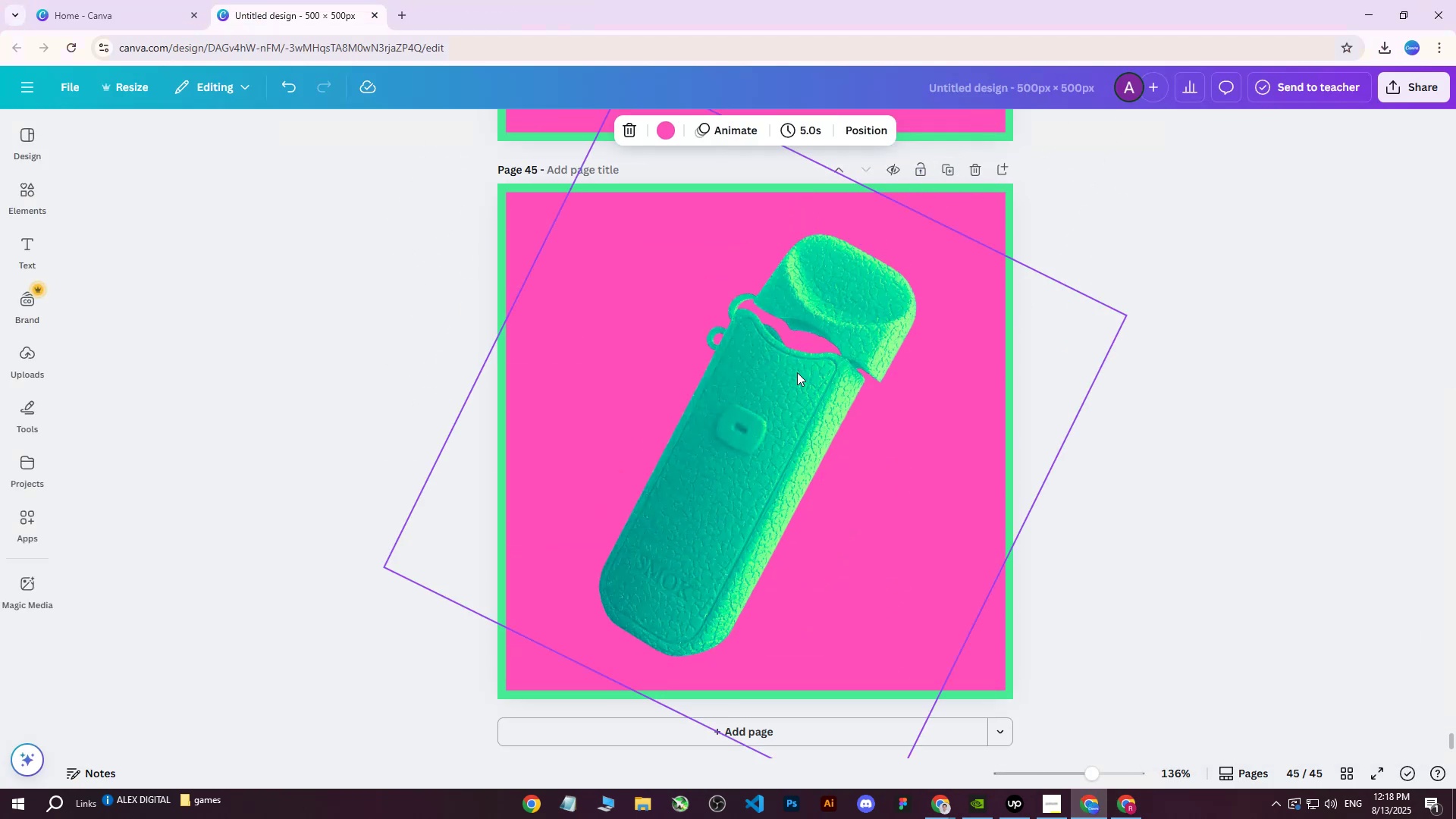 
left_click([794, 375])
 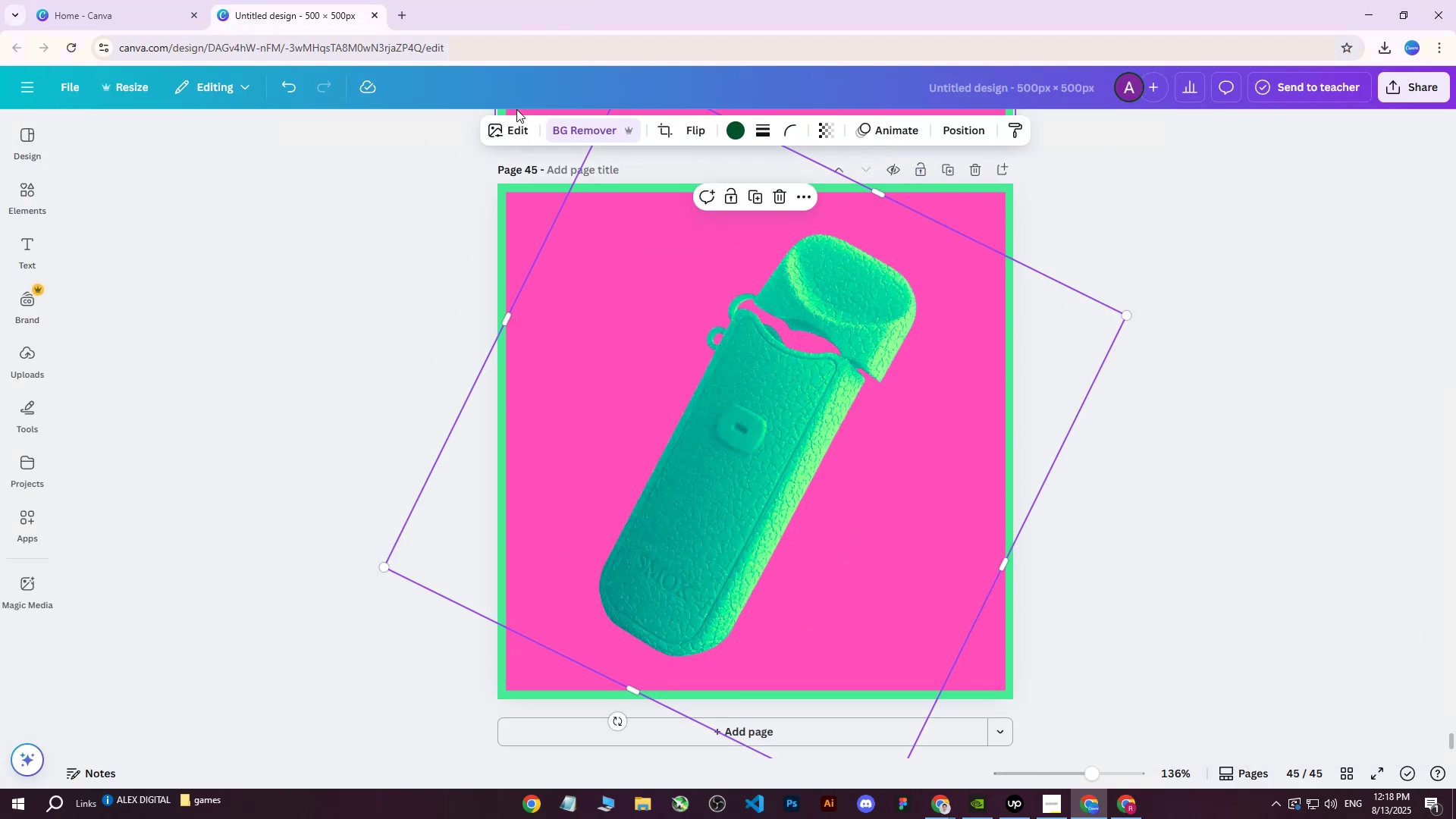 
left_click([508, 127])
 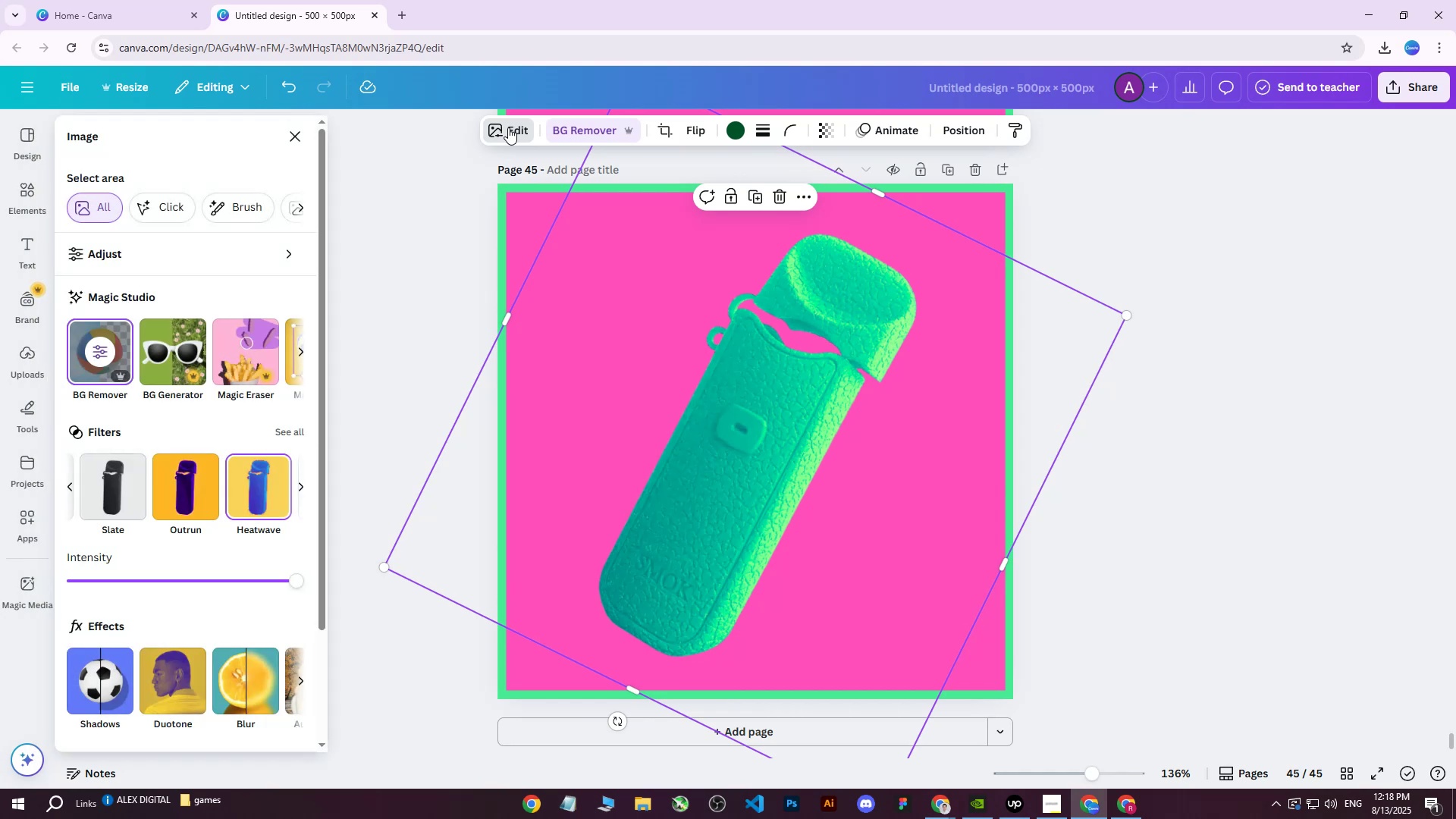 
left_click([508, 127])
 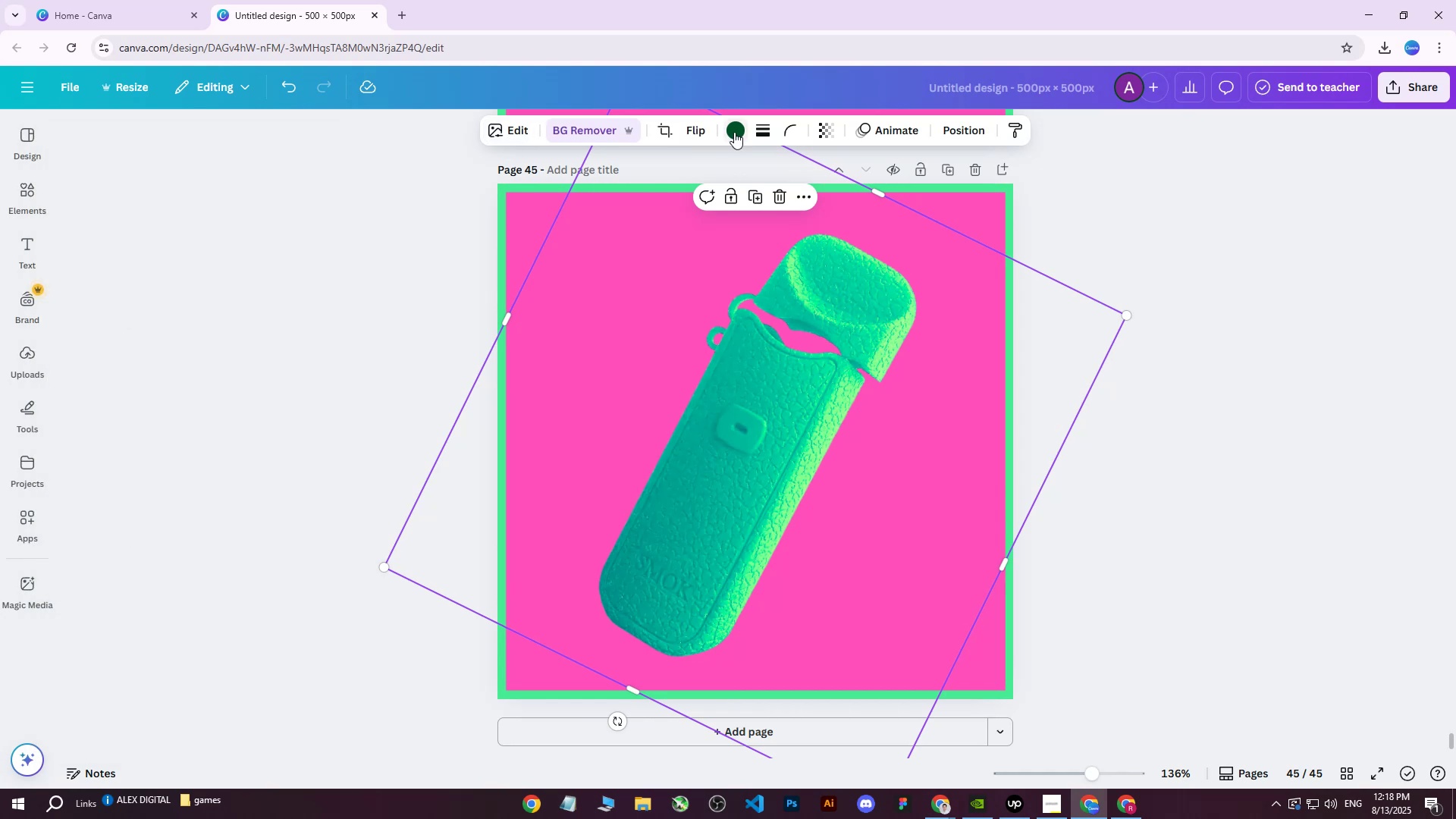 
left_click([734, 132])
 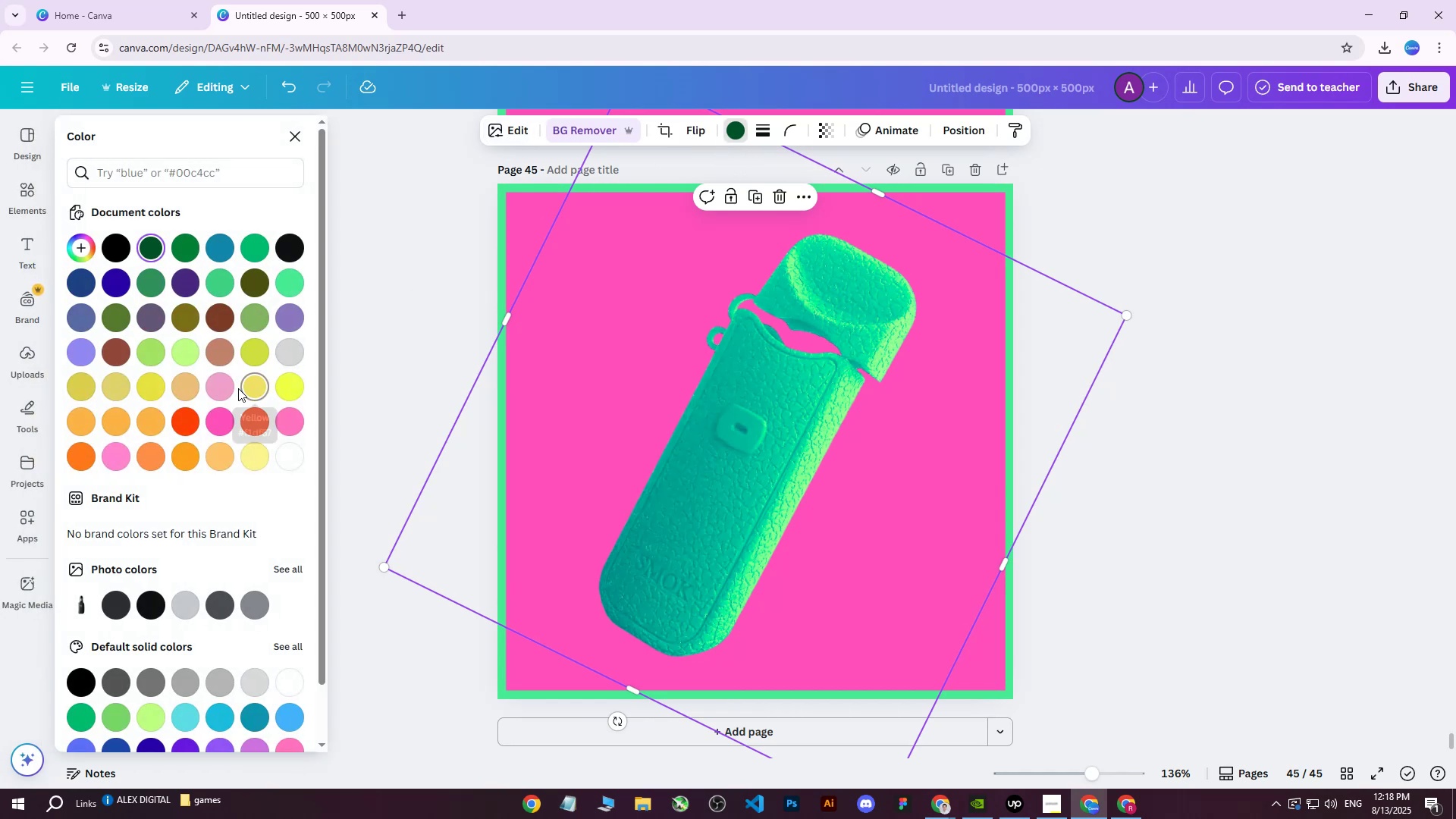 
left_click([221, 388])
 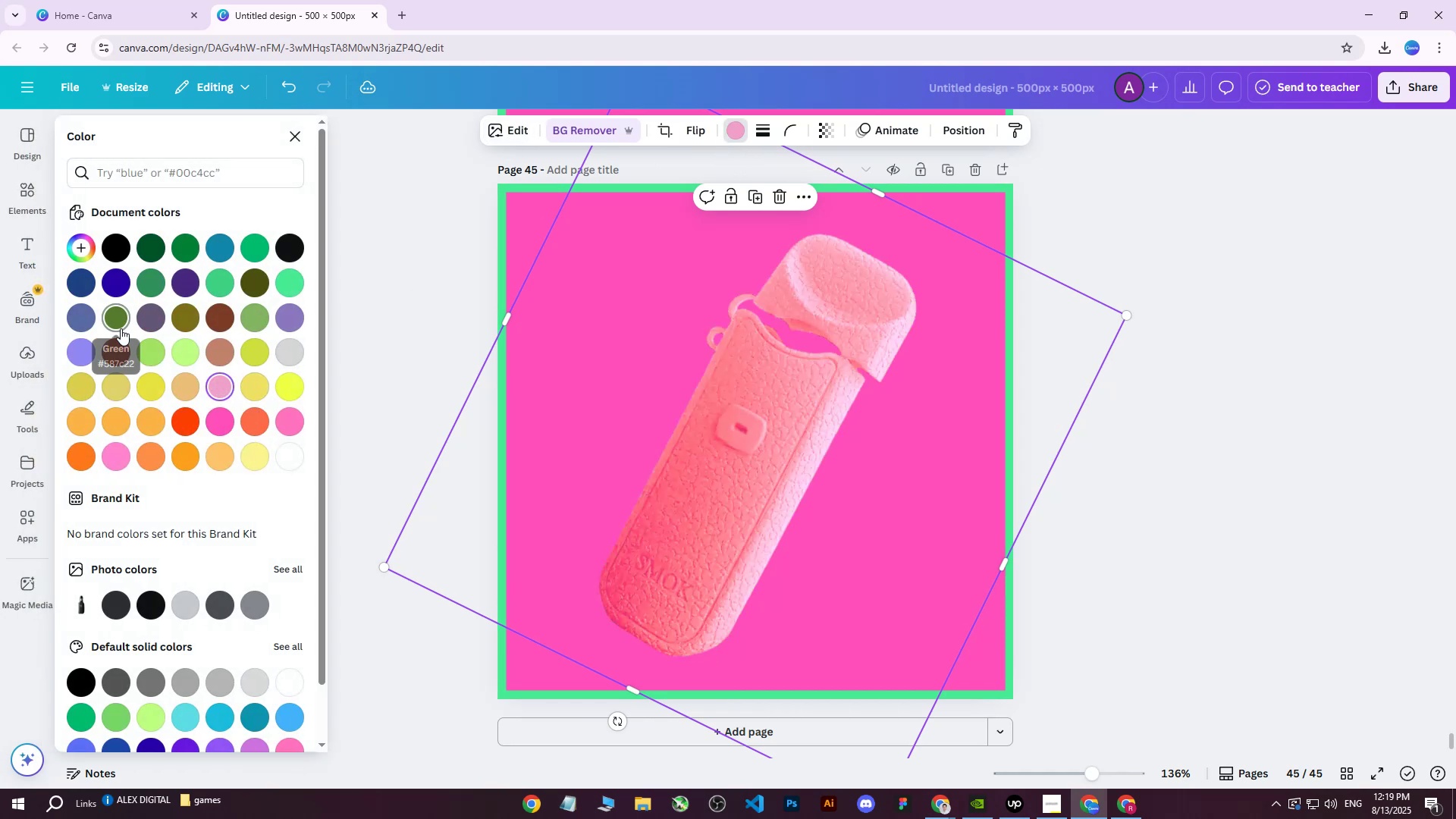 
left_click([117, 343])
 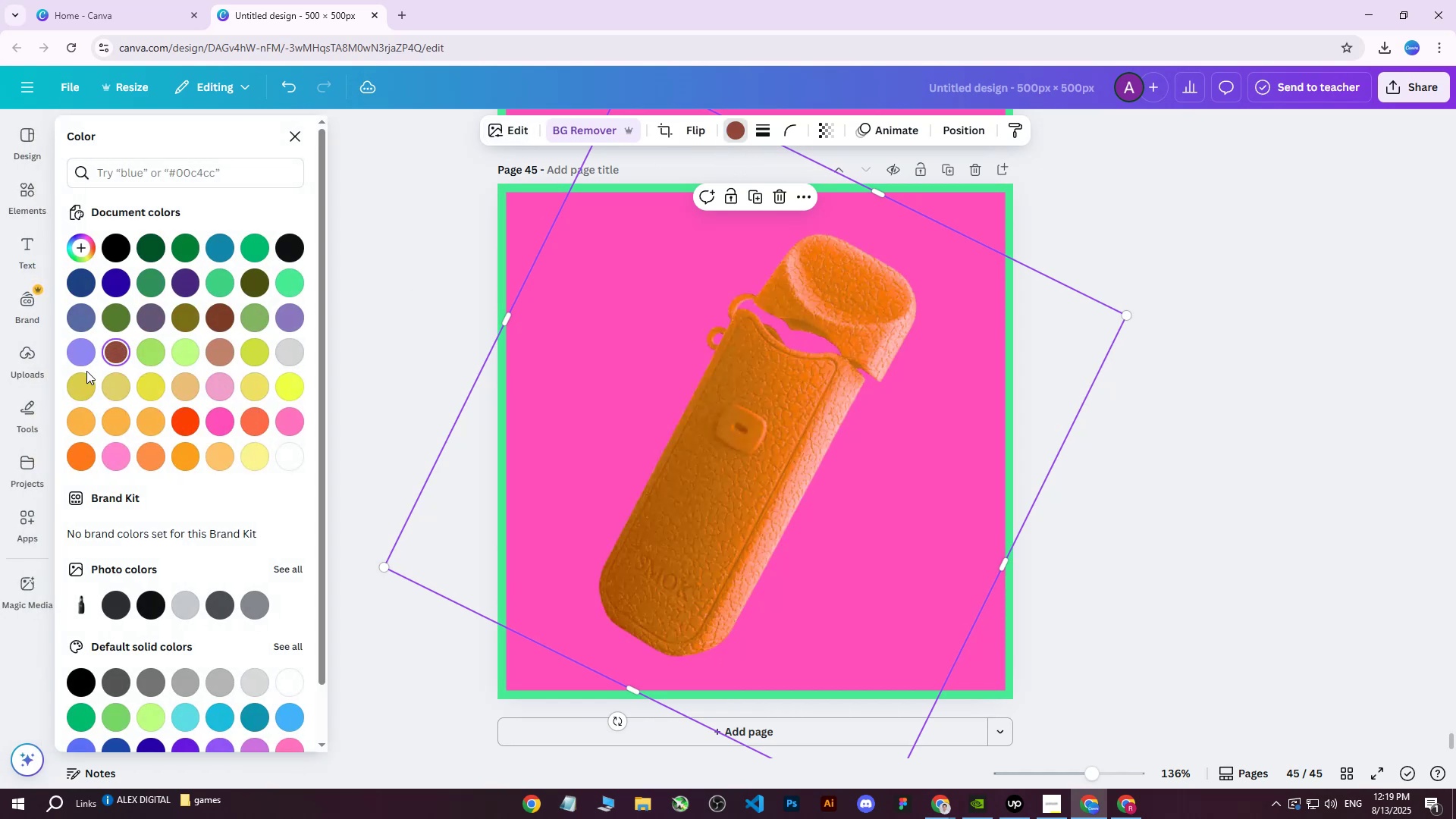 
left_click([124, 421])
 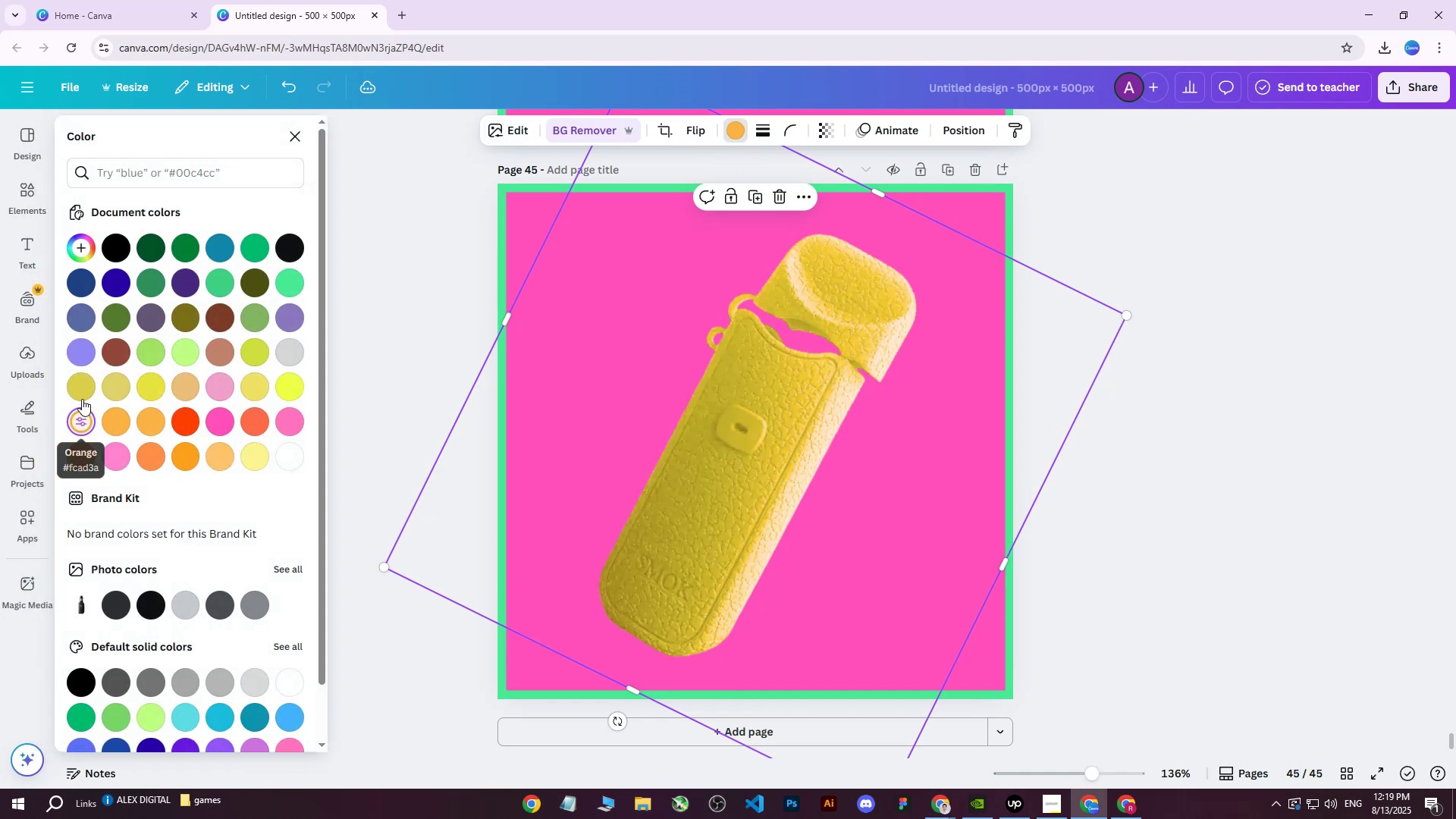 
left_click([81, 391])
 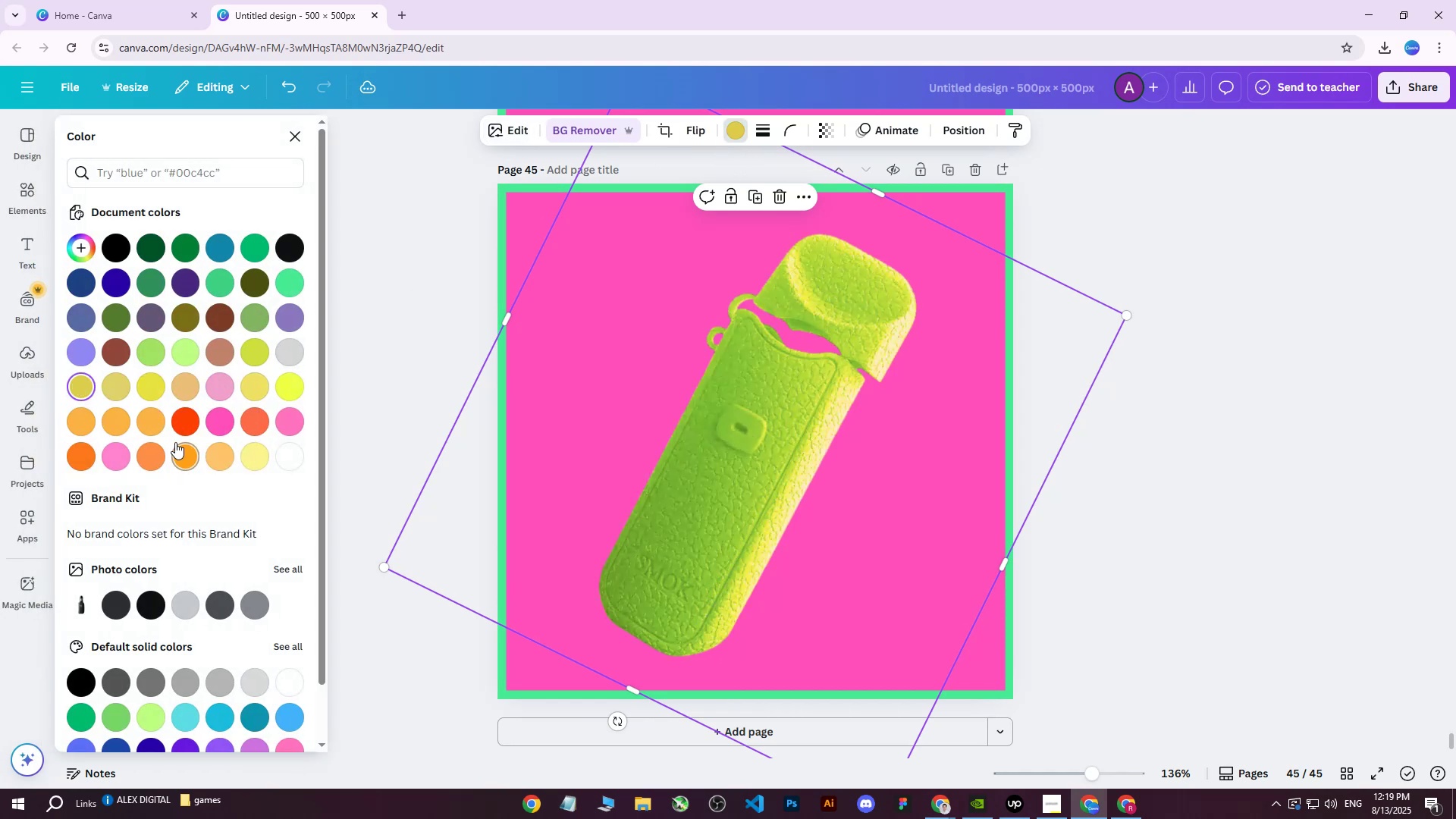 
left_click([180, 446])
 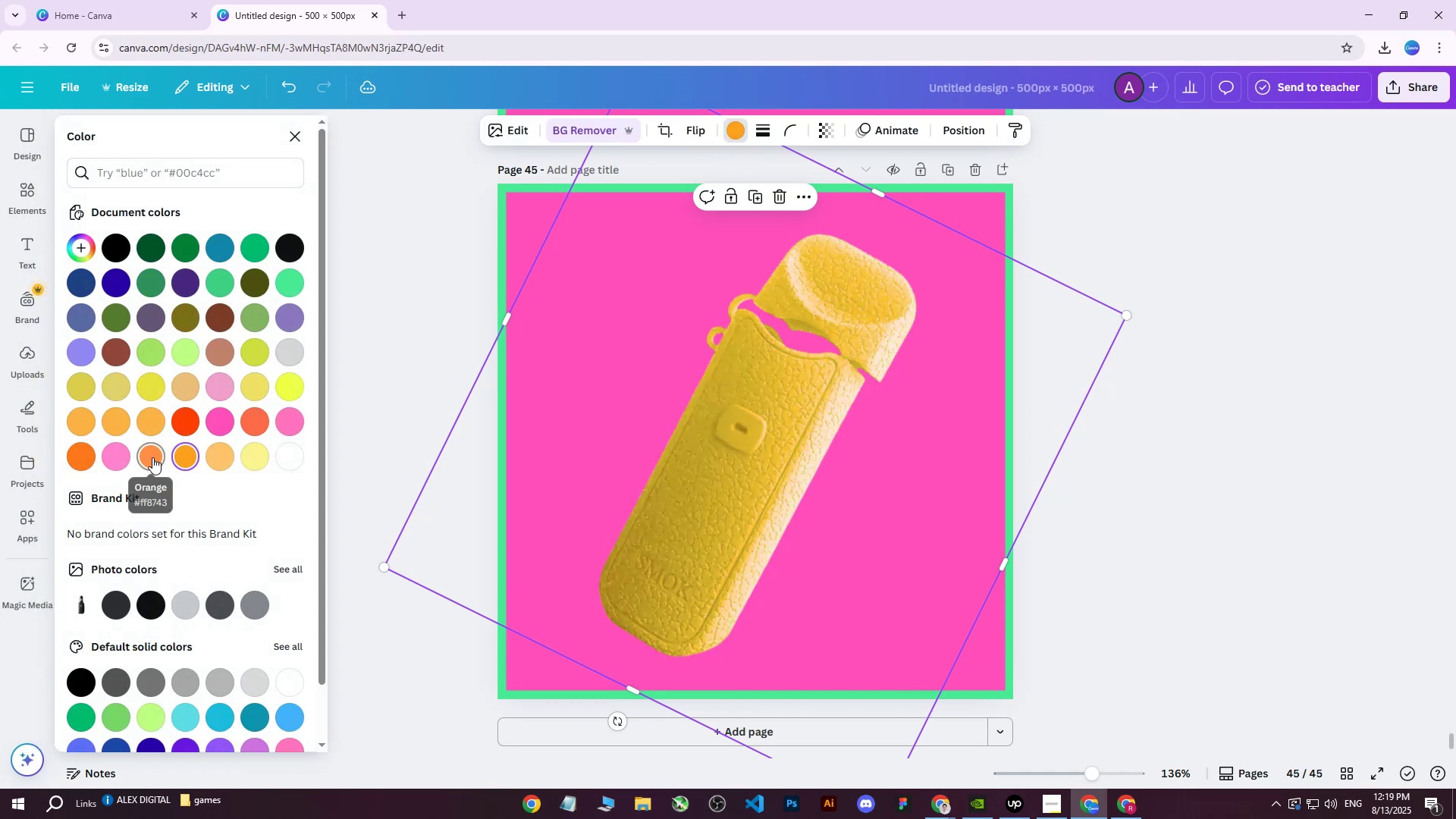 
left_click([152, 457])
 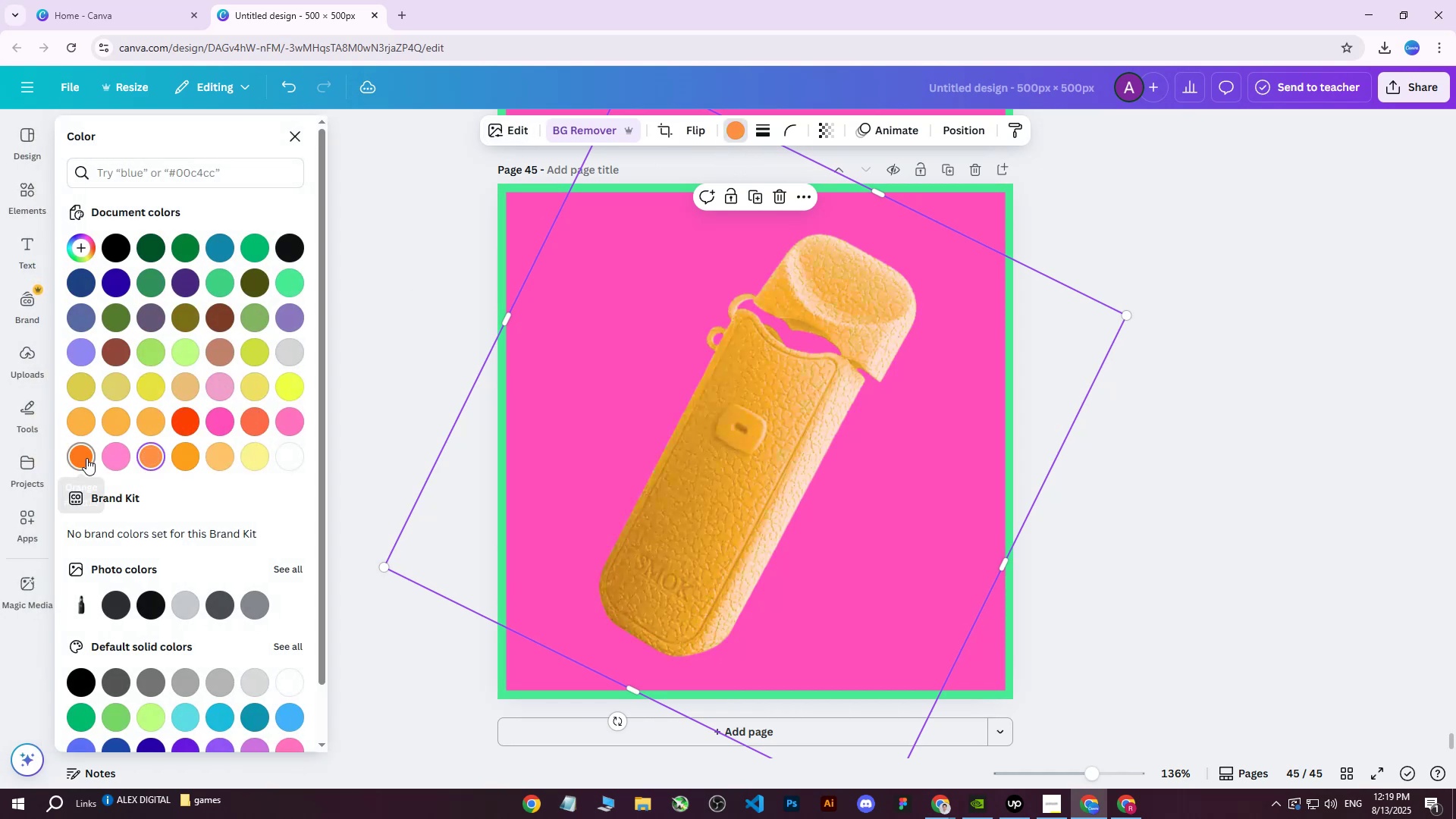 
left_click([86, 458])
 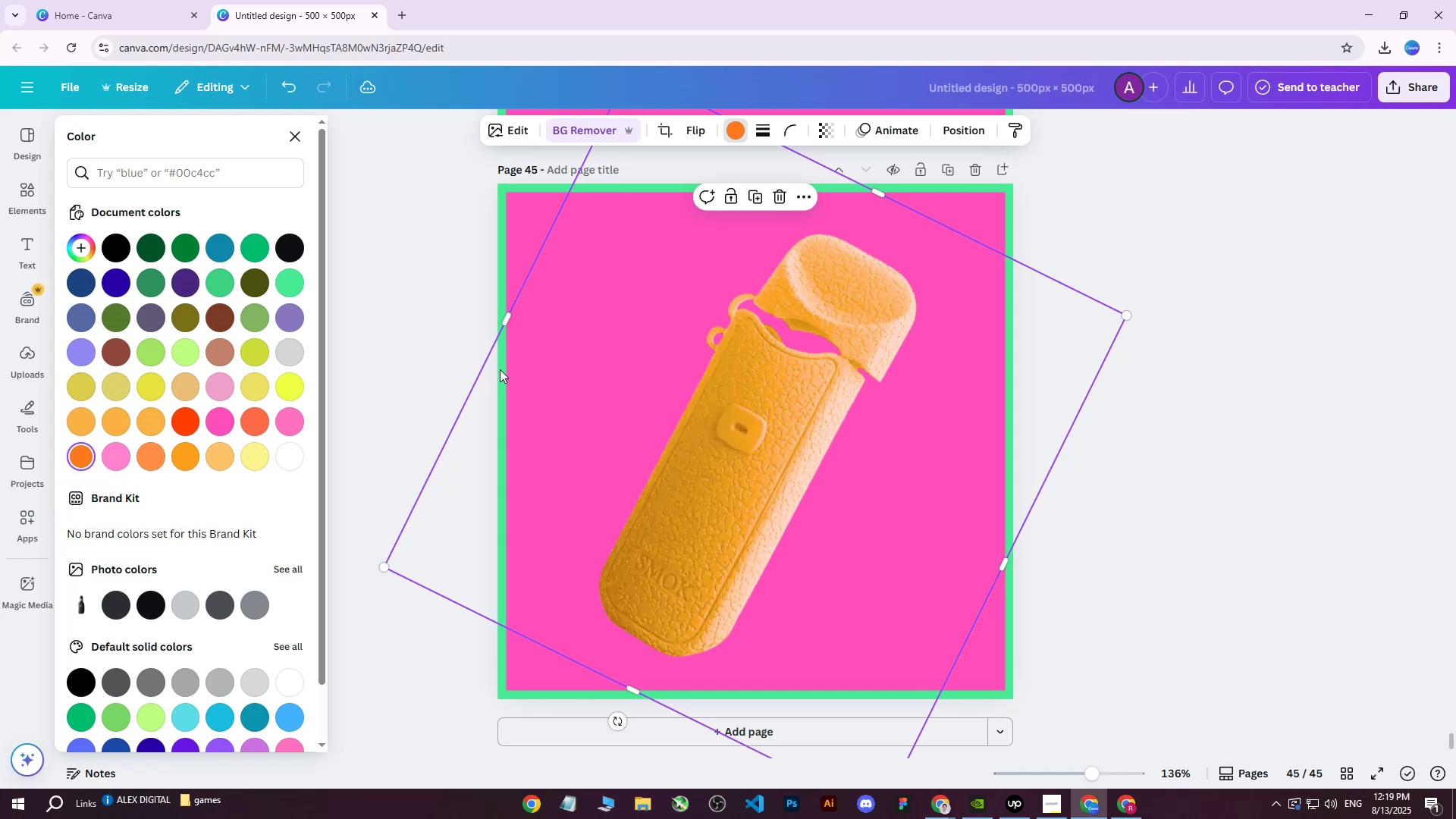 
left_click([517, 220])
 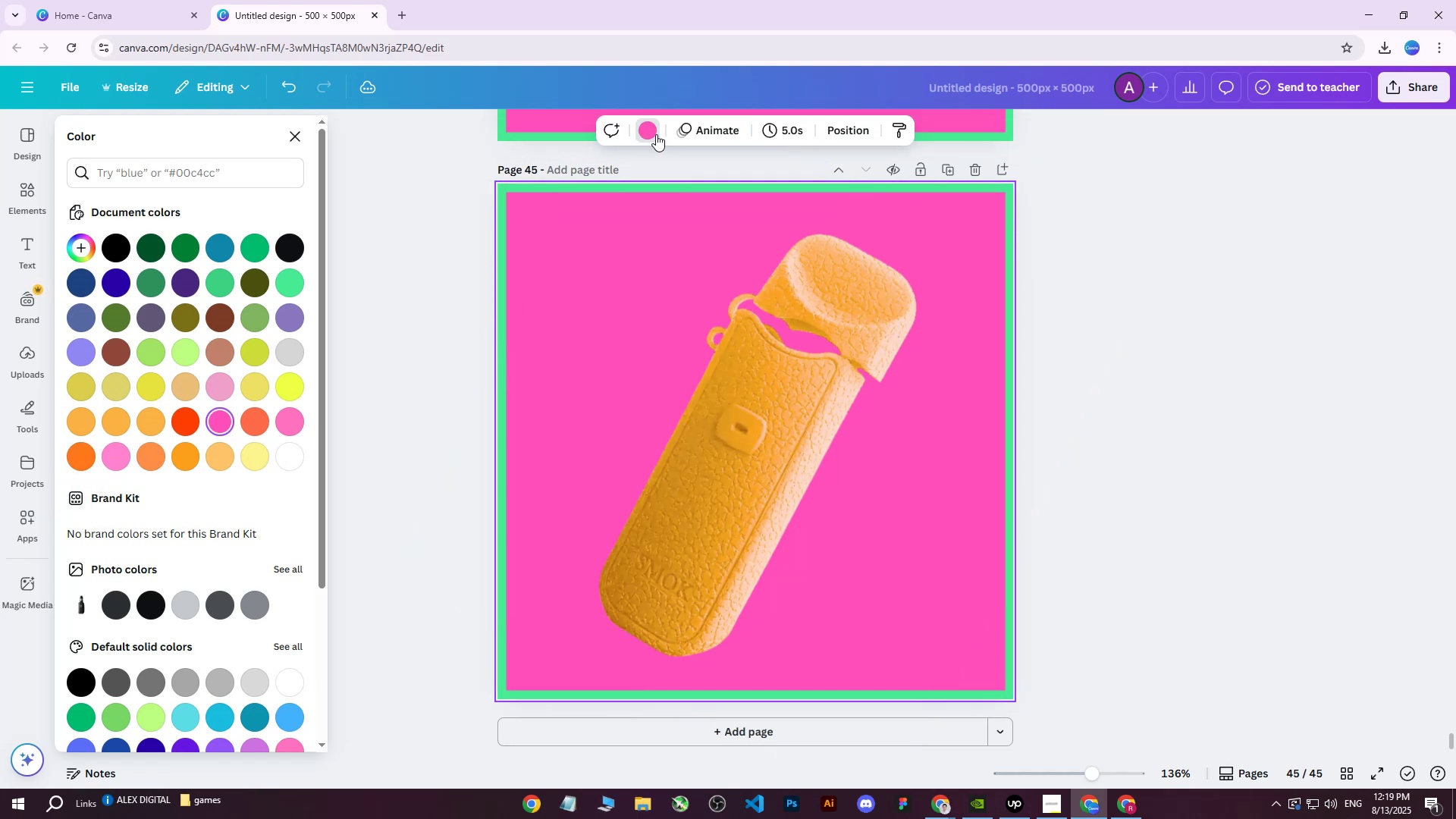 
double_click([646, 133])
 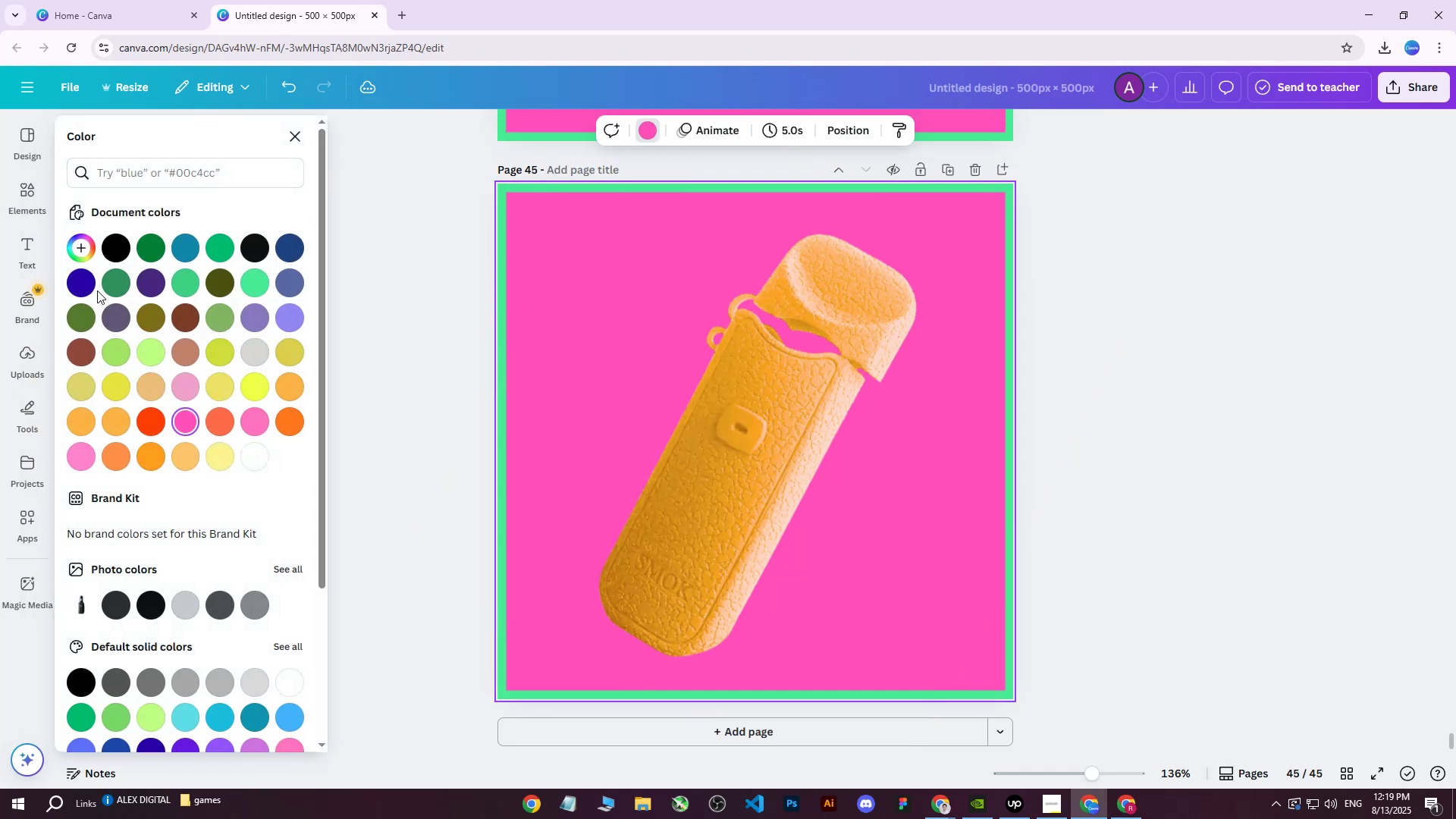 
left_click([83, 287])
 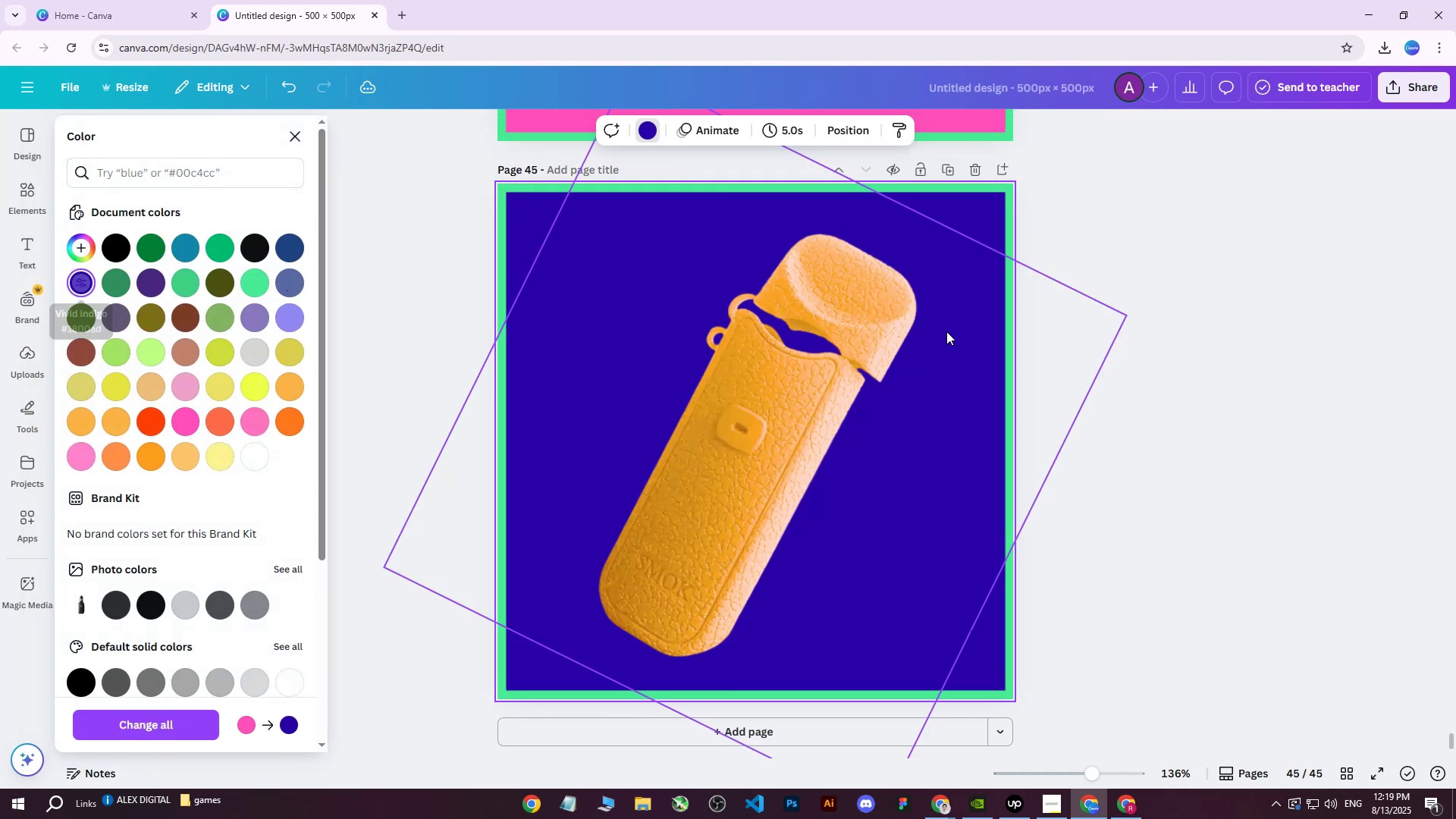 
scroll: coordinate [800, 349], scroll_direction: up, amount: 8.0
 